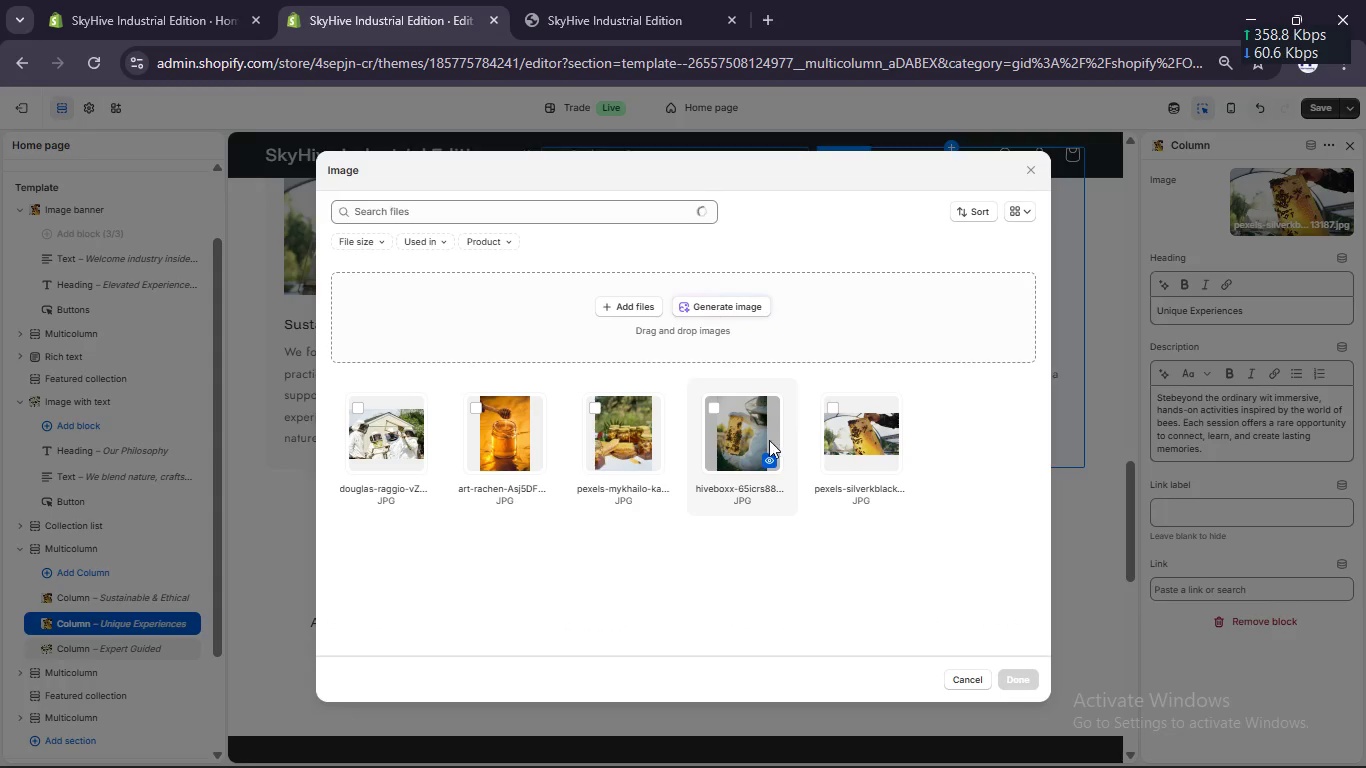 
left_click([762, 442])
 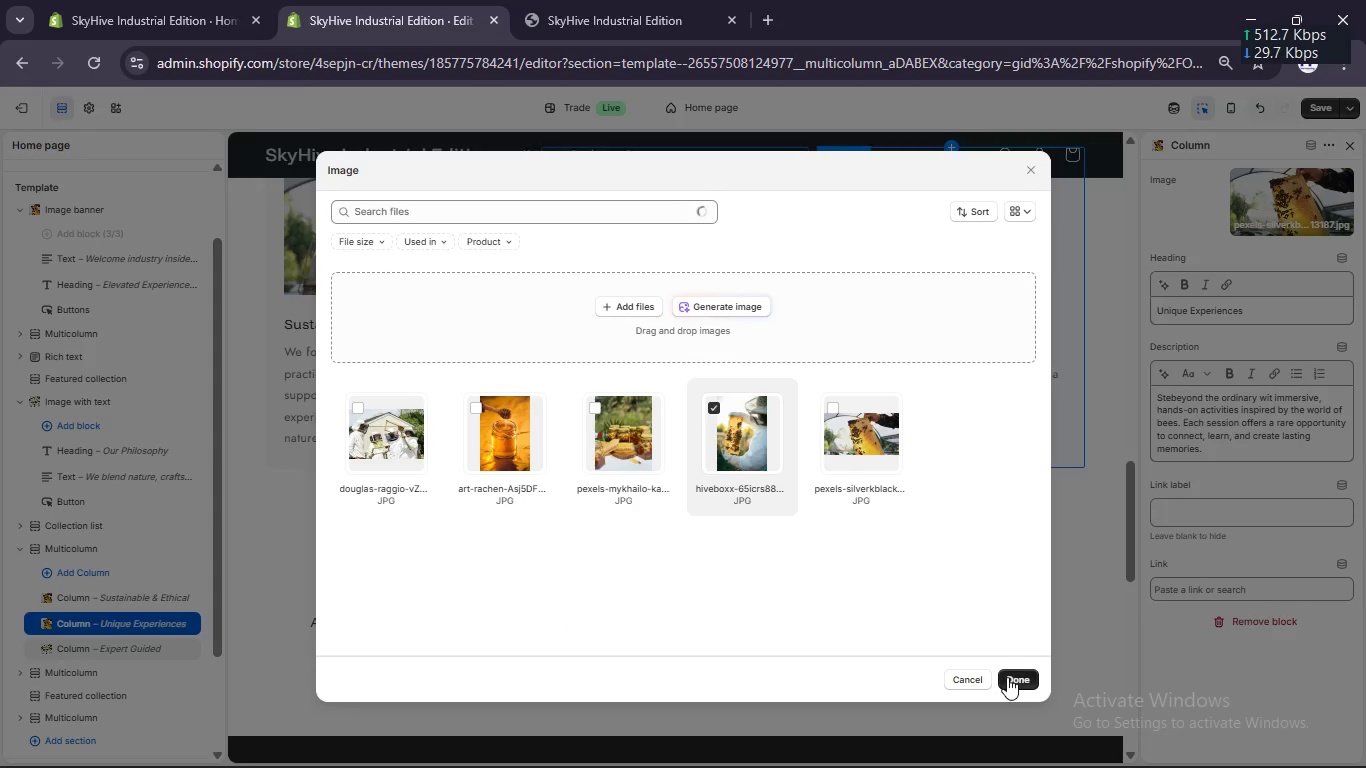 
left_click([1008, 677])
 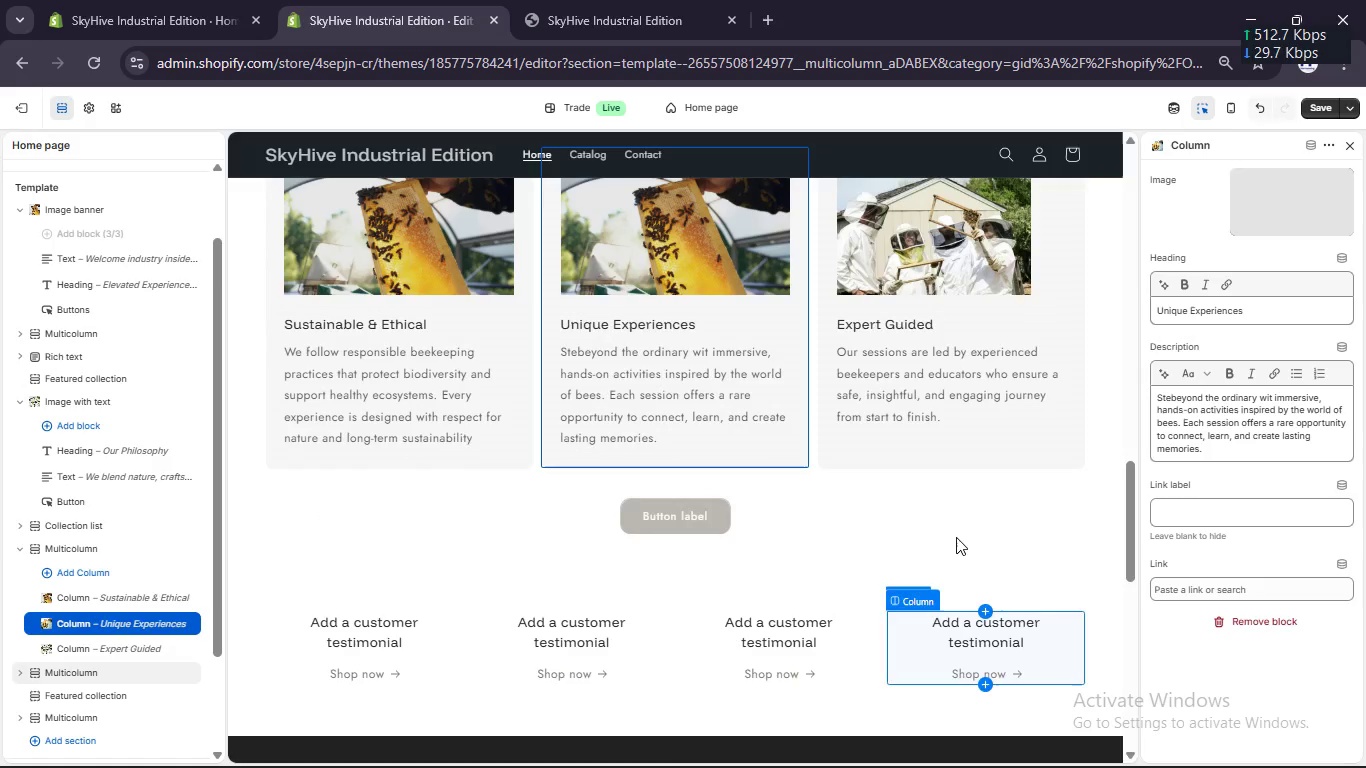 
scroll: coordinate [956, 537], scroll_direction: up, amount: 2.0
 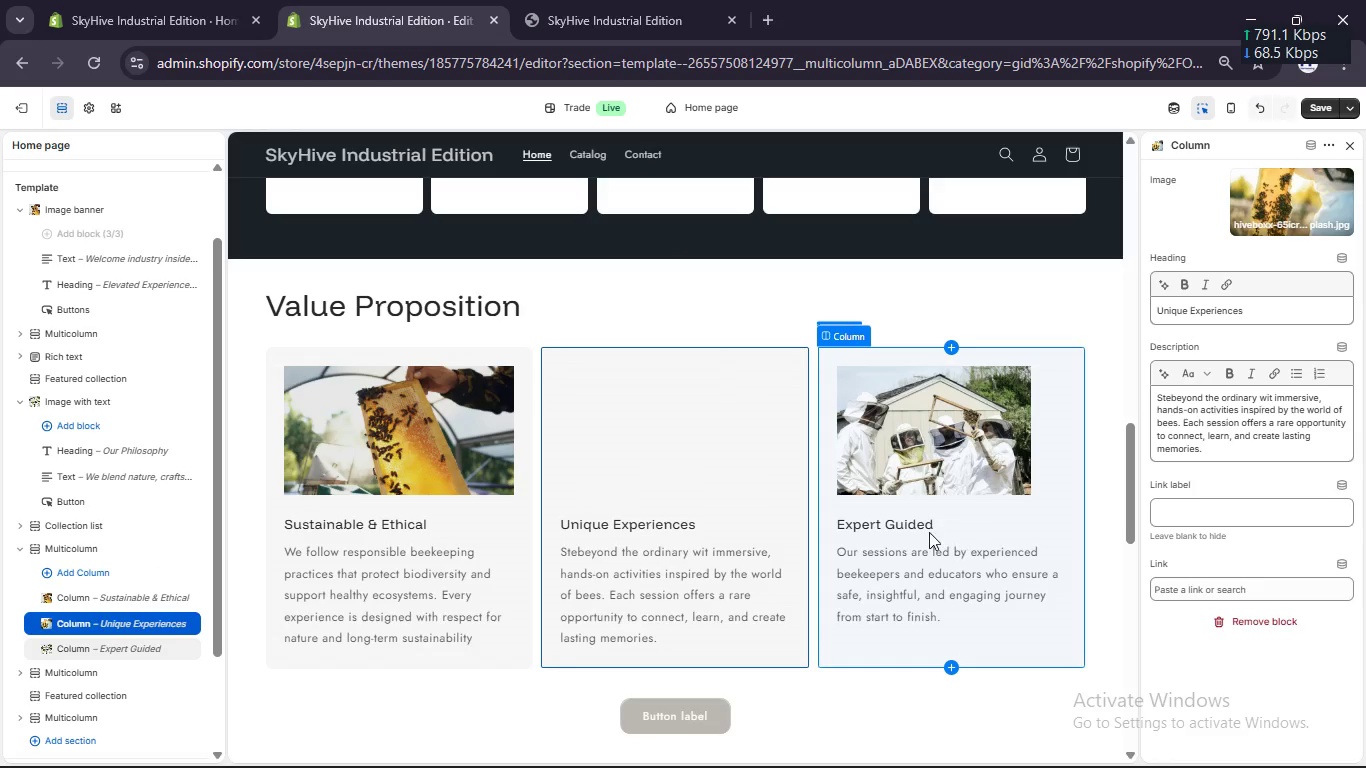 
scroll: coordinate [758, 475], scroll_direction: down, amount: 1.0
 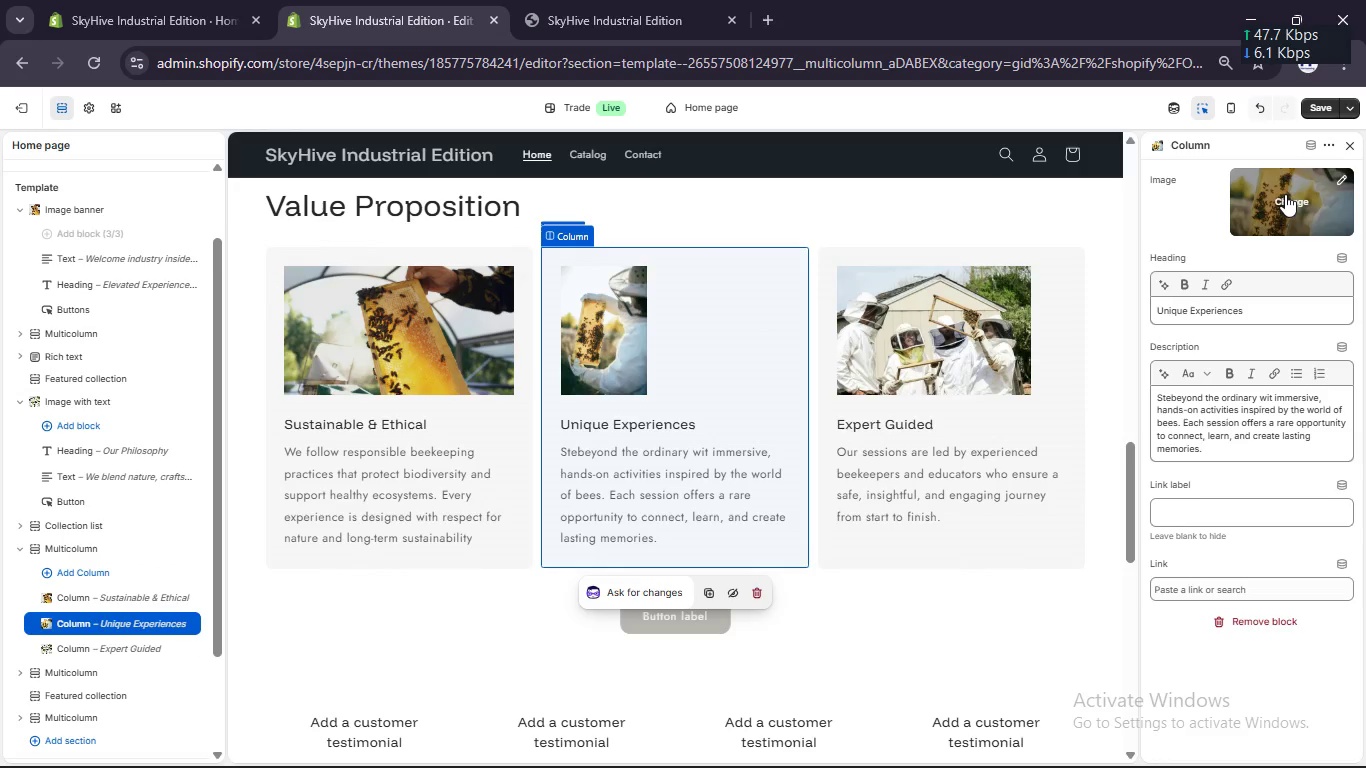 
left_click([1285, 194])
 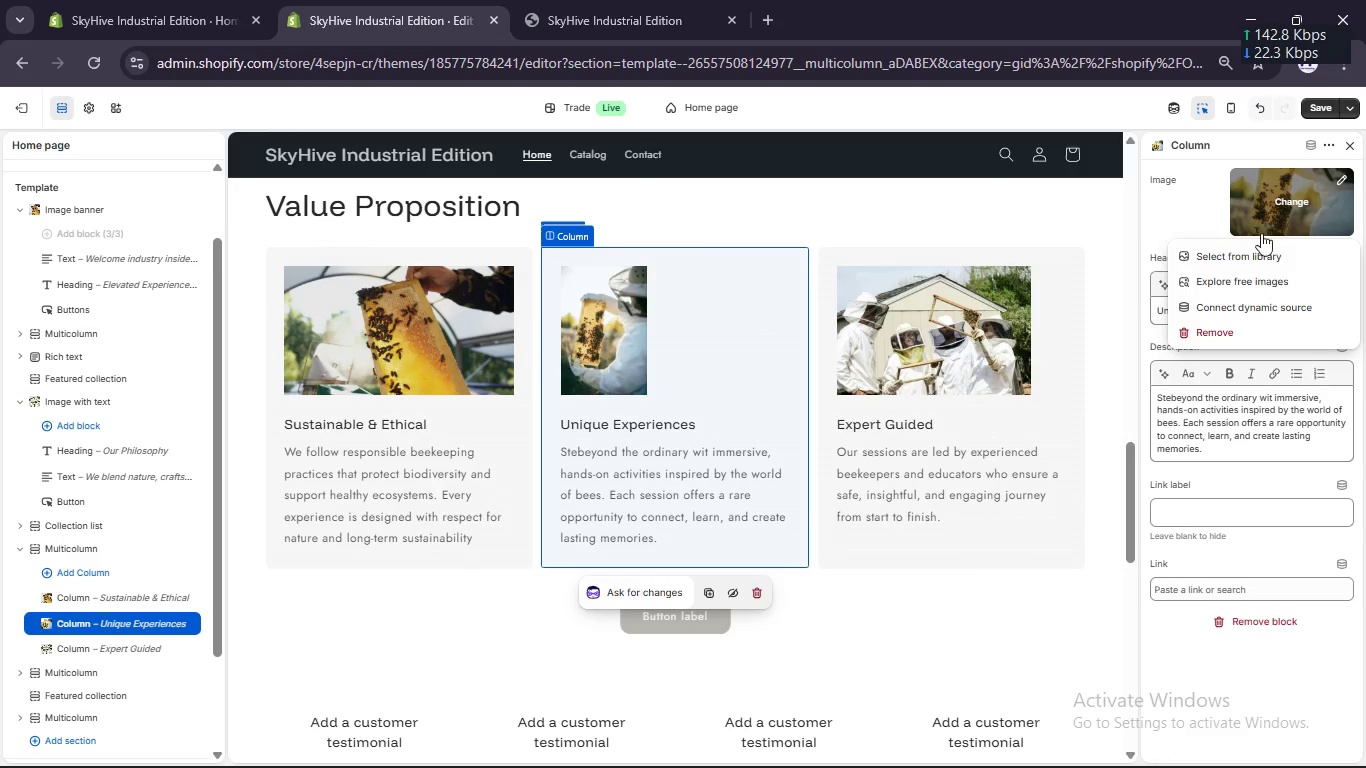 
left_click([1255, 243])
 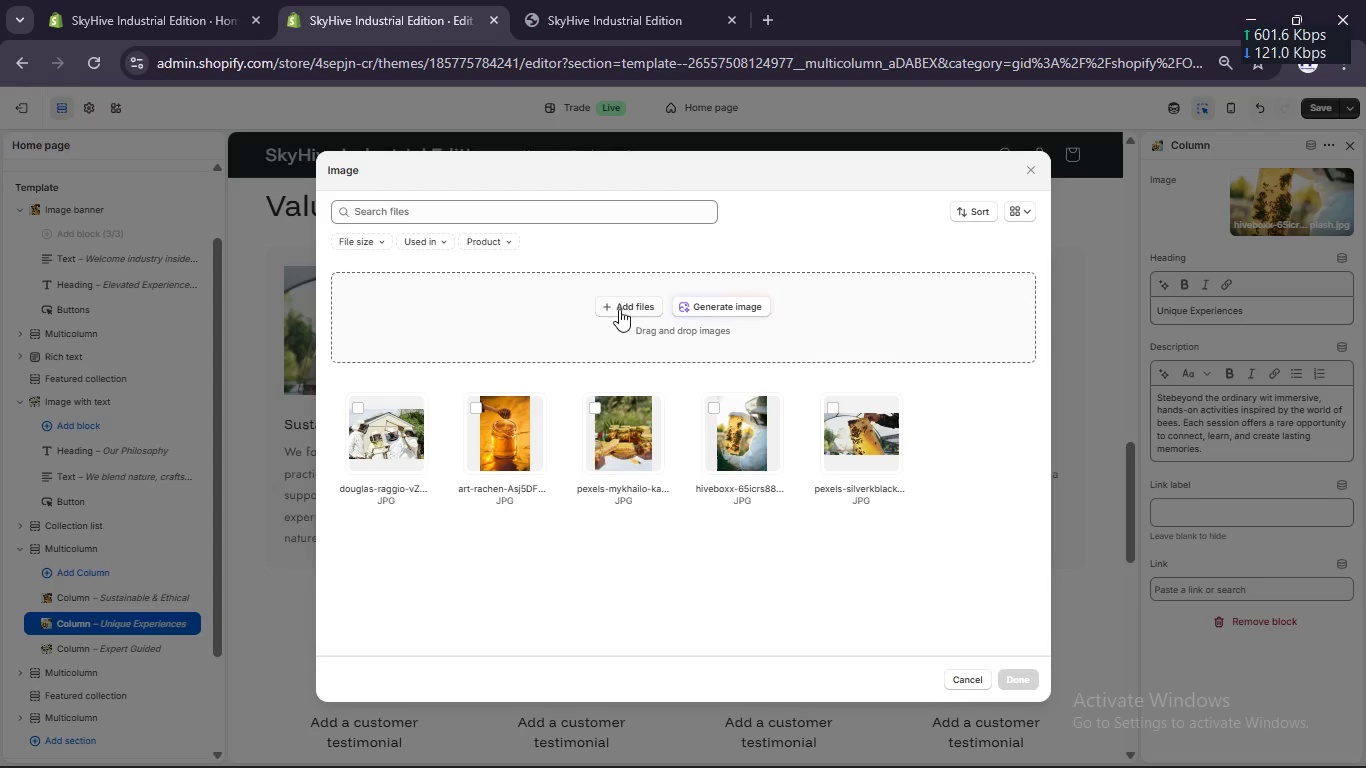 
mouse_move([614, 397])
 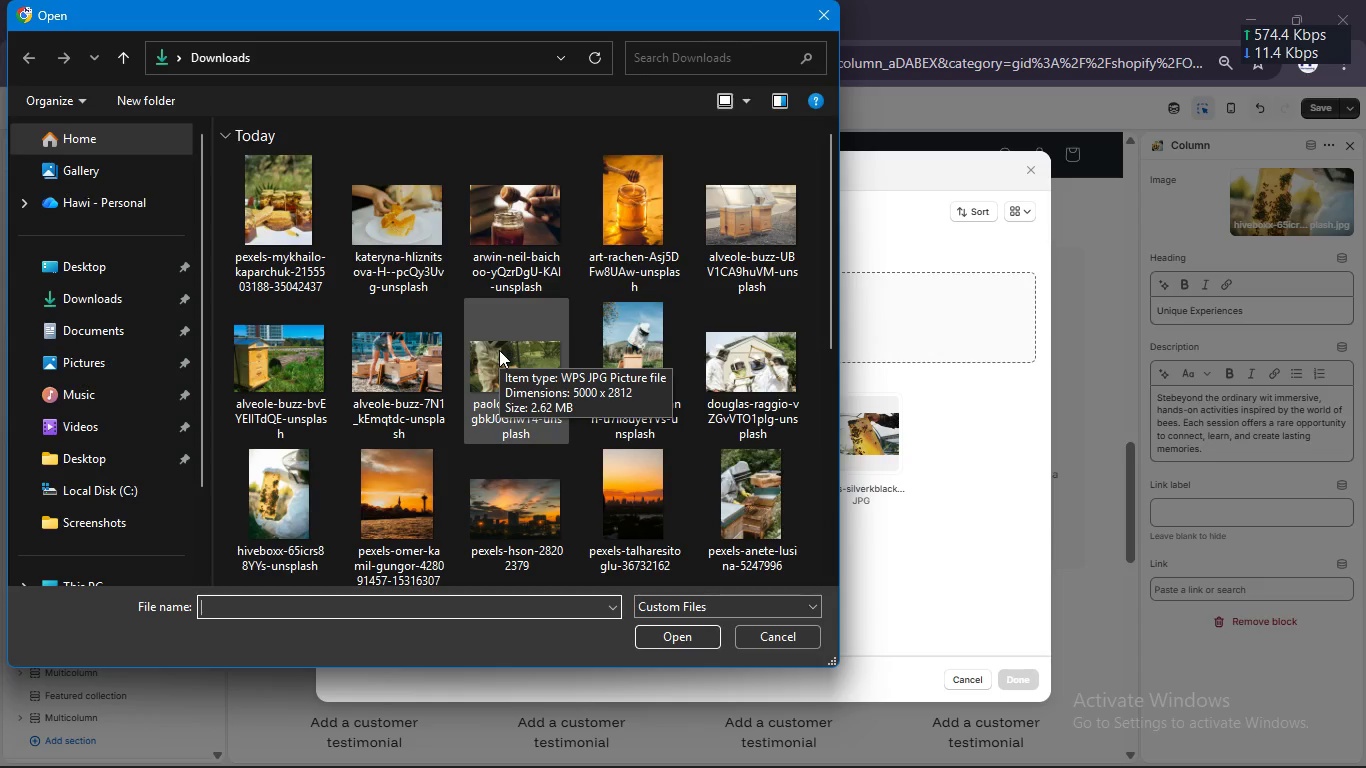 
scroll: coordinate [497, 350], scroll_direction: down, amount: 2.0
 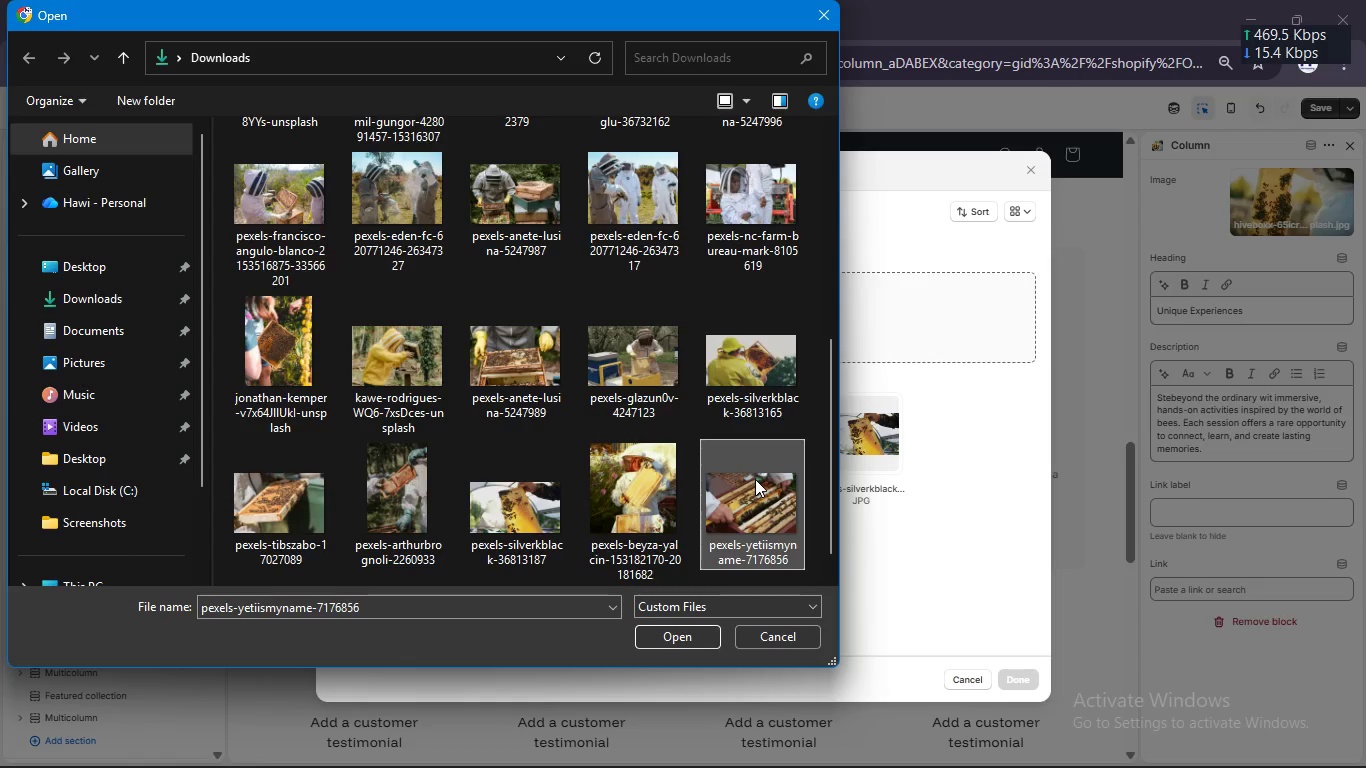 
hold_key(key=ControlLeft, duration=1.66)
left_click([233, 509])
 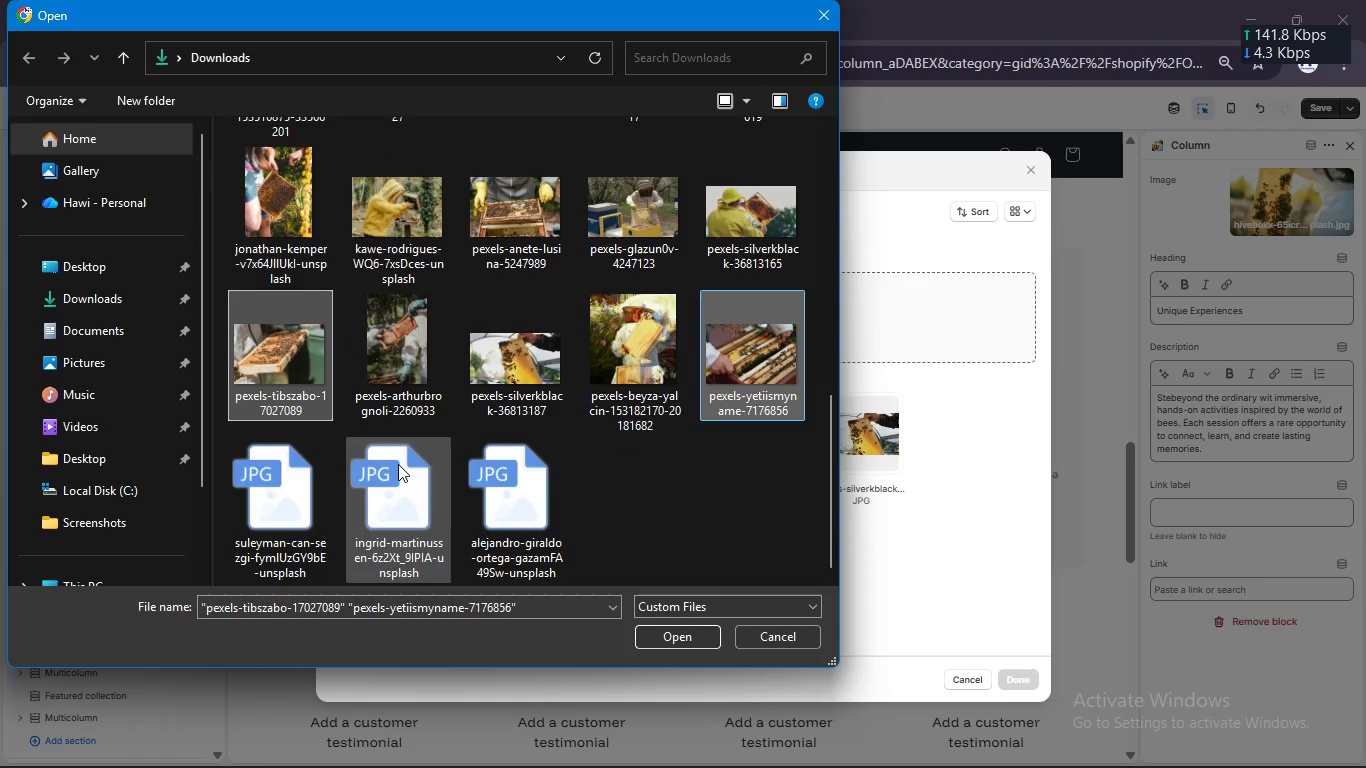 
scroll: coordinate [398, 464], scroll_direction: down, amount: 2.0
 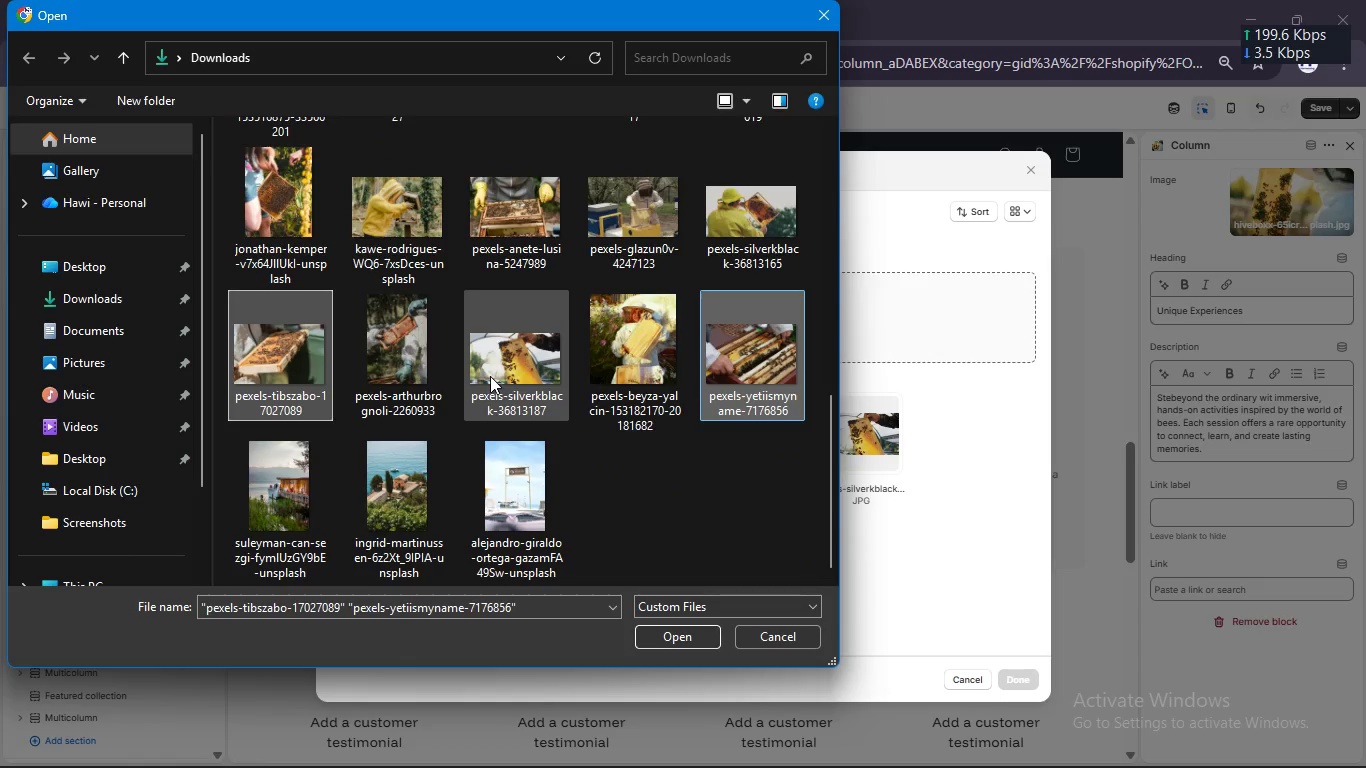 
hold_key(key=ControlLeft, duration=0.47)
scroll: coordinate [490, 376], scroll_direction: up, amount: 4.0
 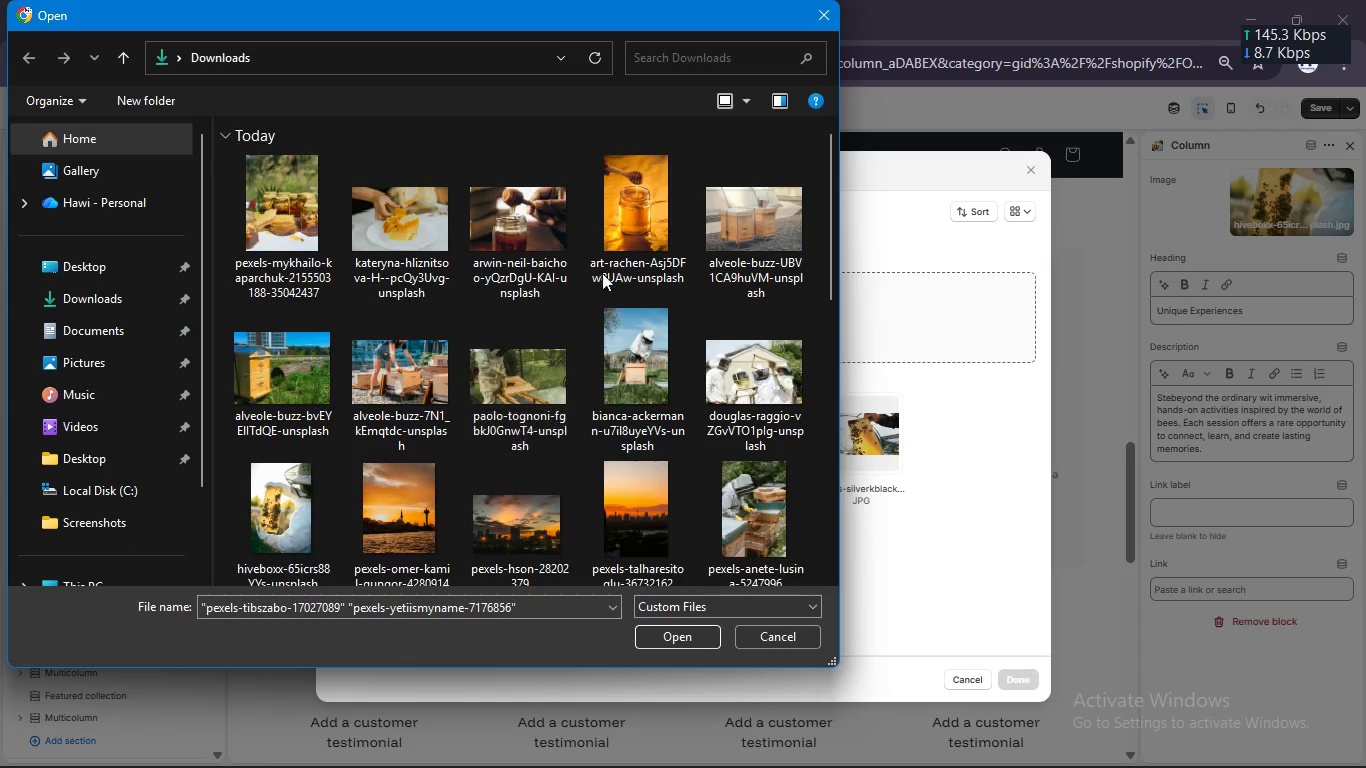 
hold_key(key=ControlLeft, duration=1.0)
left_click([775, 213])
 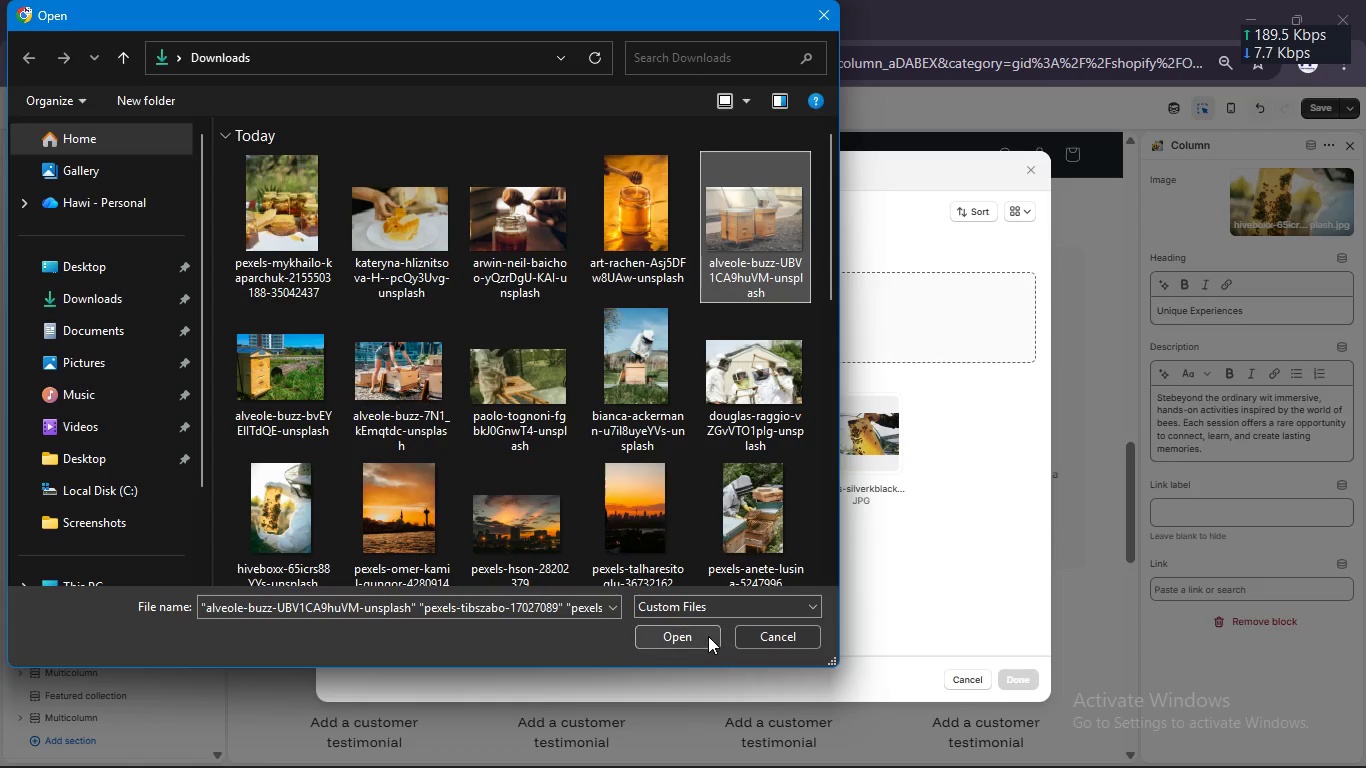 
left_click([706, 636])
 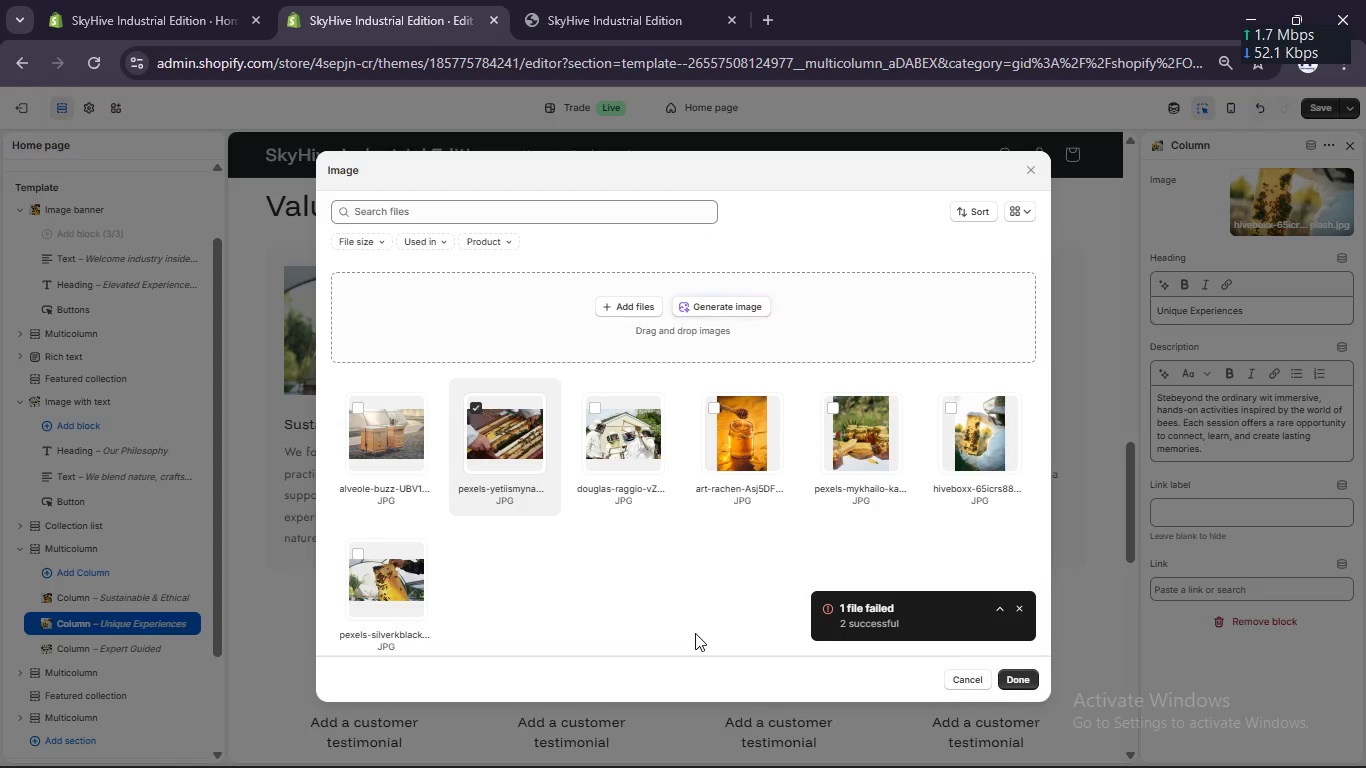 
wait(71.23)
 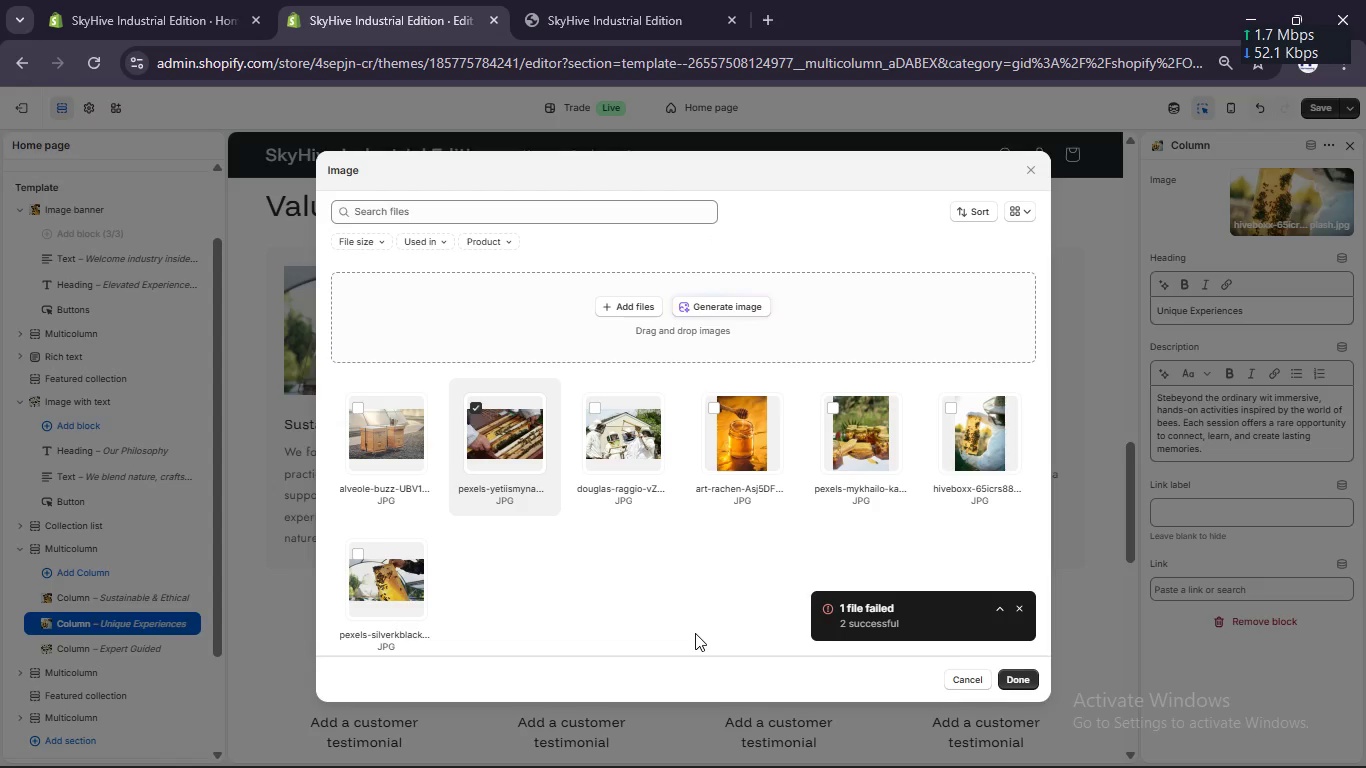 
left_click([1022, 685])
 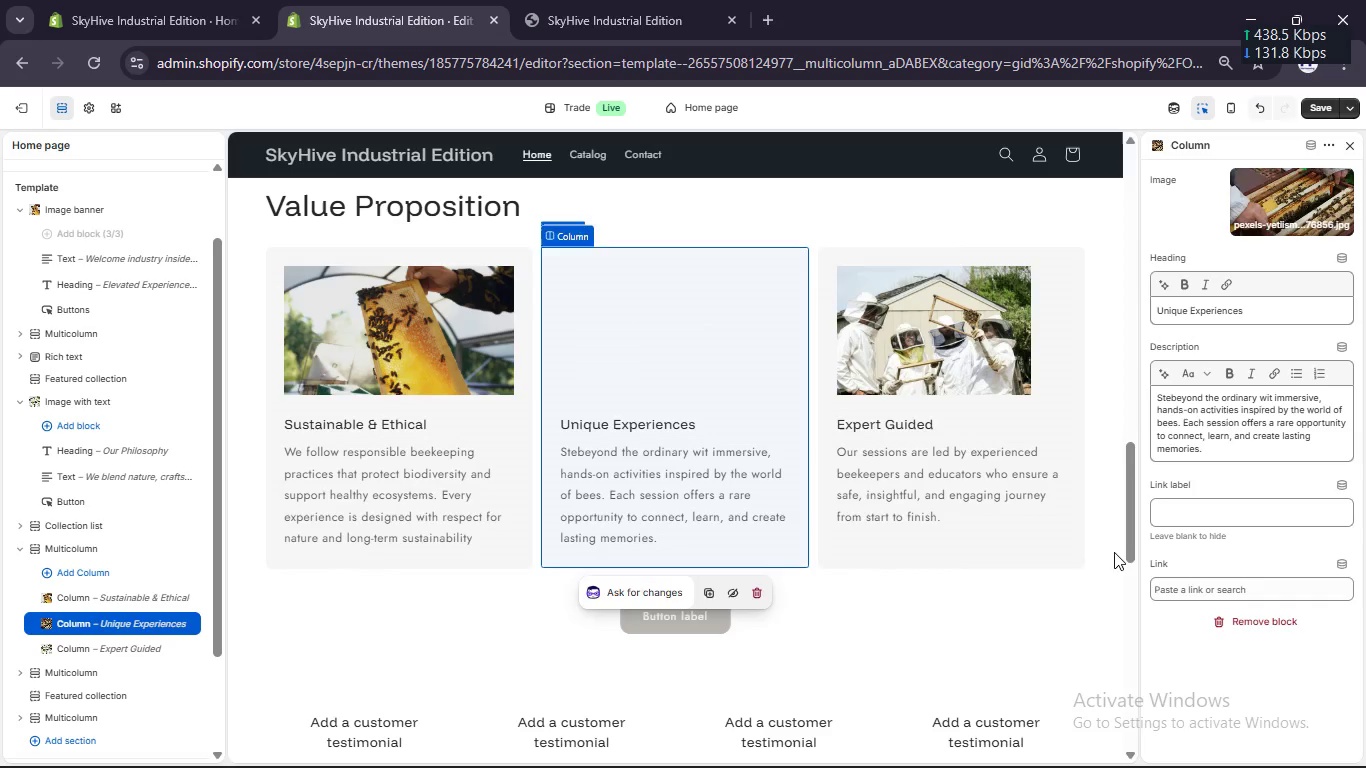 
wait(6.27)
 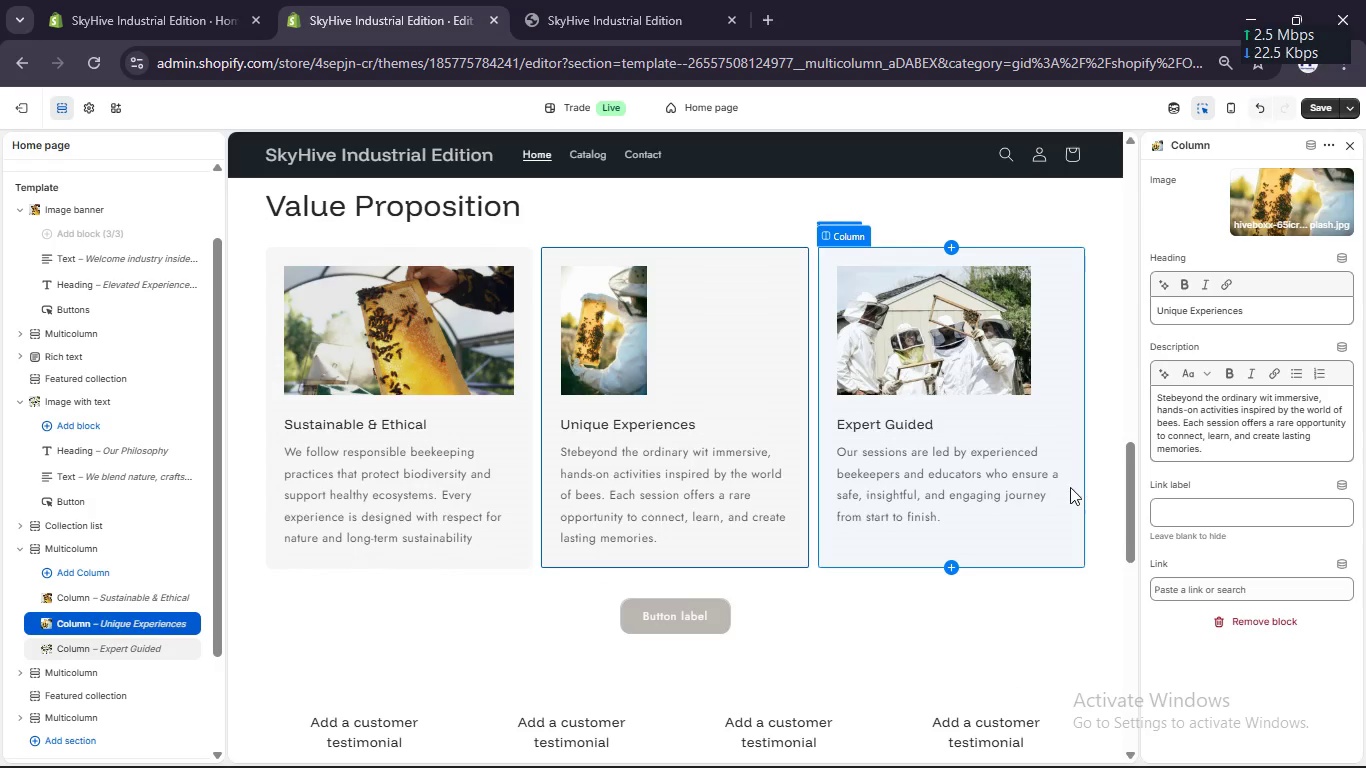 
scroll: coordinate [996, 544], scroll_direction: down, amount: 1.0
 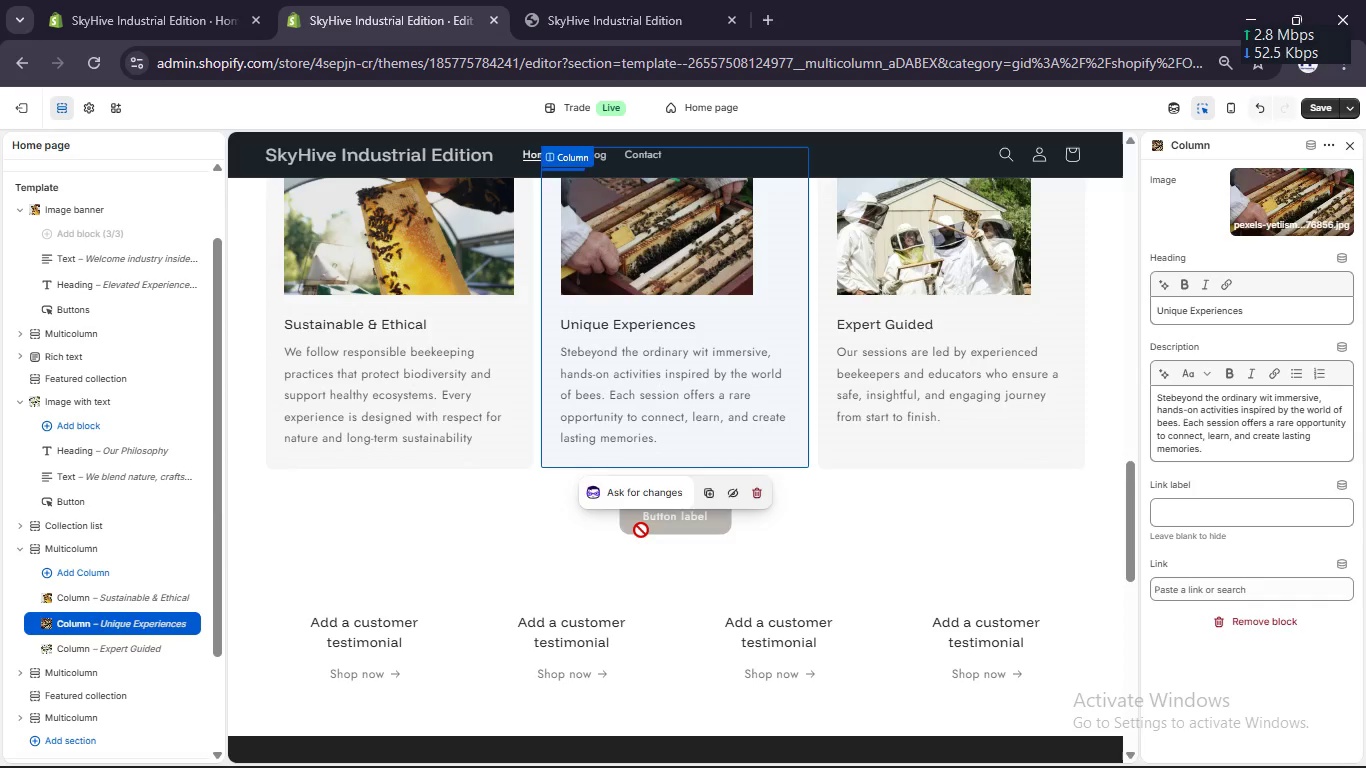 
wait(32.87)
 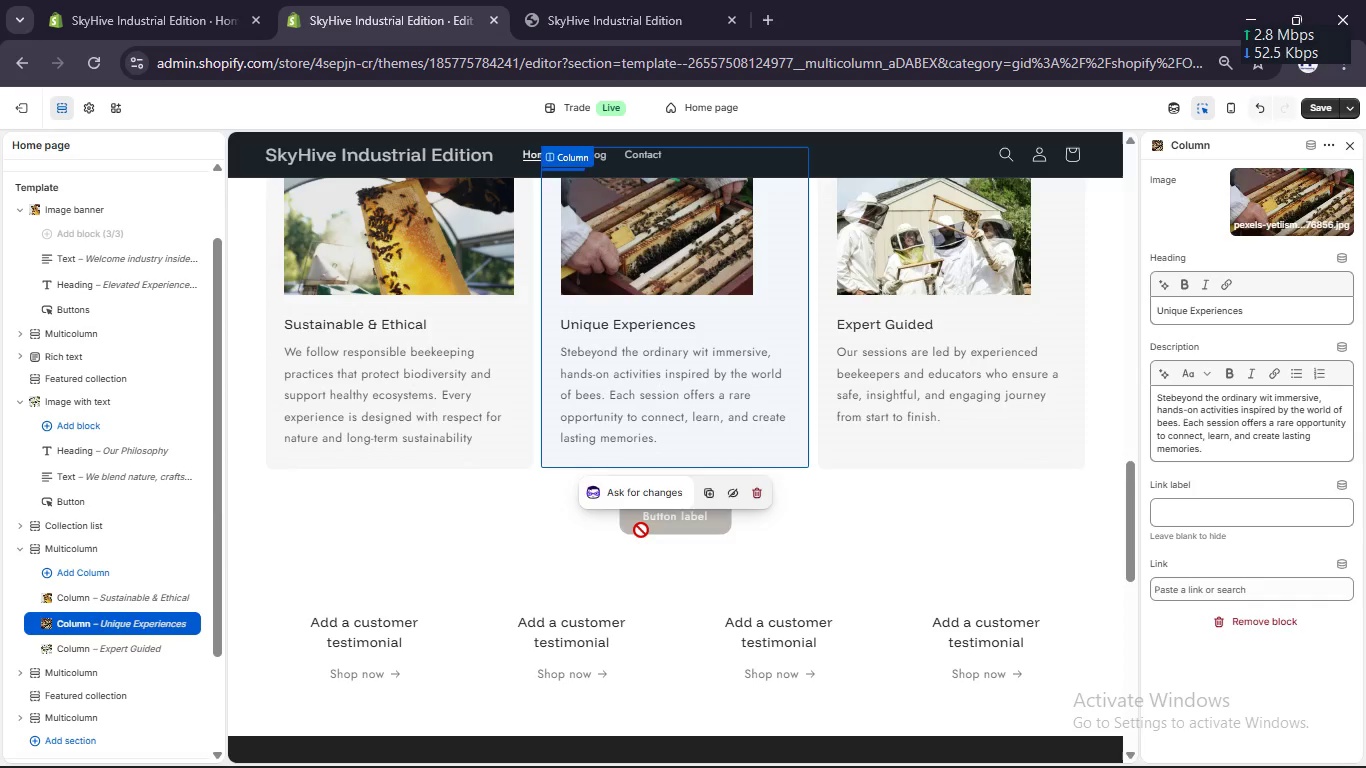 
left_click([1205, 482])
 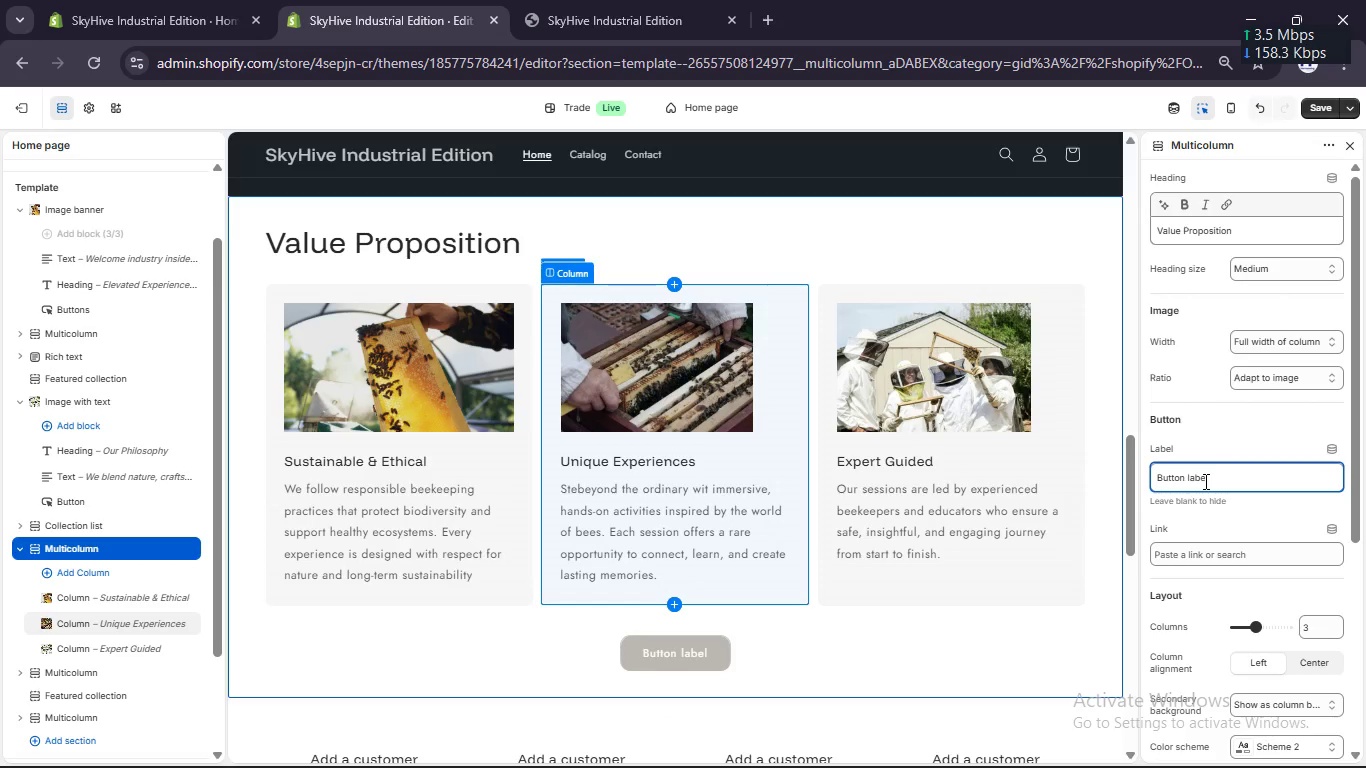 
key(Control+ControlLeft)
 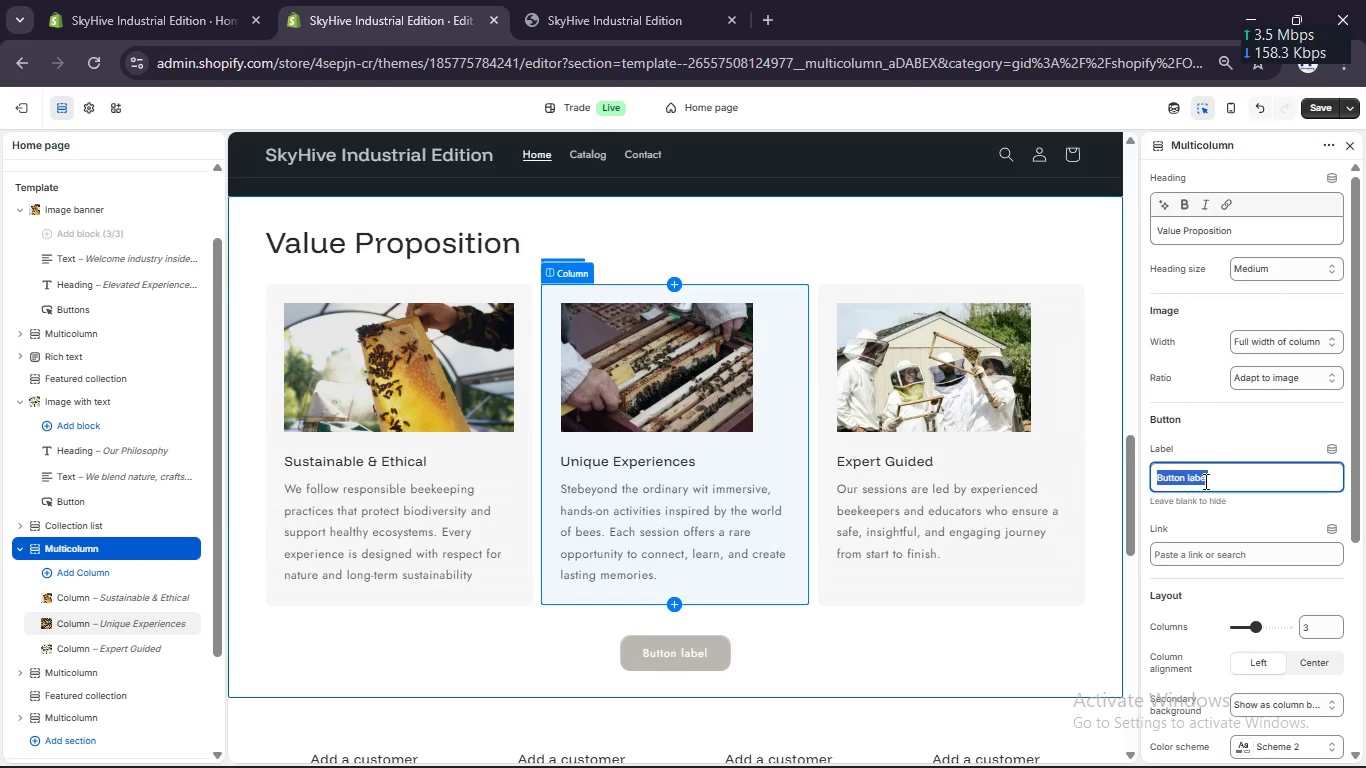 
key(Control+A)
 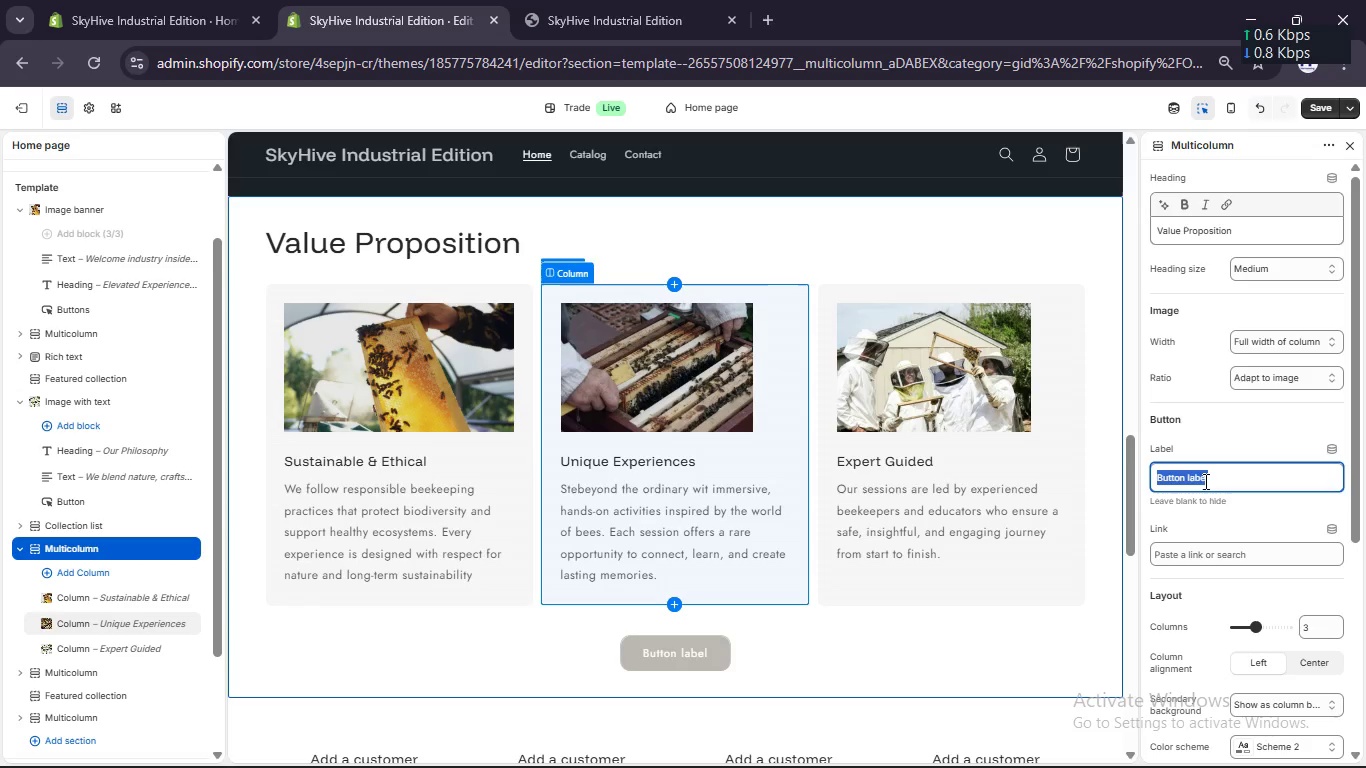 
wait(21.48)
 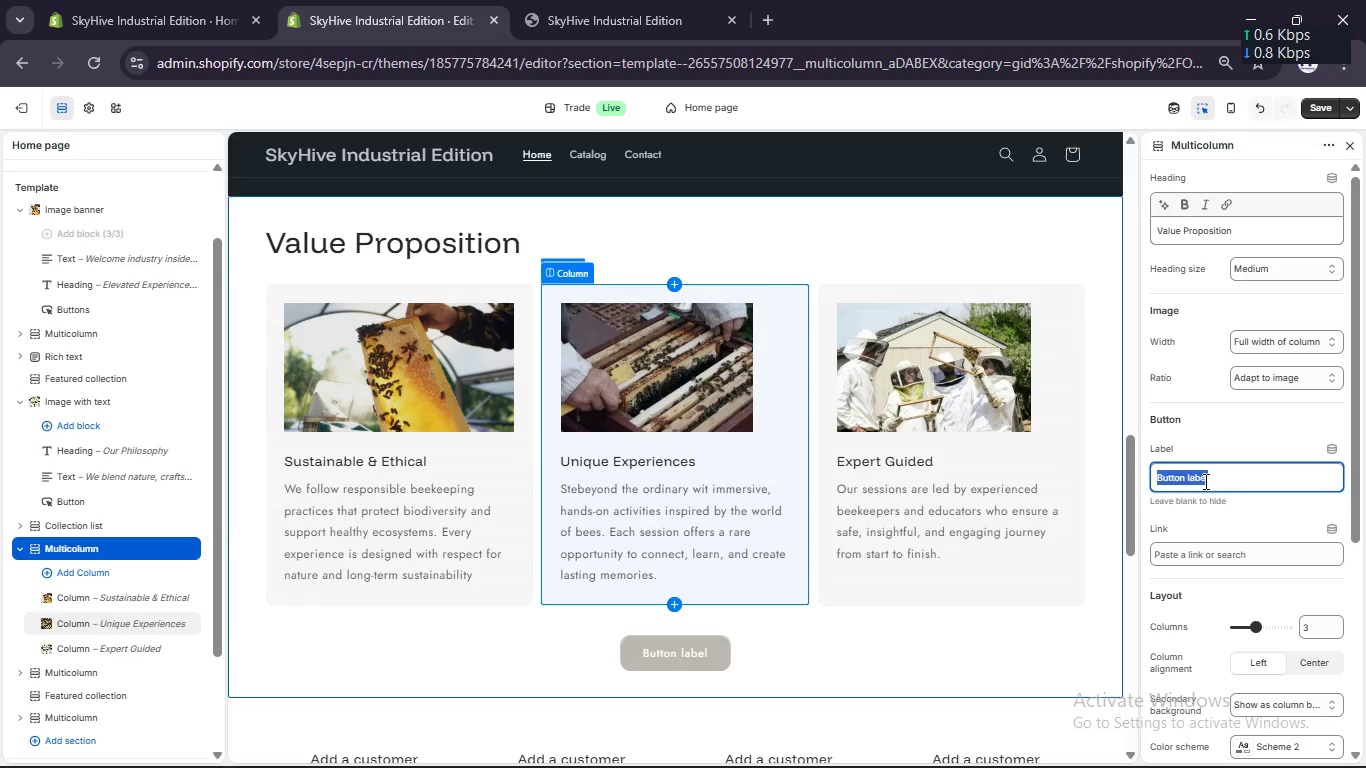 
type(Get Started)
 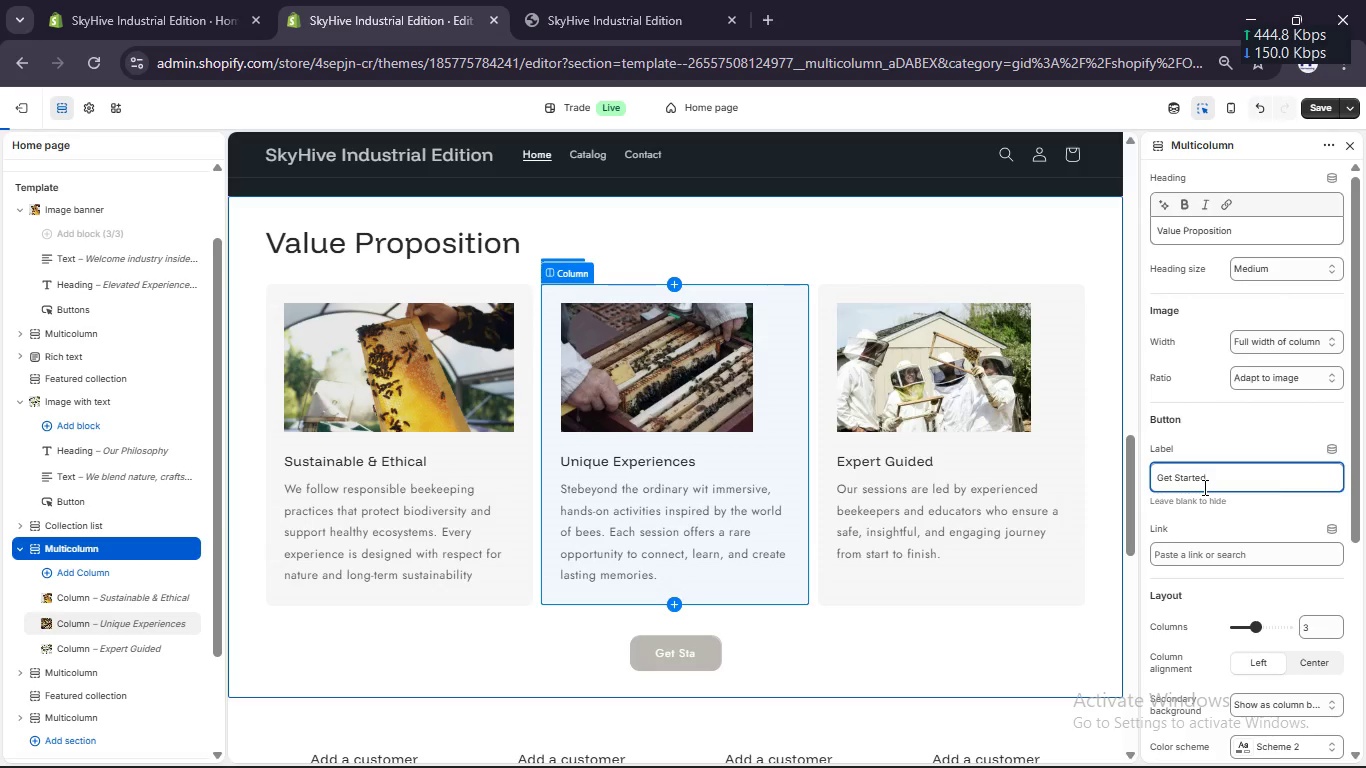 
double_click([1166, 478])
 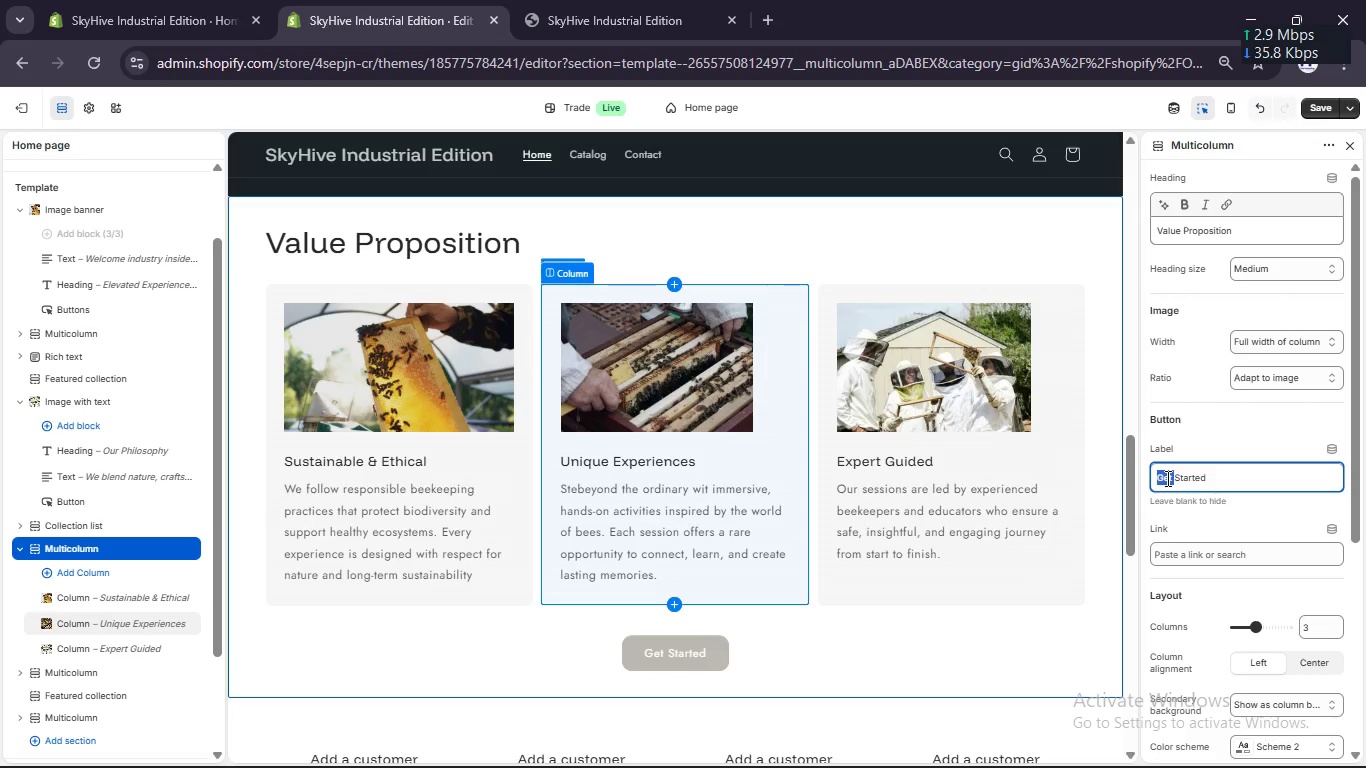 
key(Control+A)
 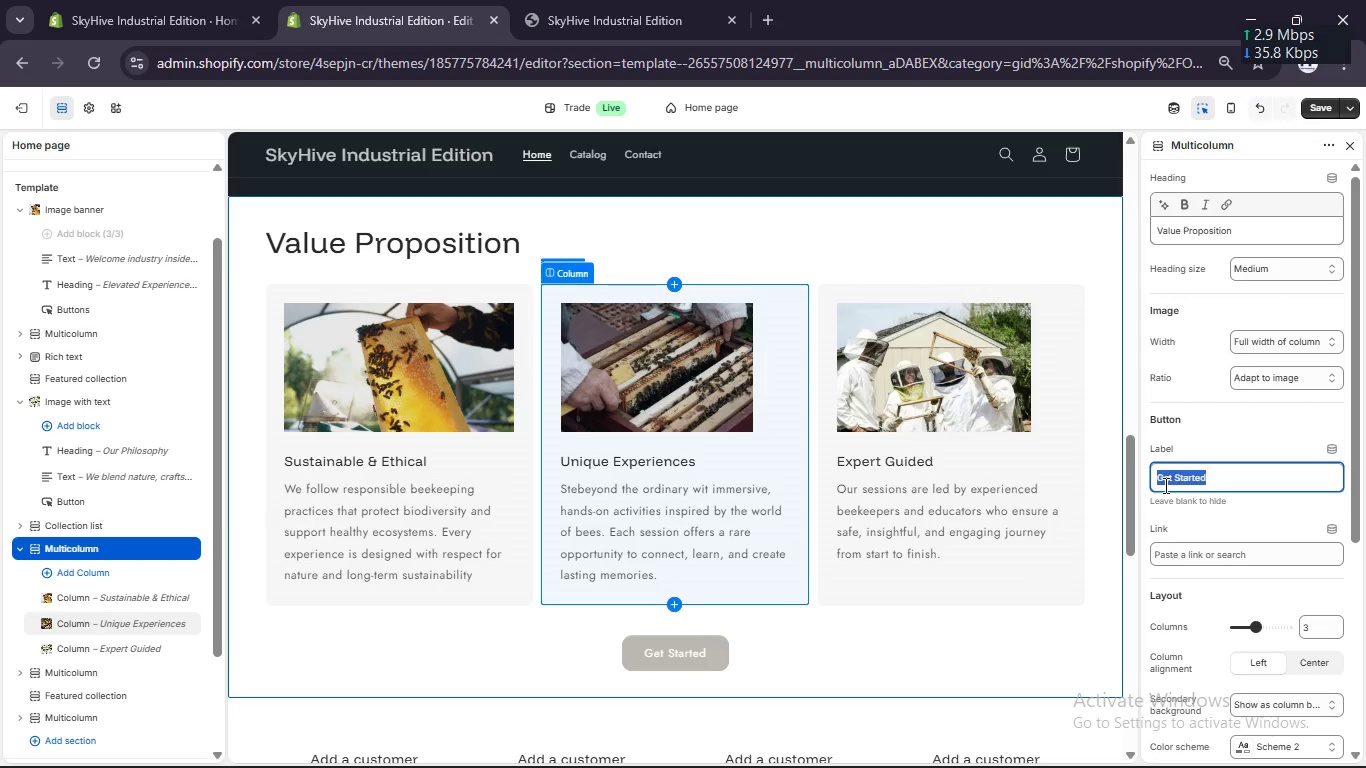 
type(CHoose Product)
 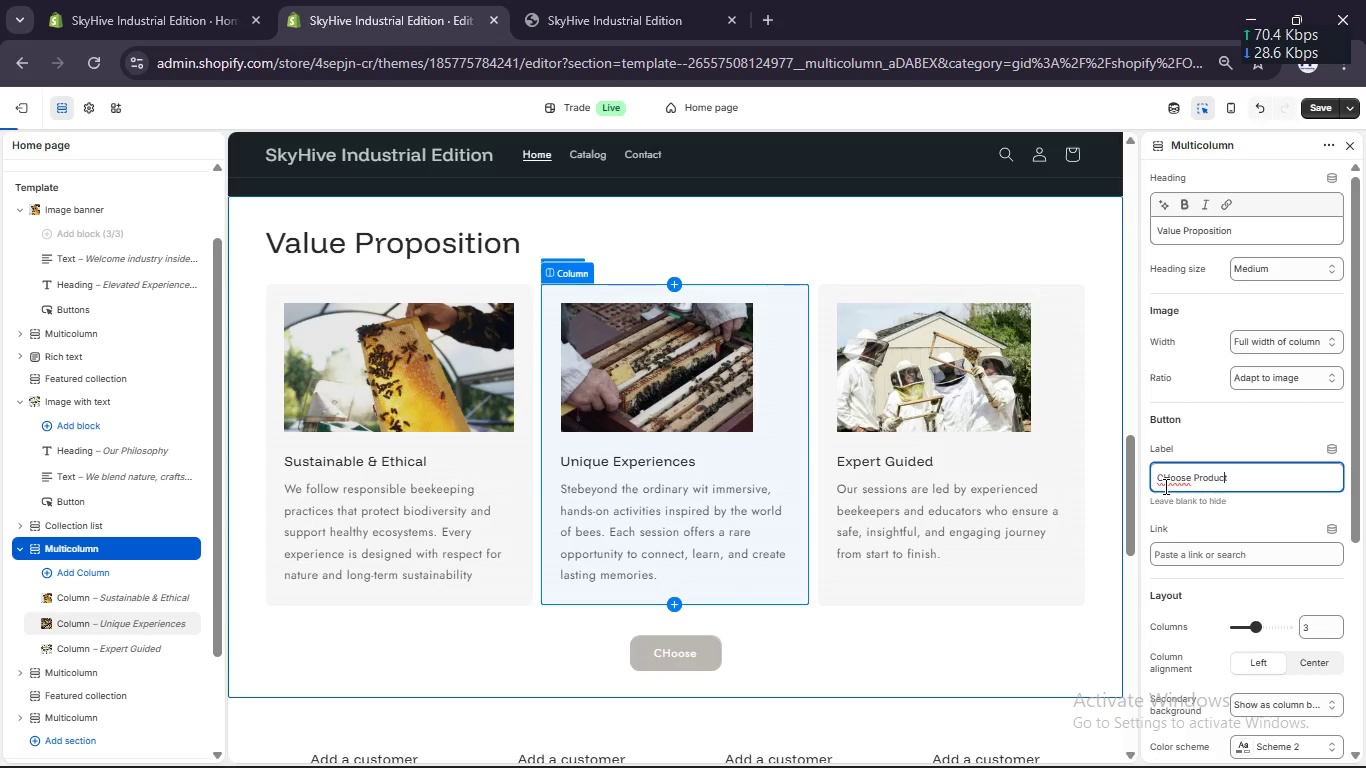 
key(ArrowLeft)
 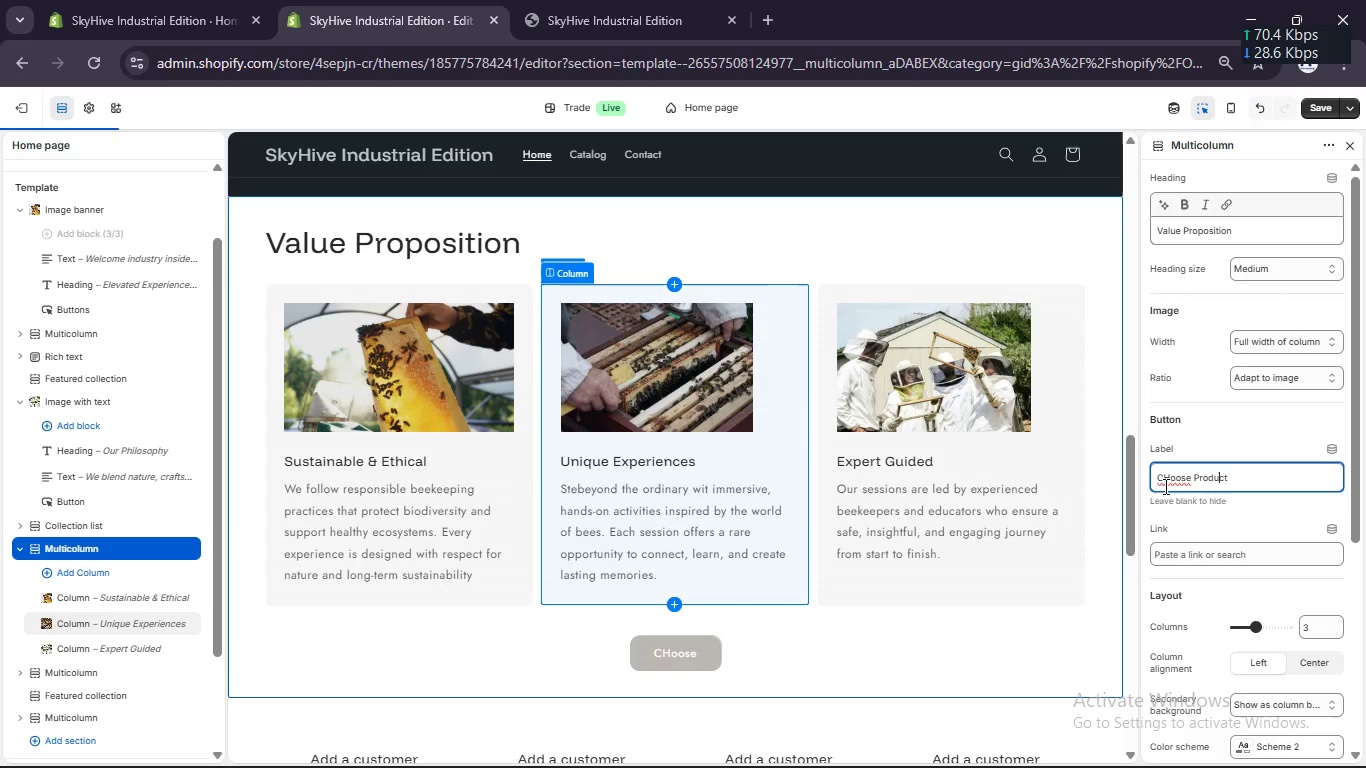 
key(ArrowLeft)
 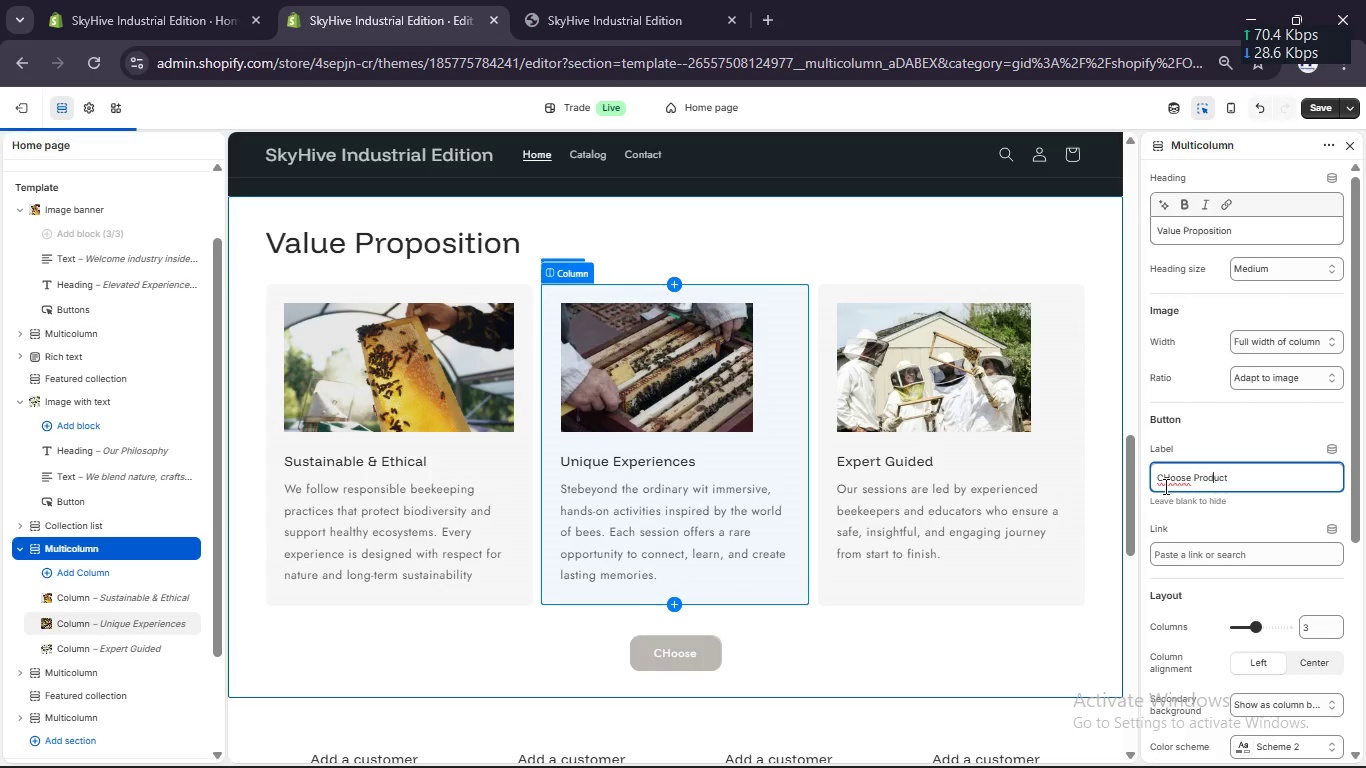 
hold_key(key=ArrowLeft, duration=0.78)
 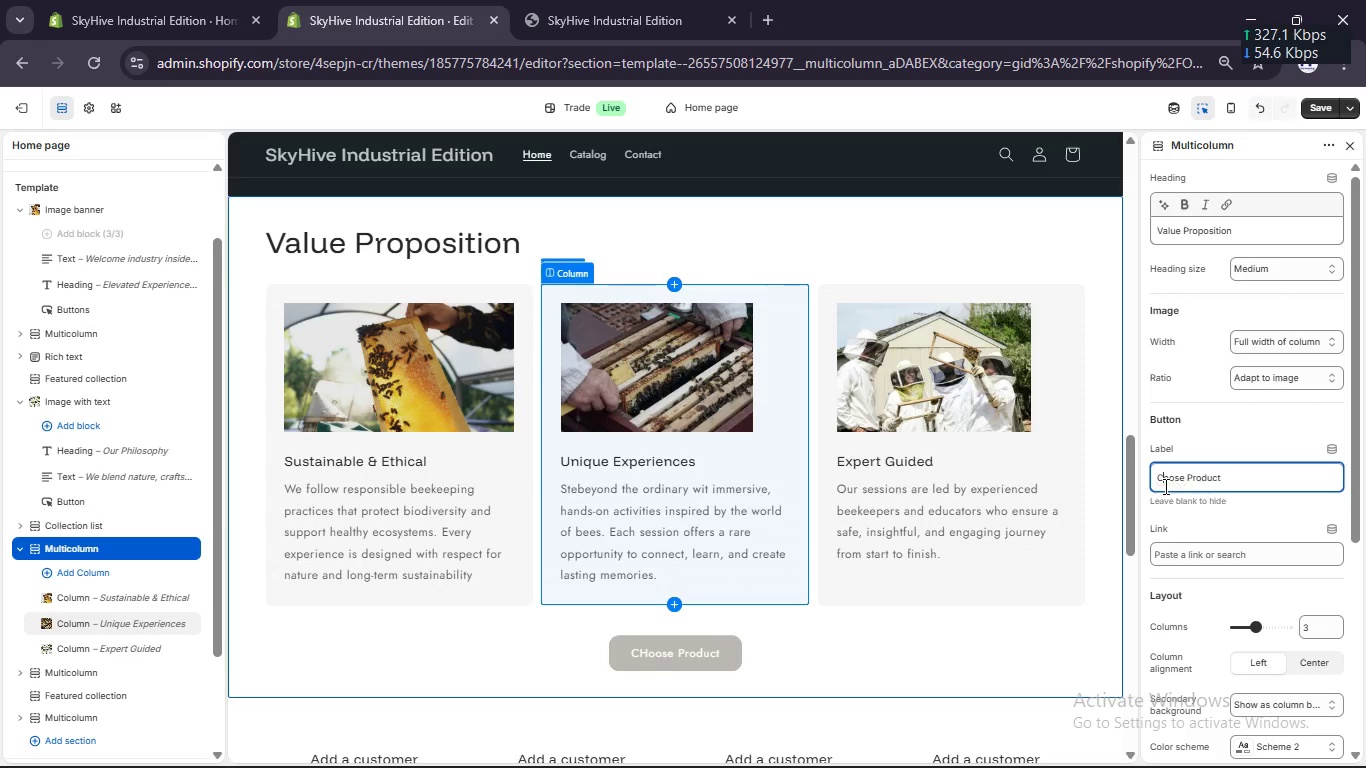 
key(Backspace)
 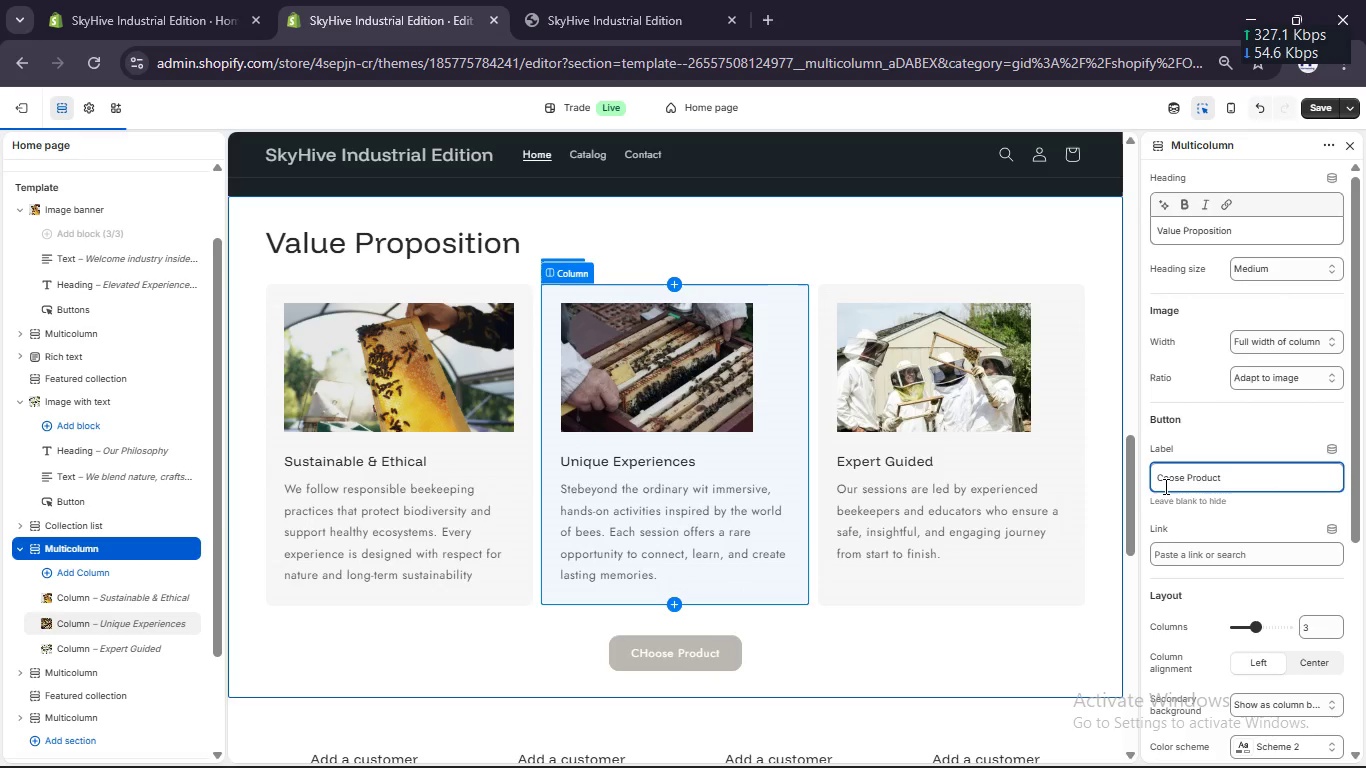 
key(H)
 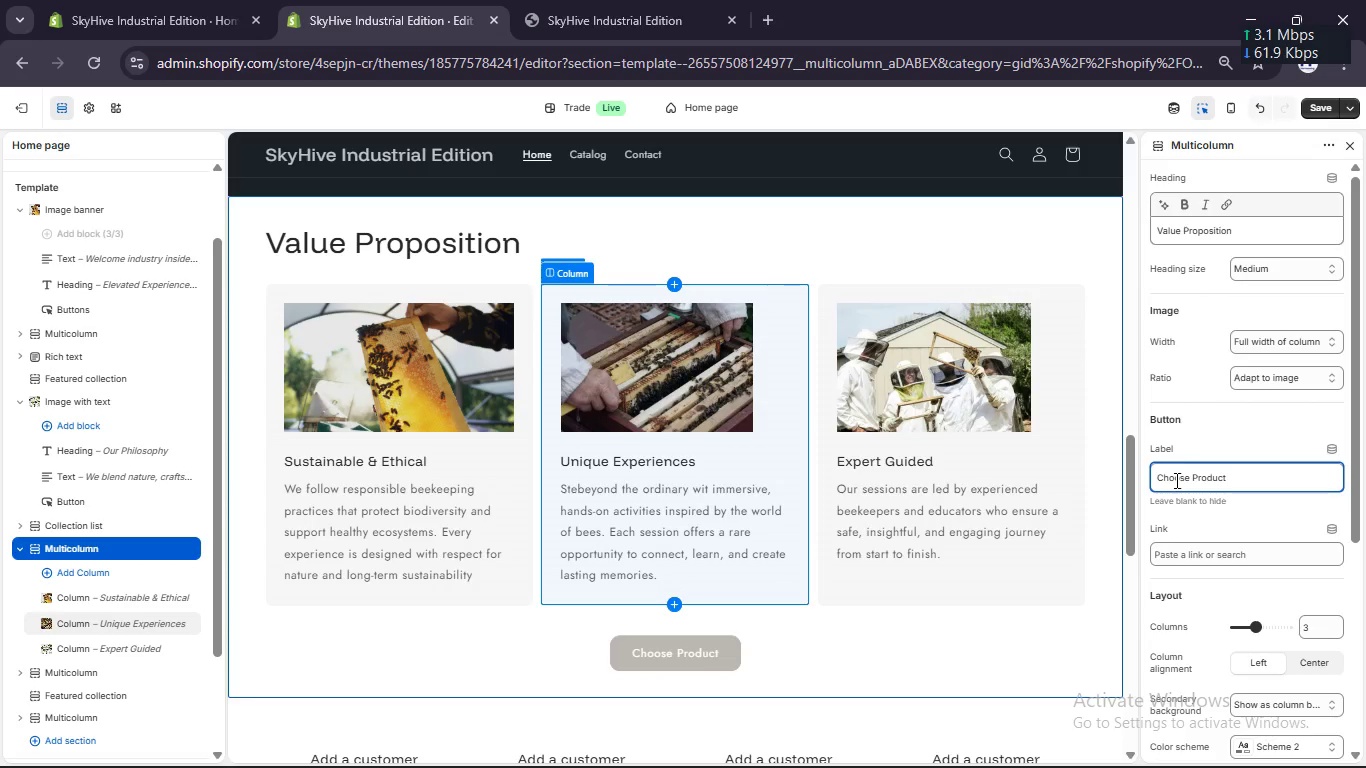 
mouse_move([1221, 538])
 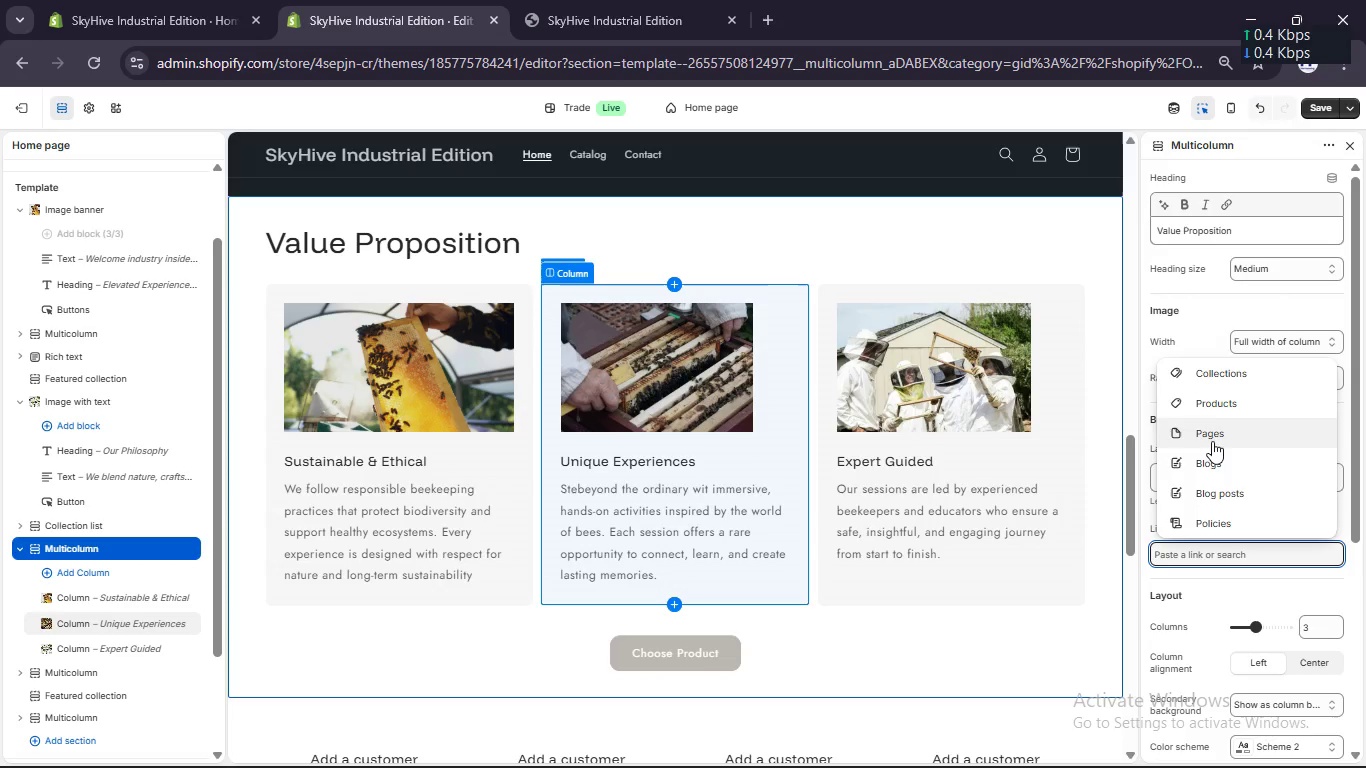 
left_click([1212, 411])
 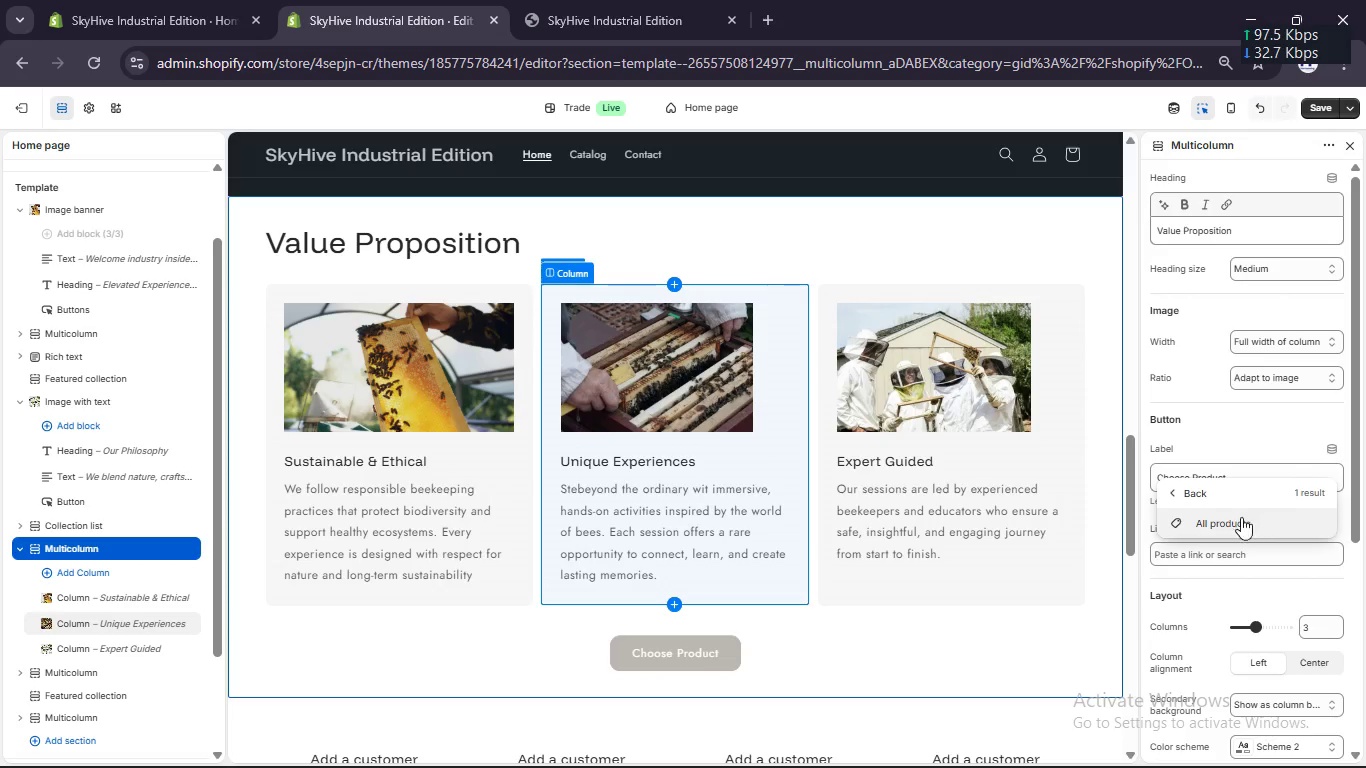 
left_click([1240, 519])
 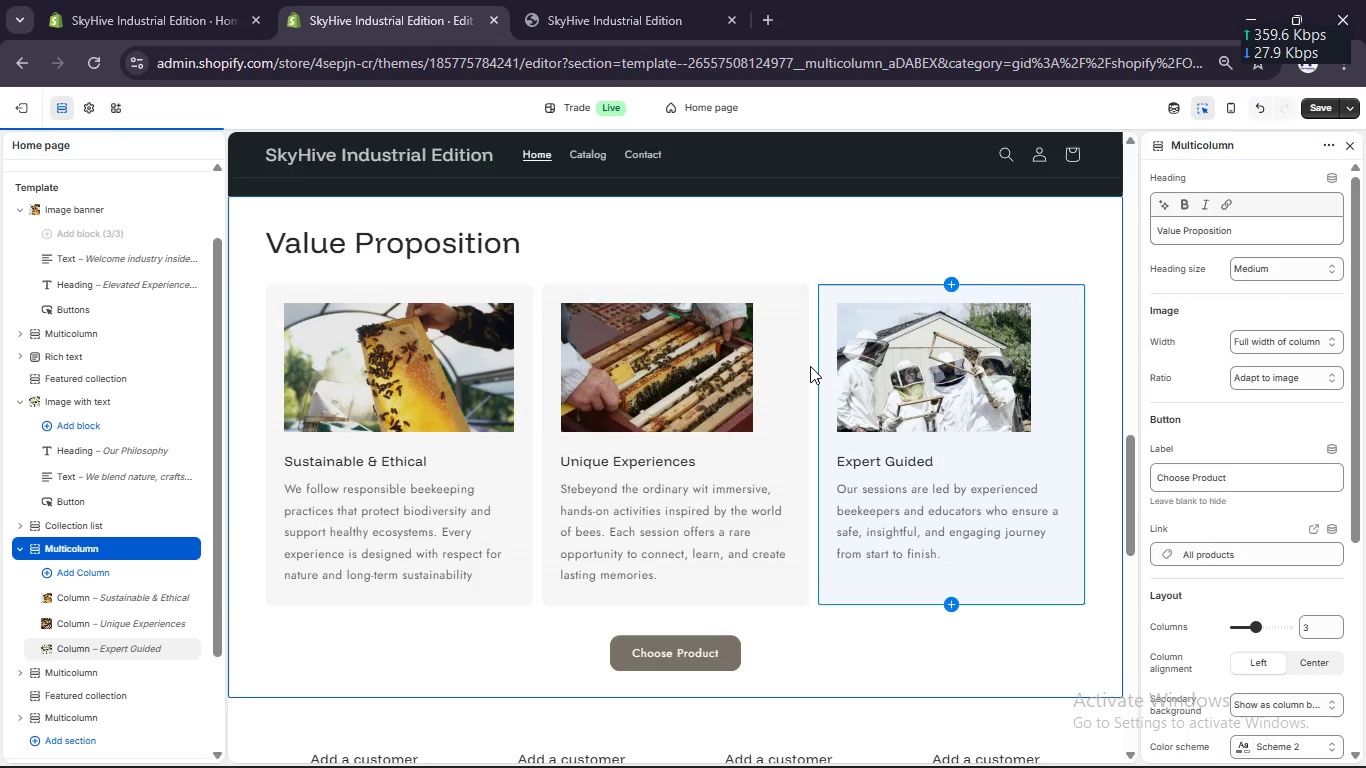 
scroll: coordinate [1272, 412], scroll_direction: down, amount: 6.0
 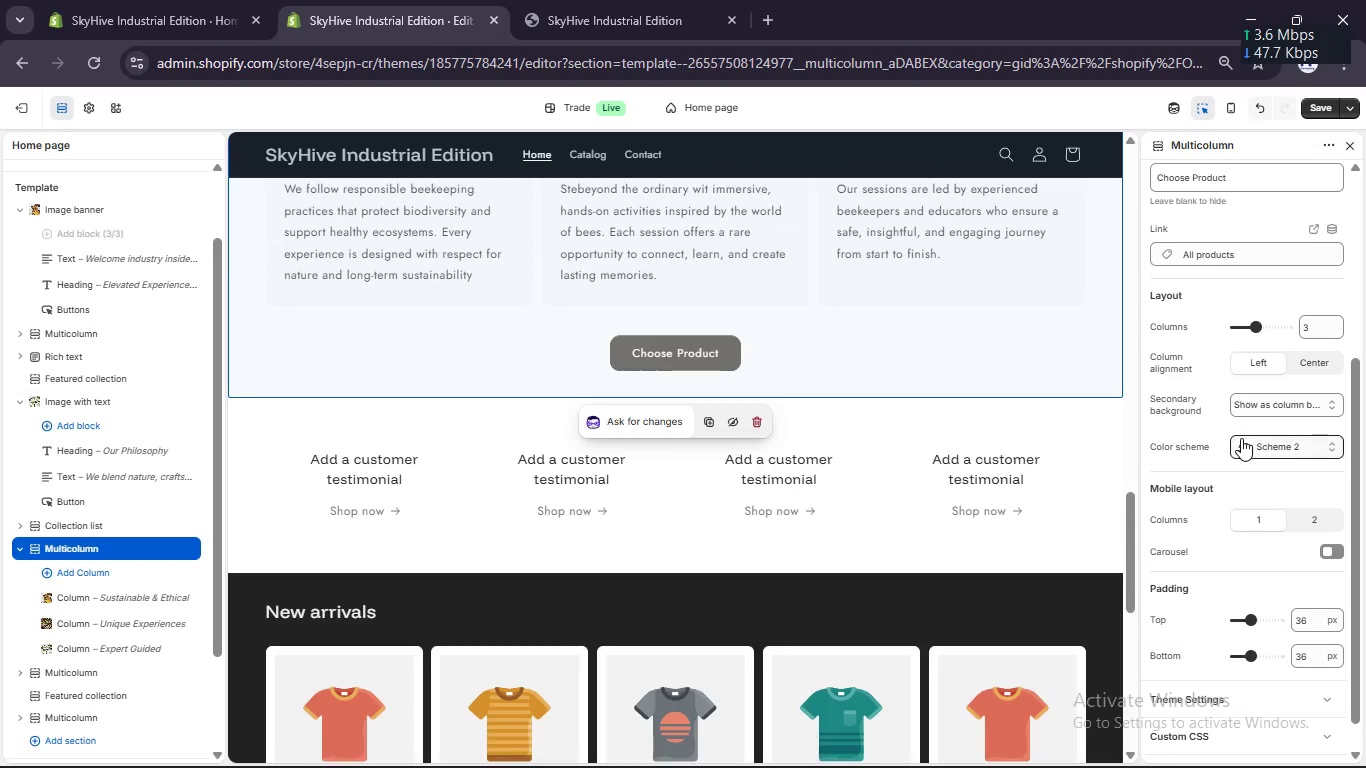 
left_click([1241, 438])
 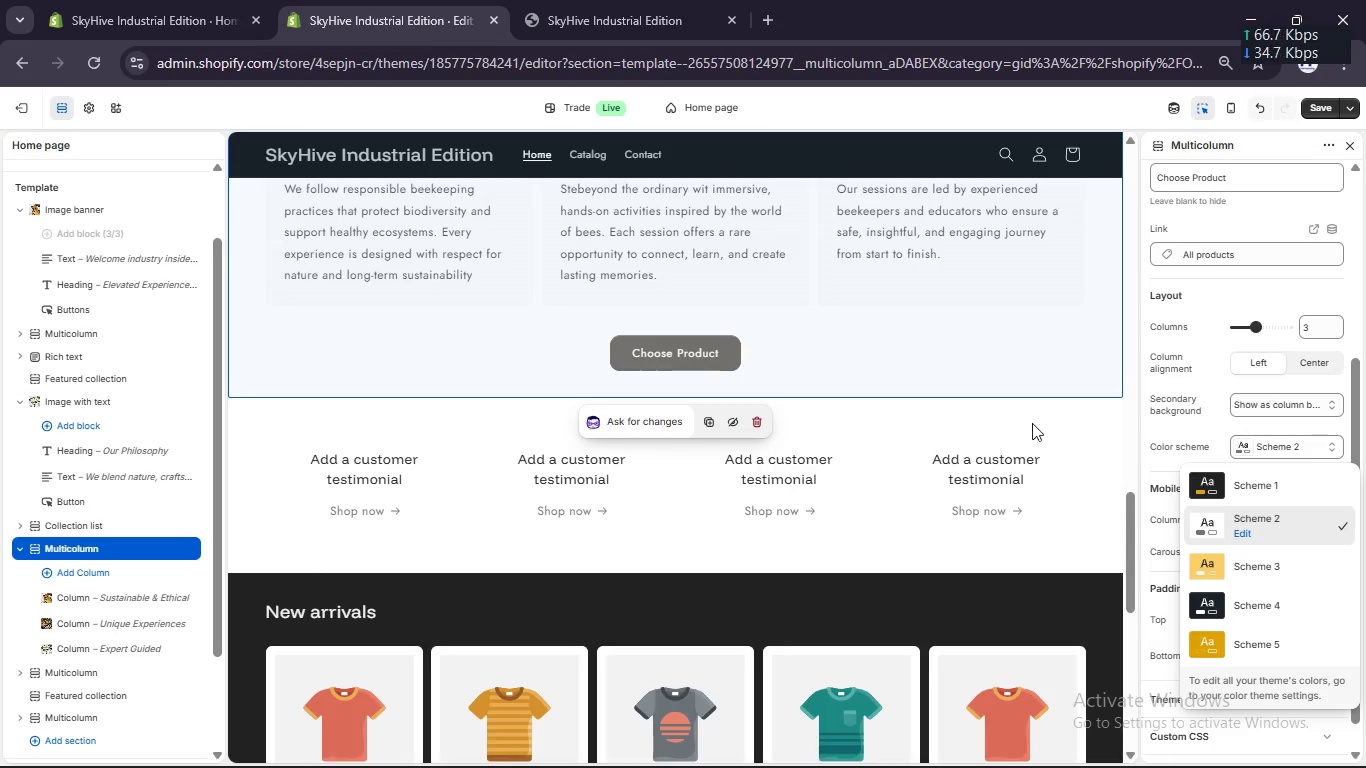 
scroll: coordinate [977, 418], scroll_direction: up, amount: 3.0
 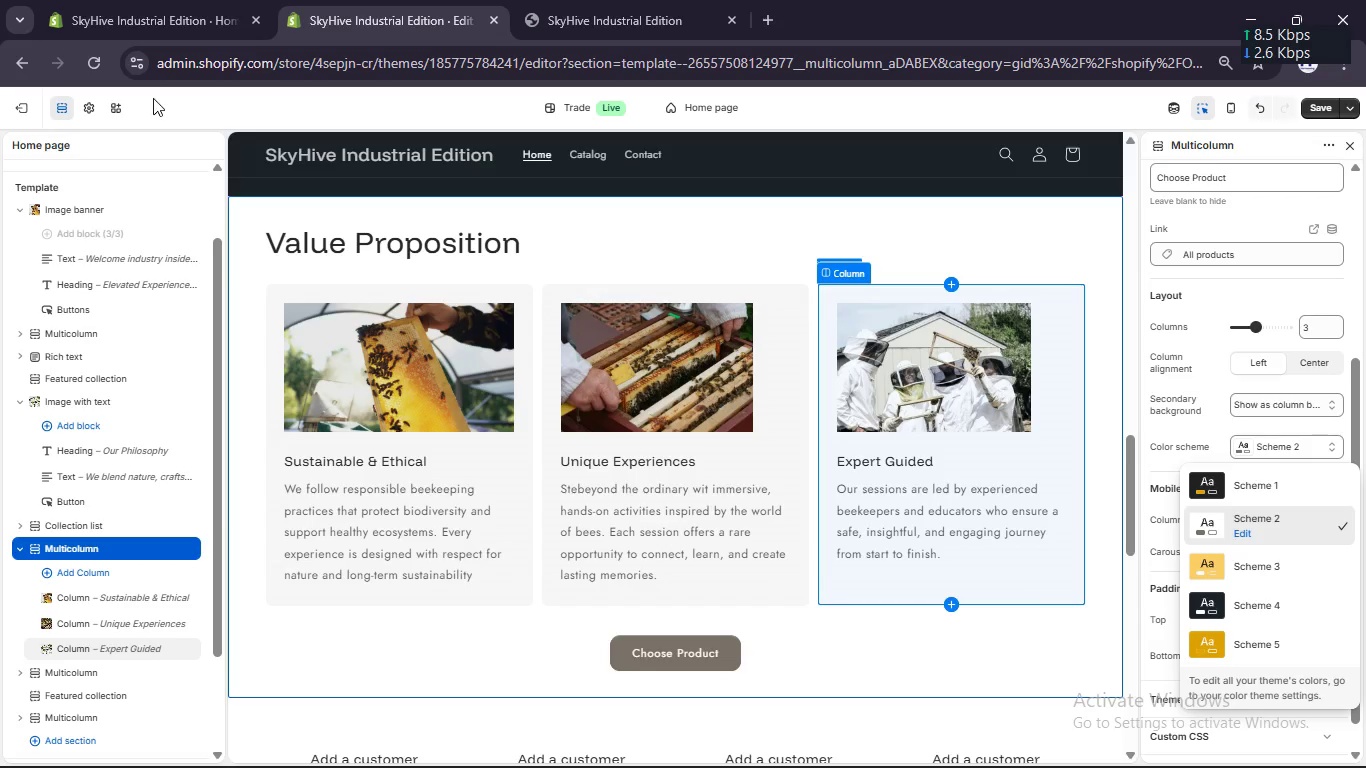 
scroll: coordinate [753, 422], scroll_direction: down, amount: 3.0
 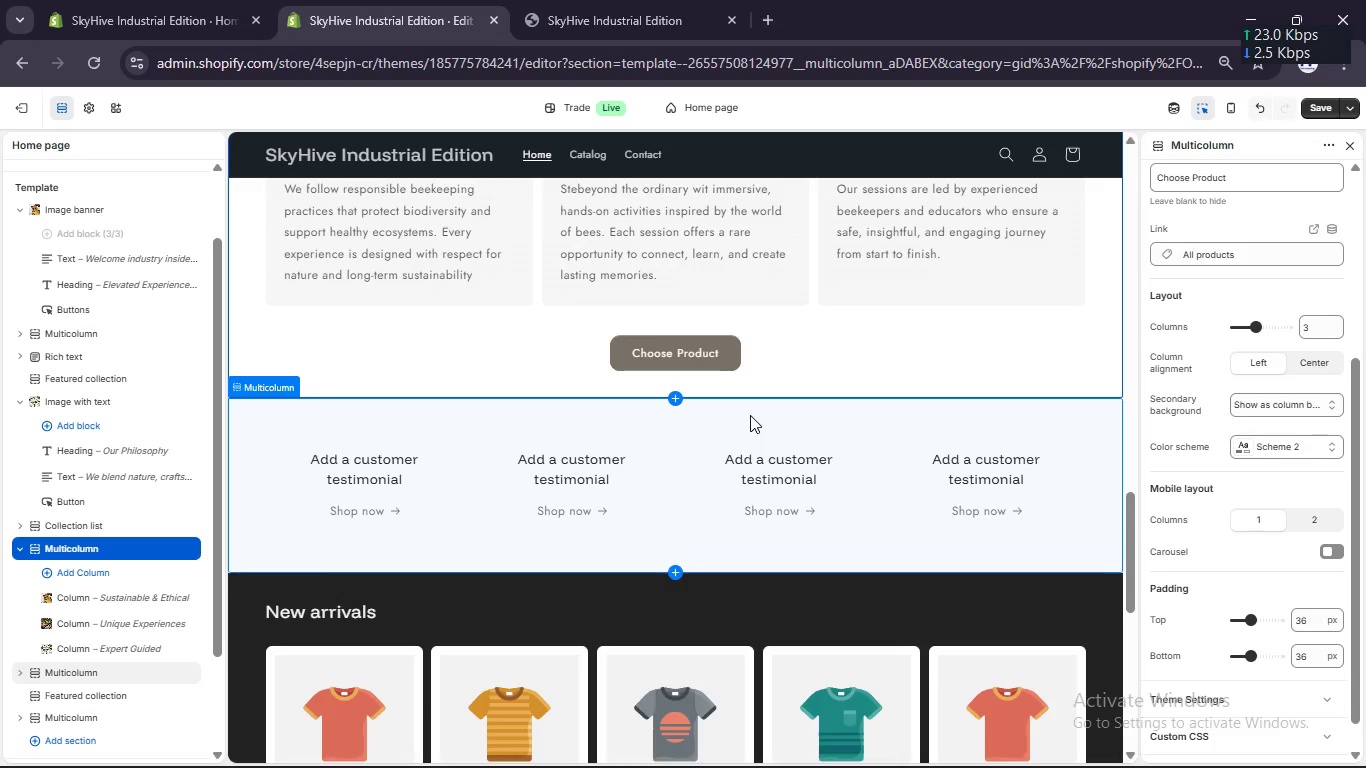 
wait(11.95)
 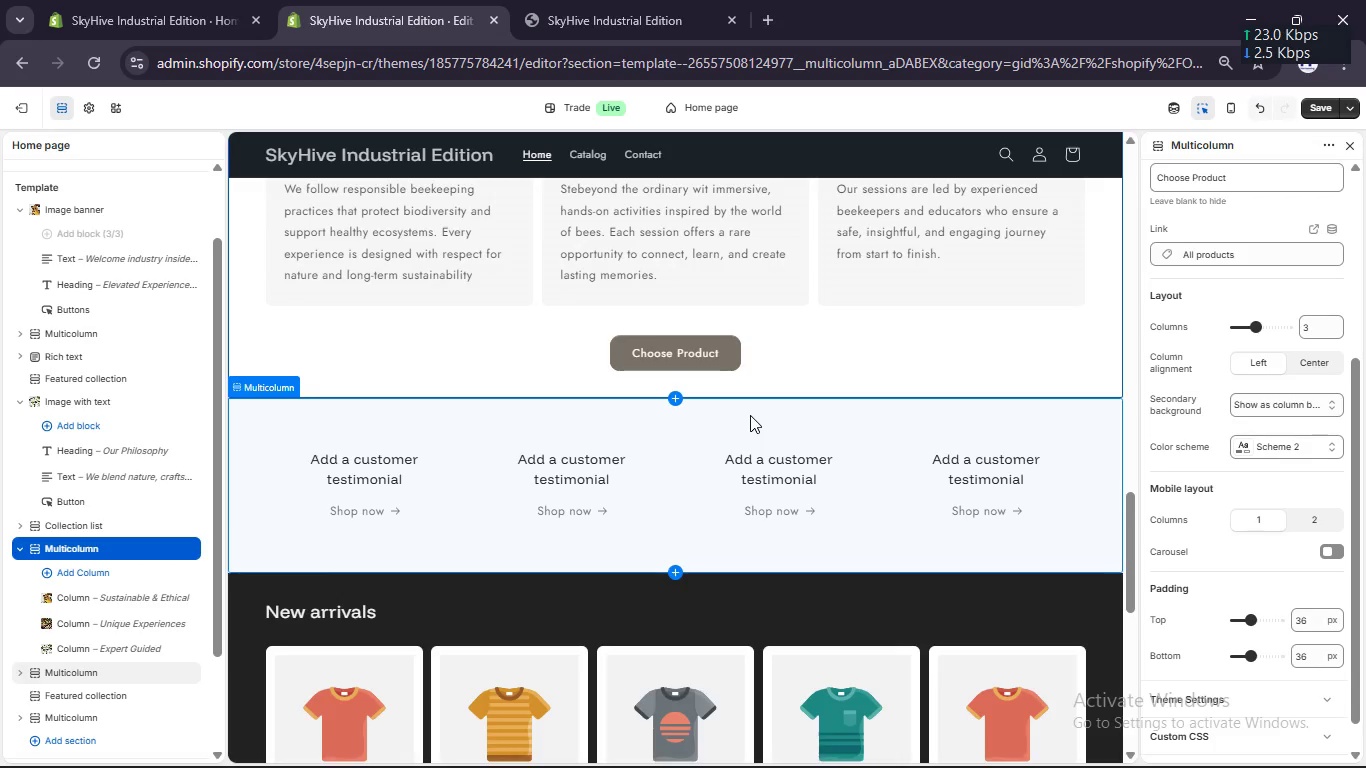 
left_click([672, 398])
 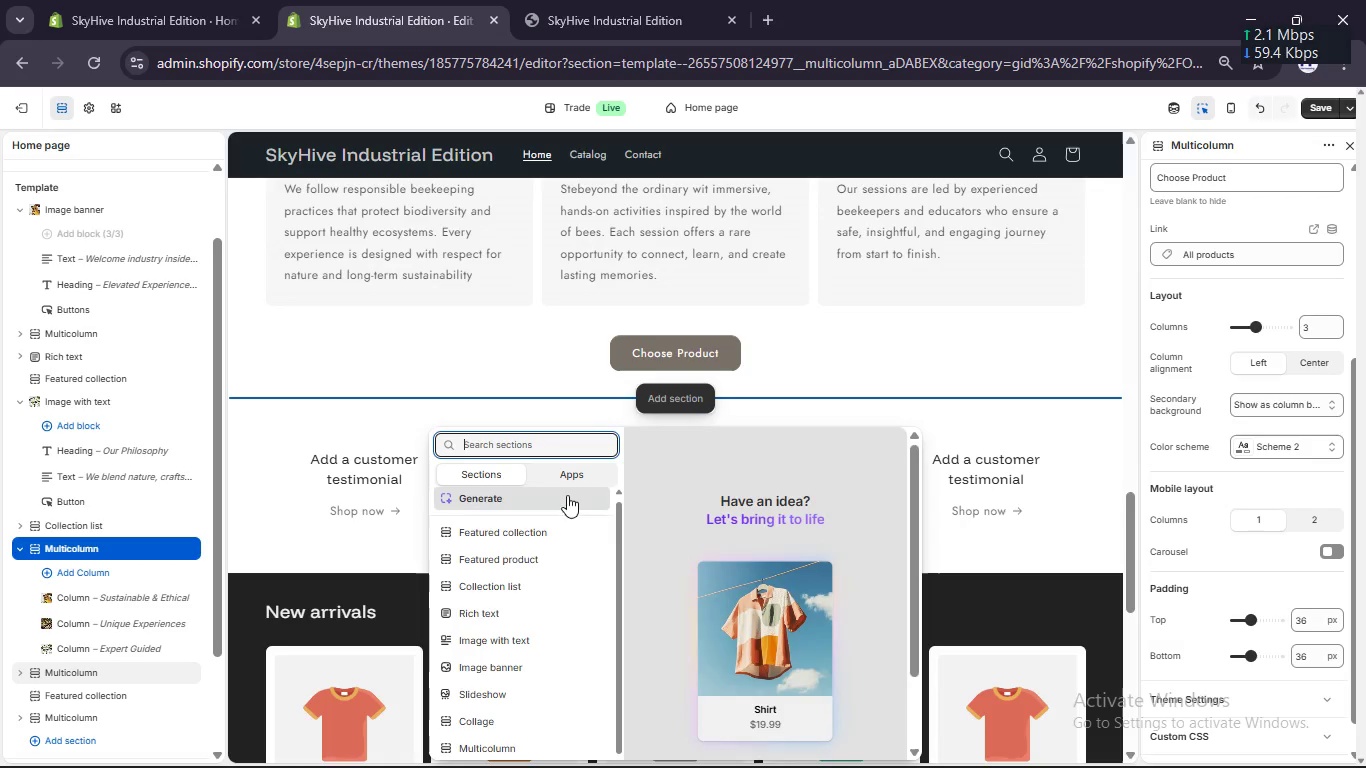 
mouse_move([497, 587])
 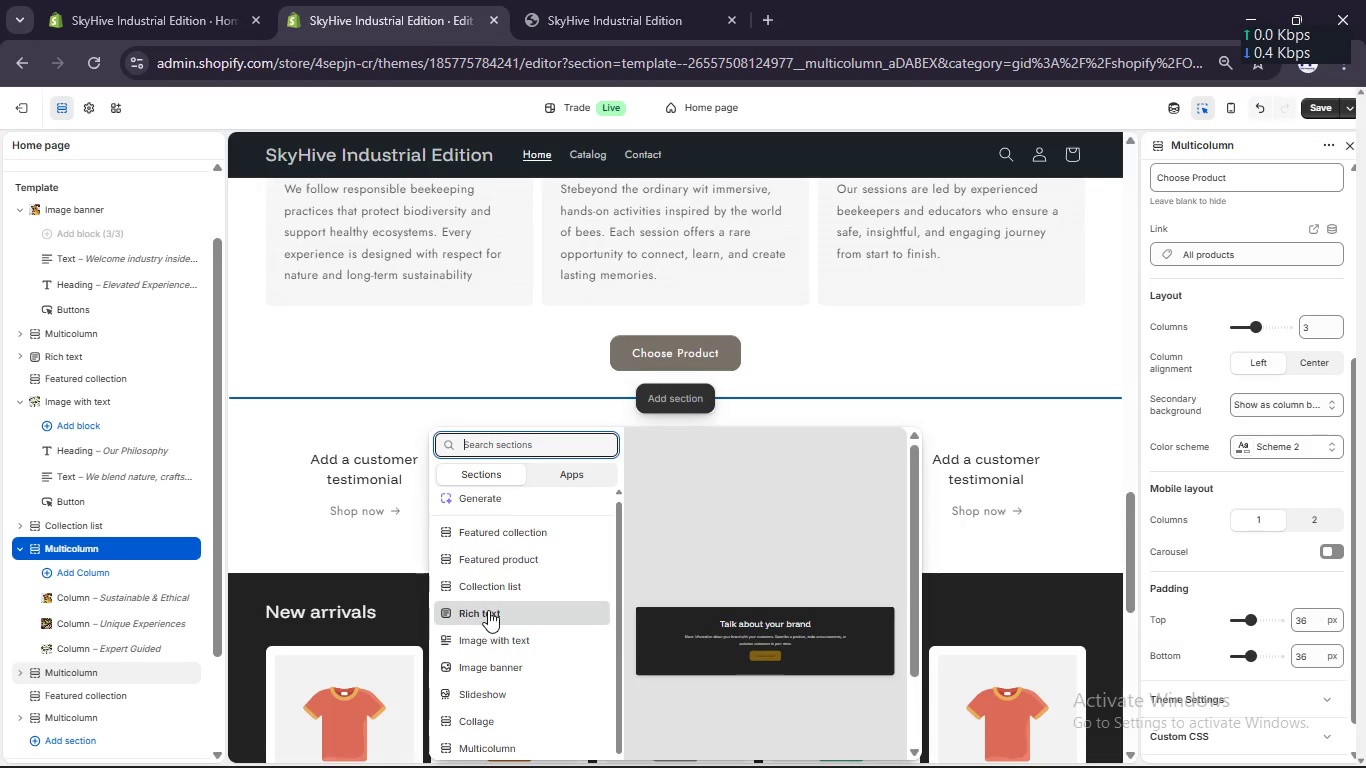 
left_click([488, 610])
 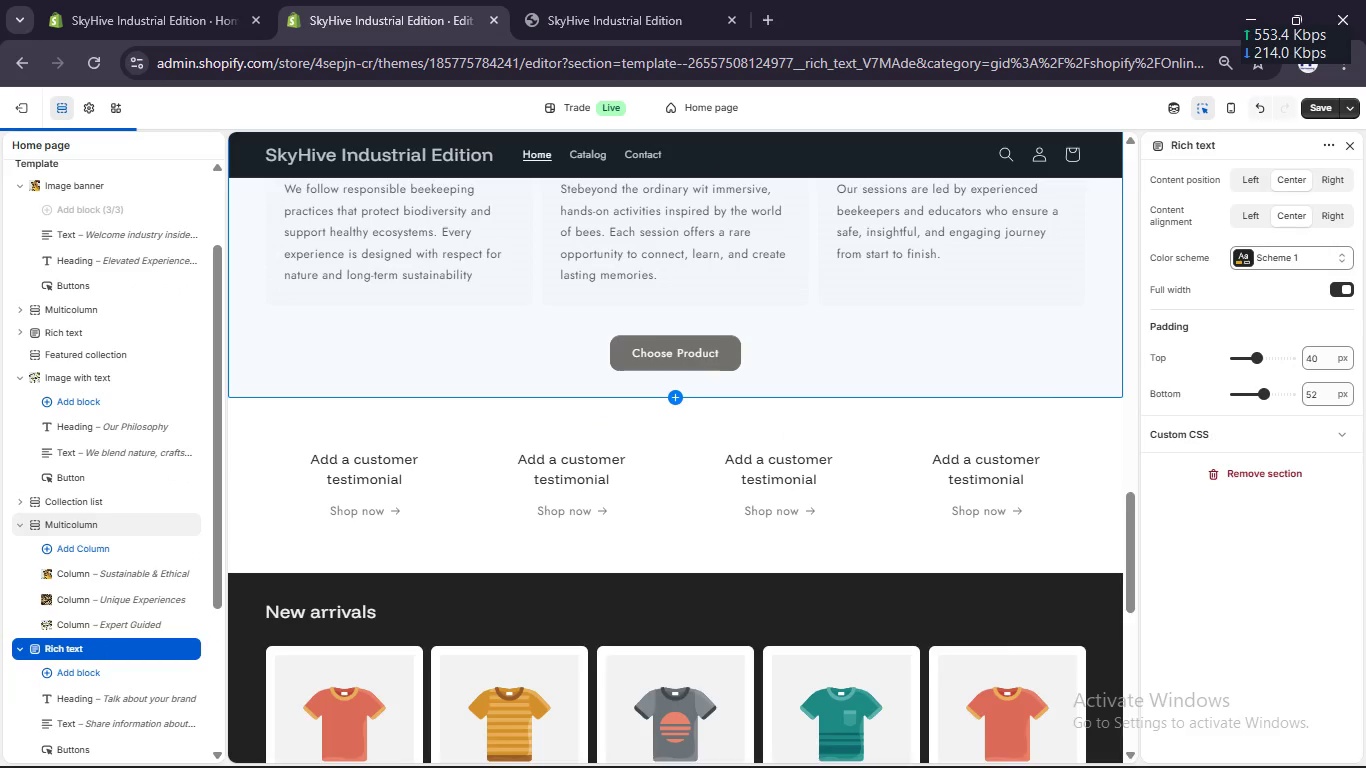 
wait(6.88)
 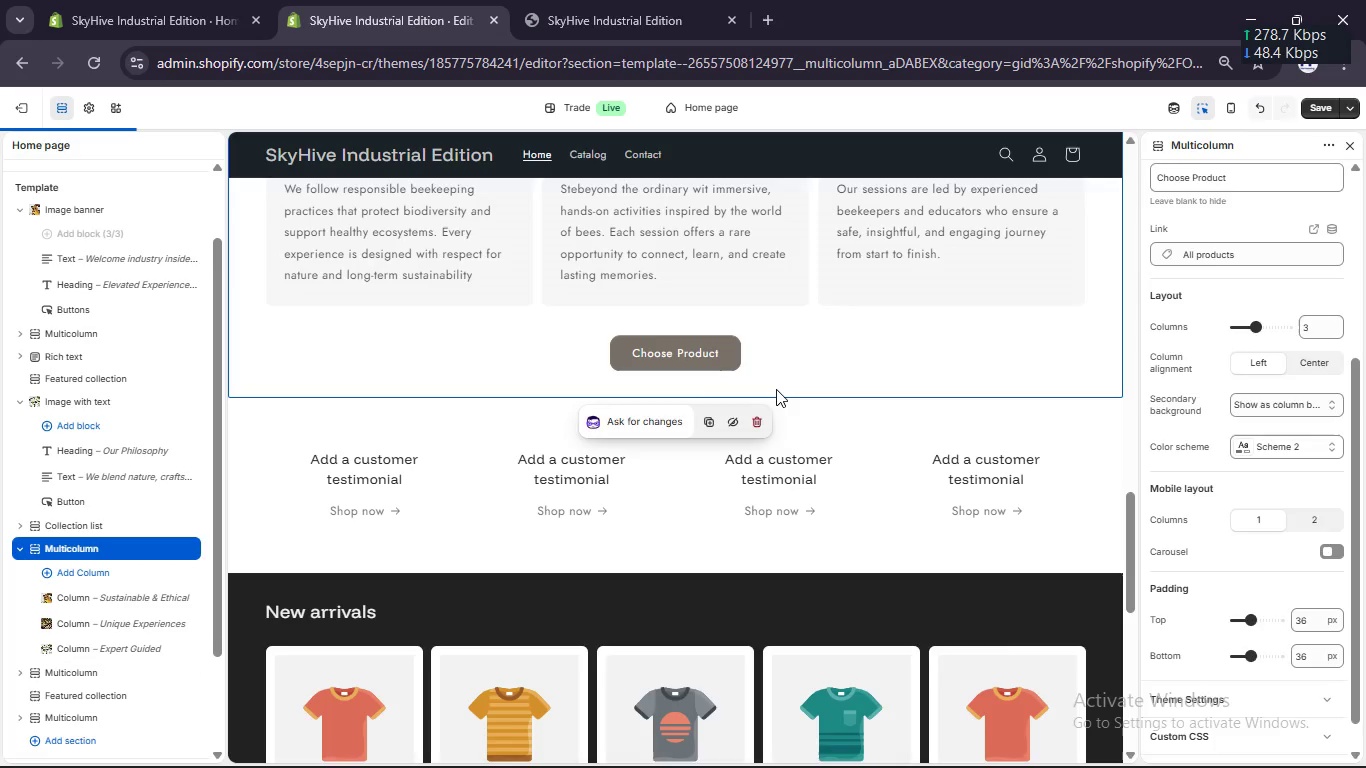 
scroll: coordinate [733, 592], scroll_direction: up, amount: 1.0
 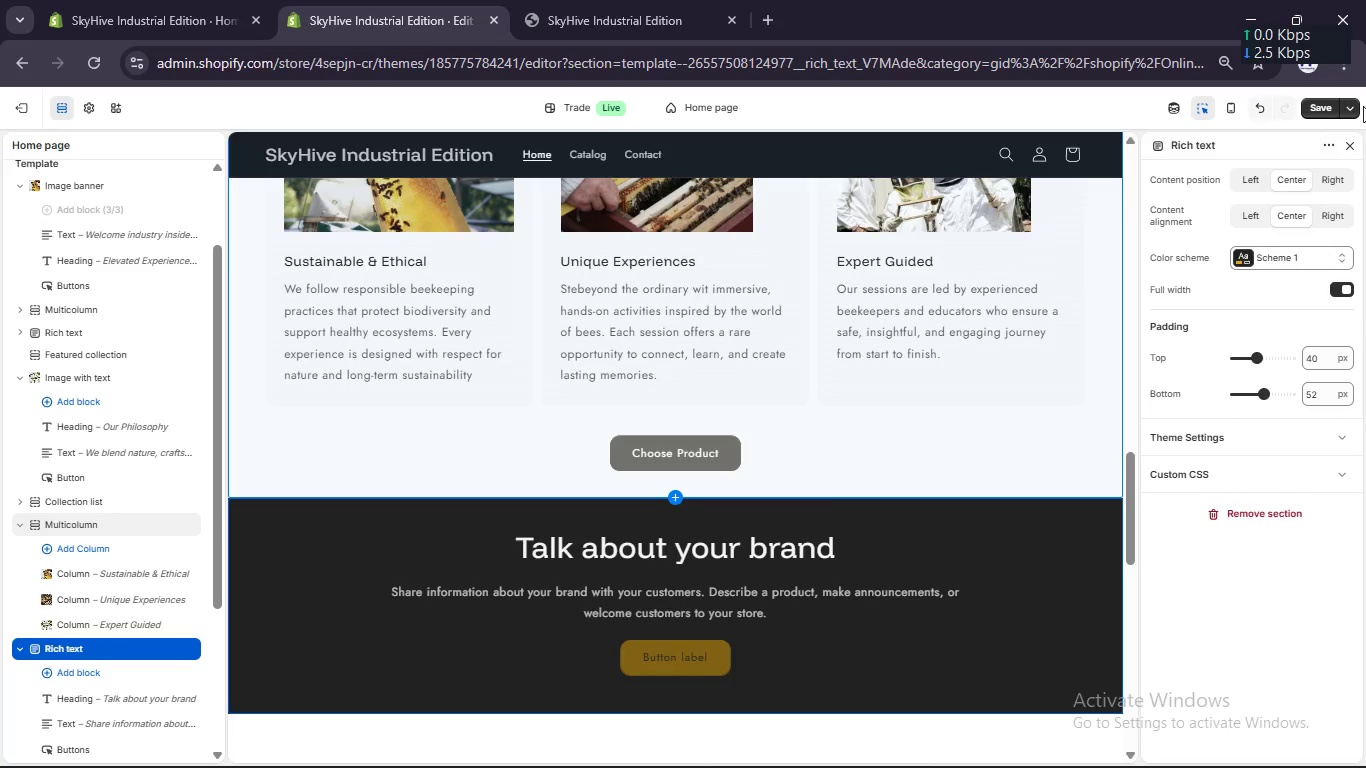 
left_click([1316, 107])
 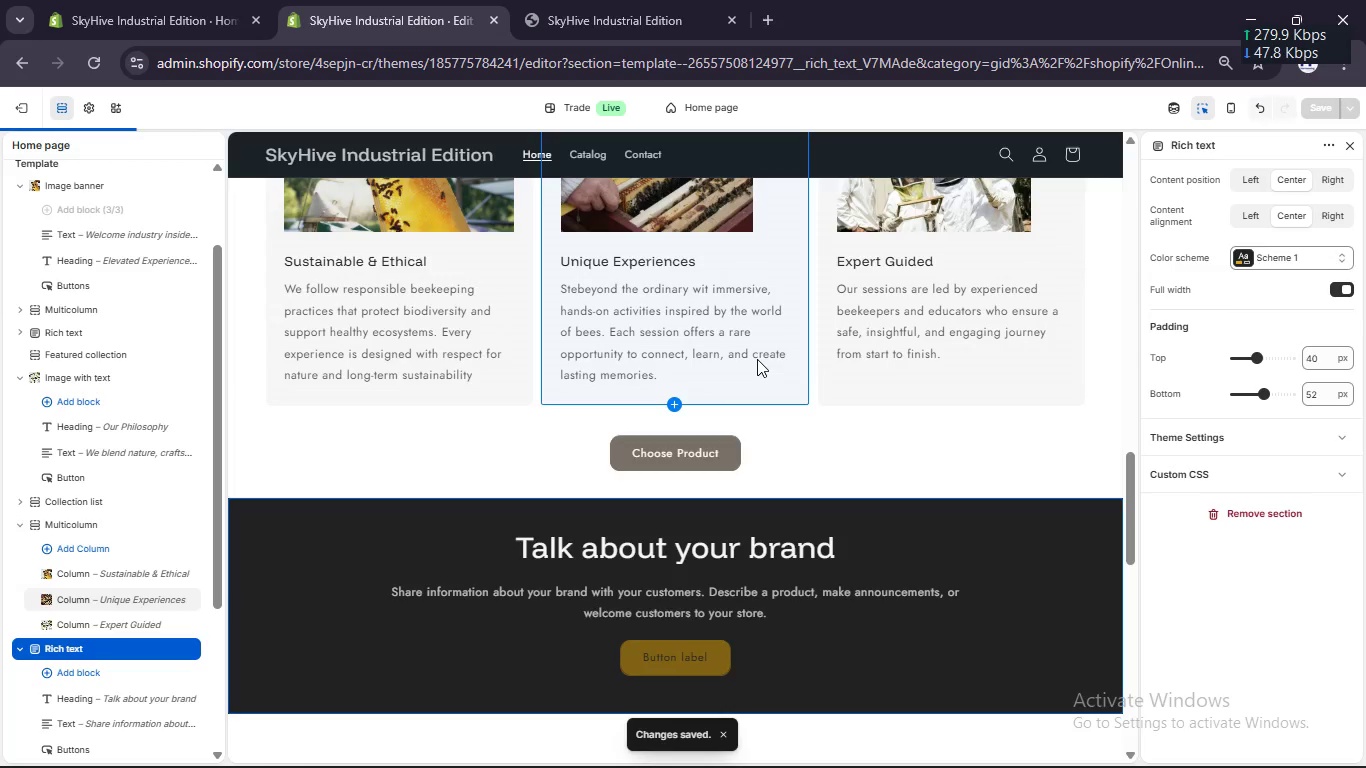 
wait(7.95)
 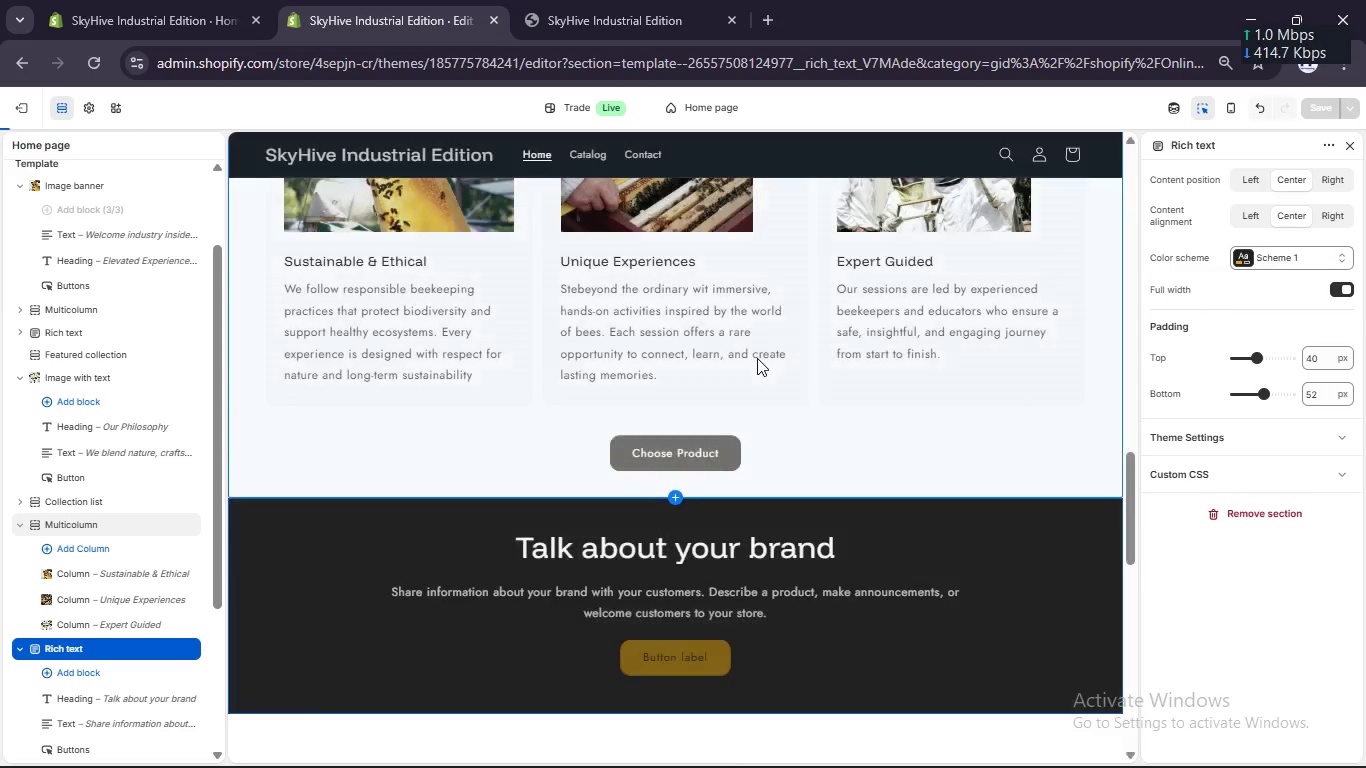 
scroll: coordinate [765, 376], scroll_direction: down, amount: 4.0
 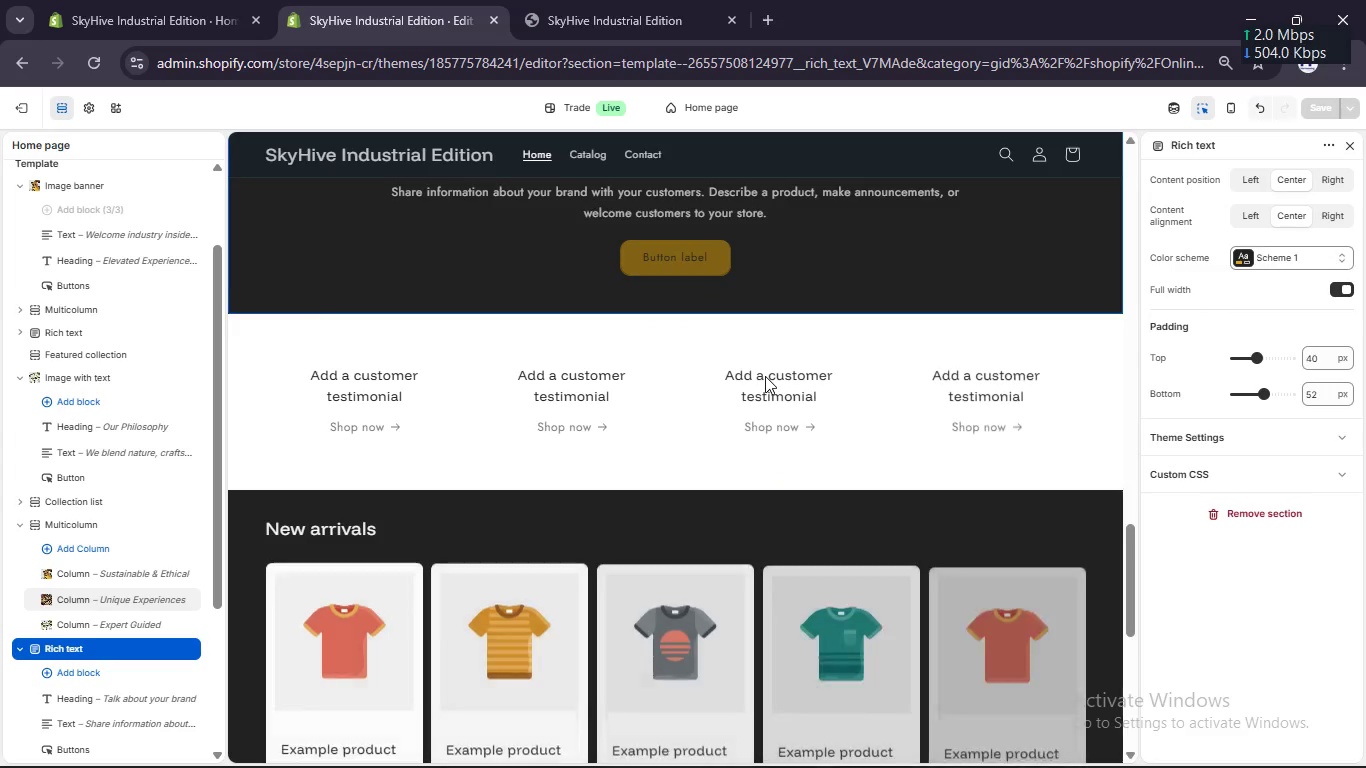 
scroll: coordinate [756, 379], scroll_direction: up, amount: 20.0
 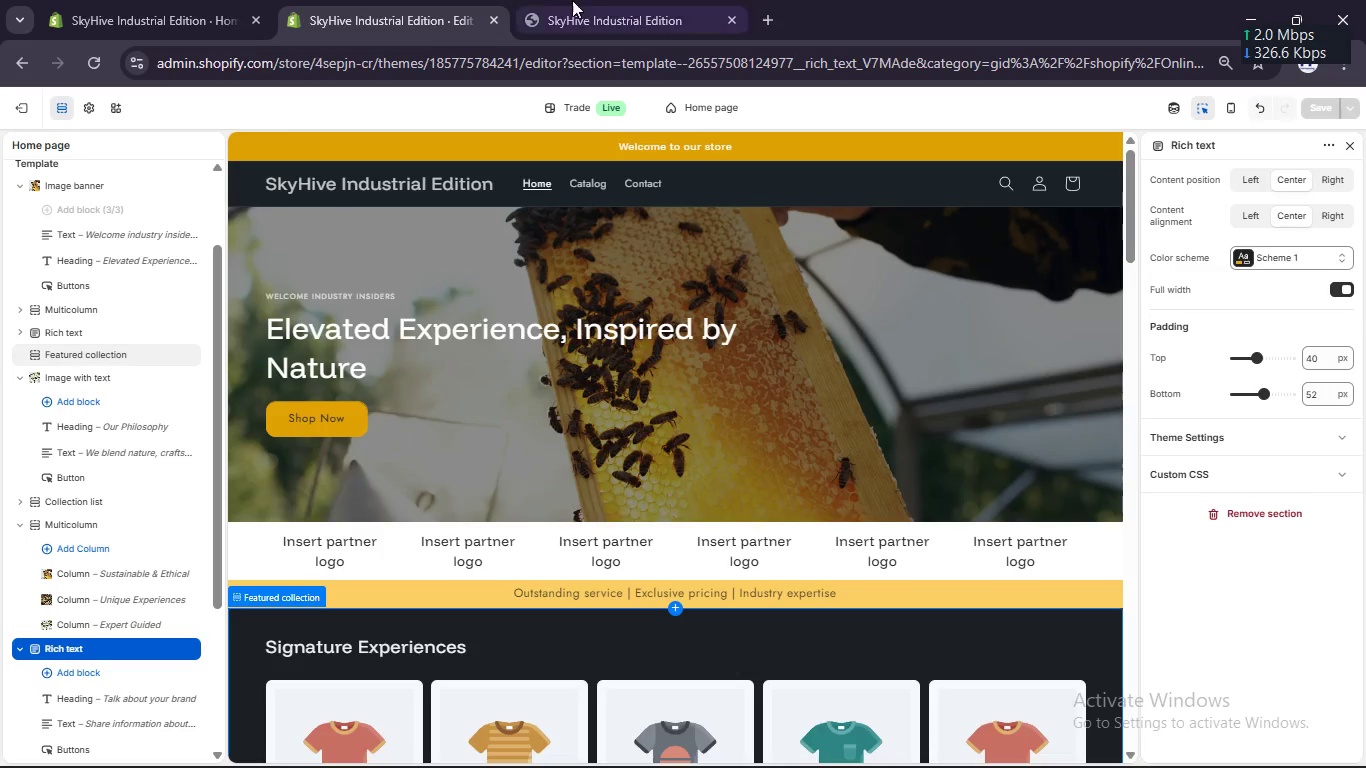 
left_click([570, 0])
 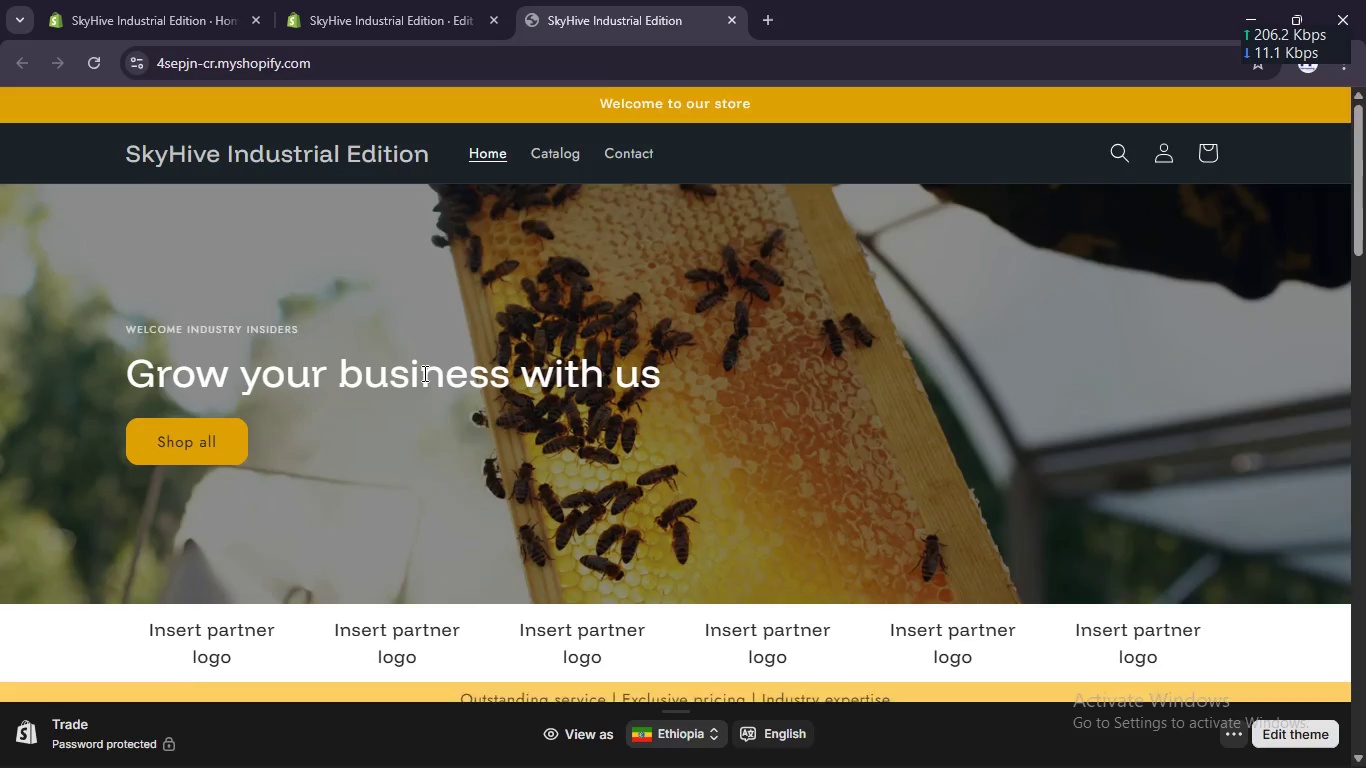 
scroll: coordinate [423, 373], scroll_direction: down, amount: 5.0
 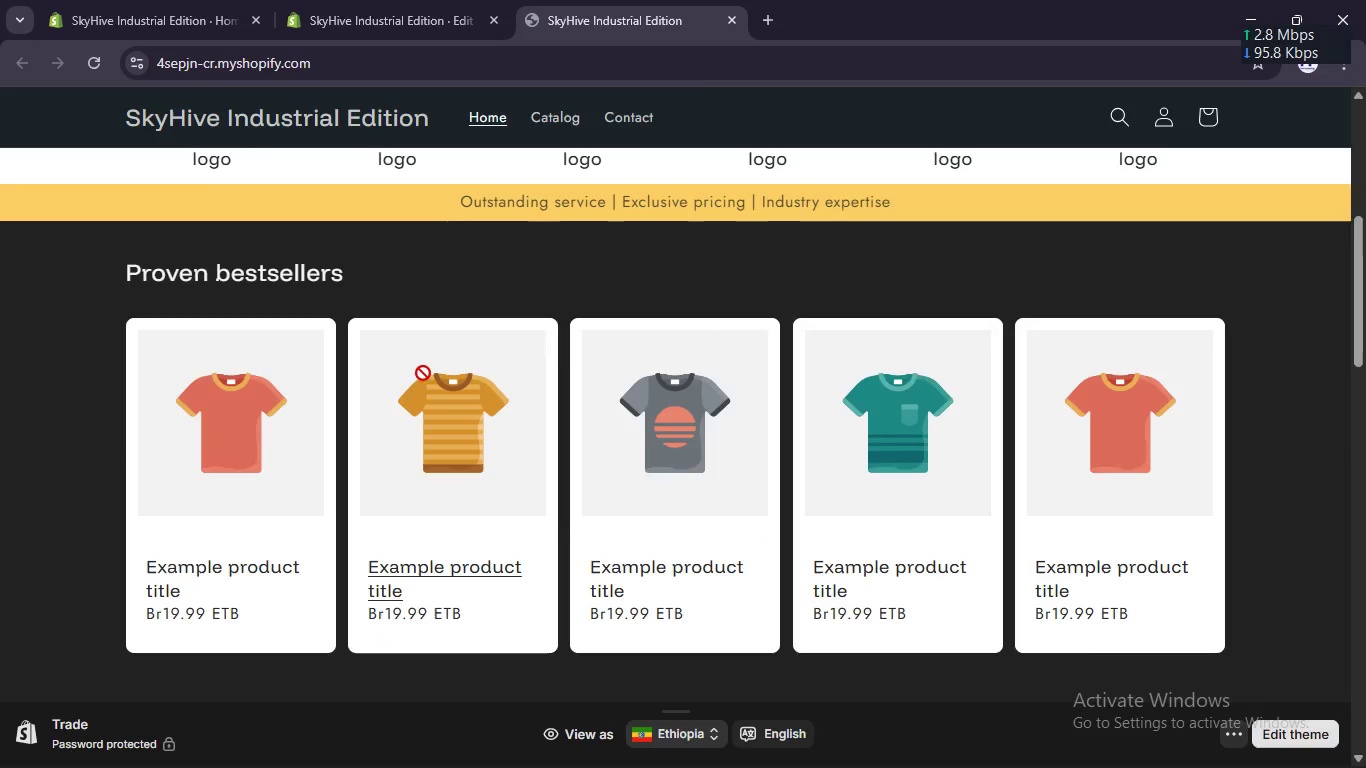 
scroll: coordinate [423, 371], scroll_direction: up, amount: 7.0
 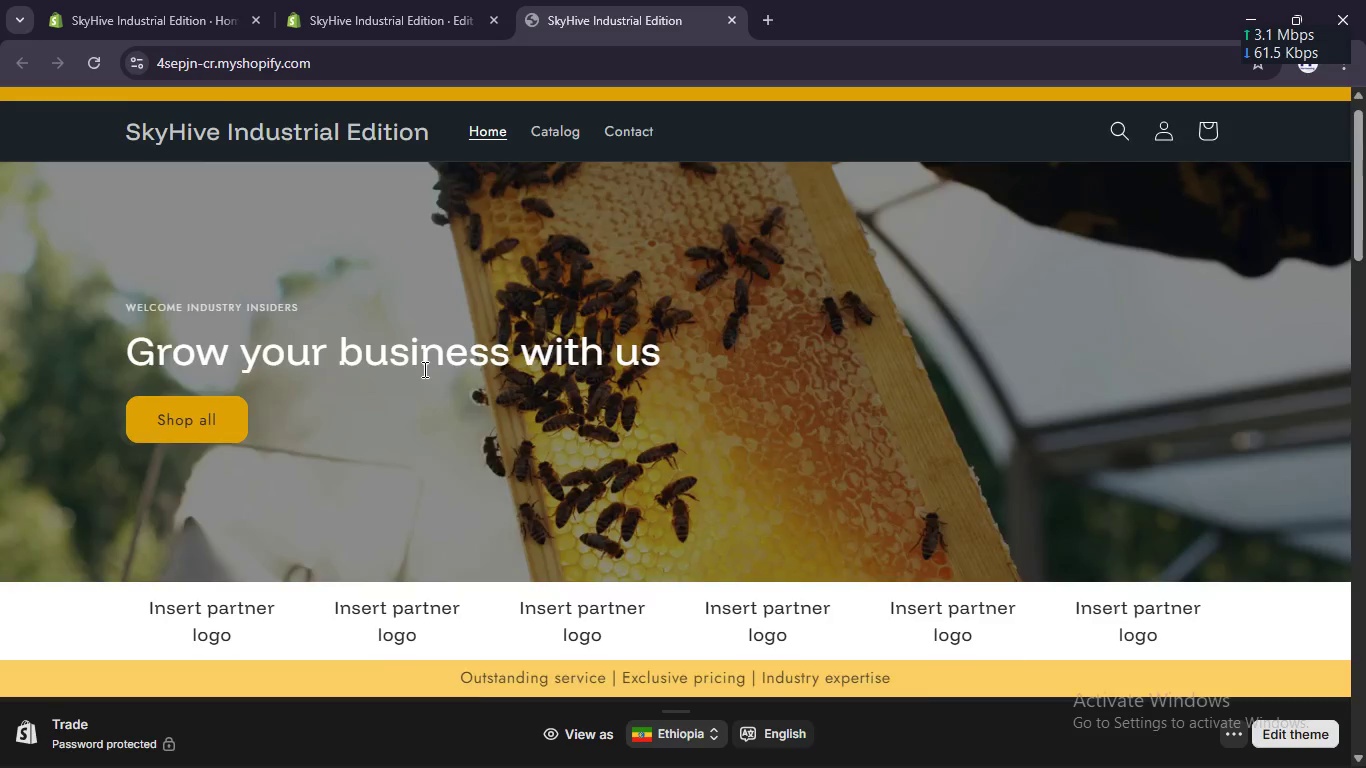 
scroll: coordinate [425, 368], scroll_direction: down, amount: 13.0
 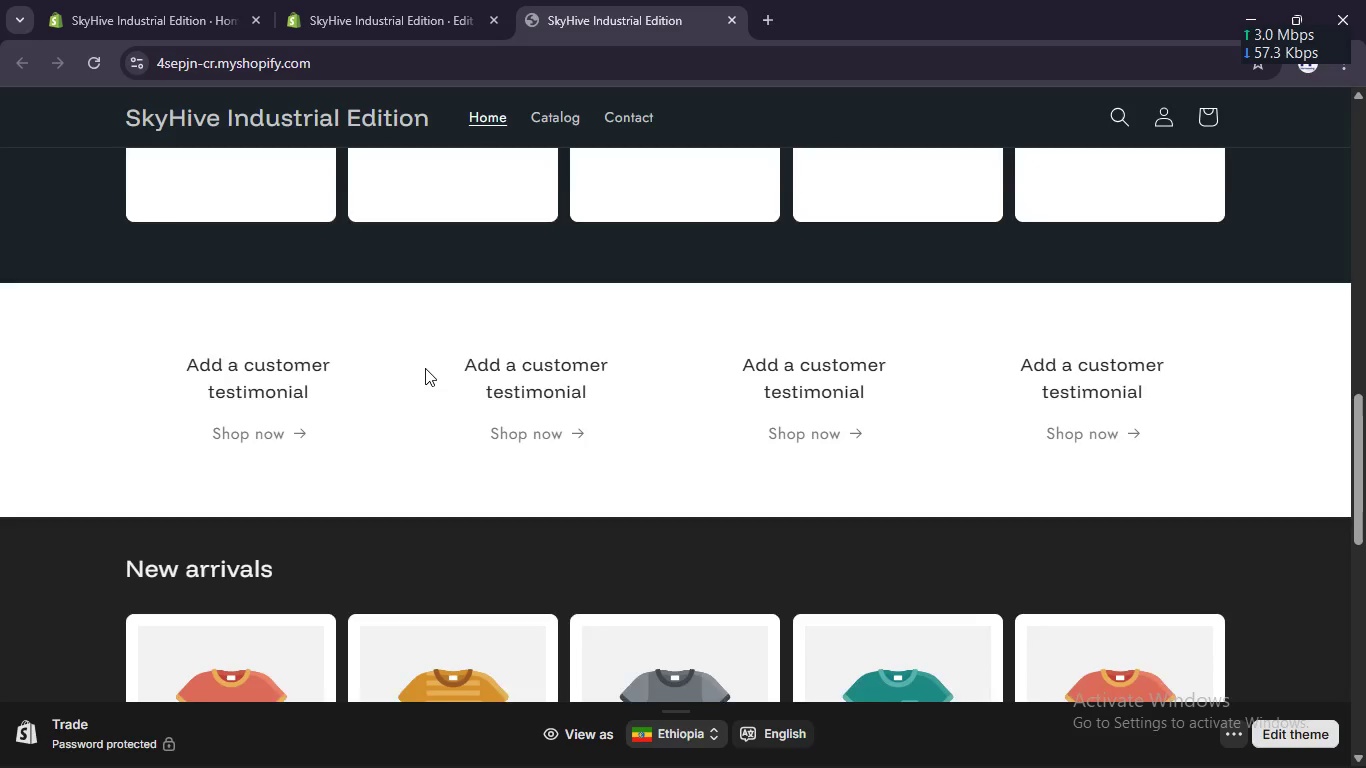 
scroll: coordinate [425, 368], scroll_direction: up, amount: 7.0
 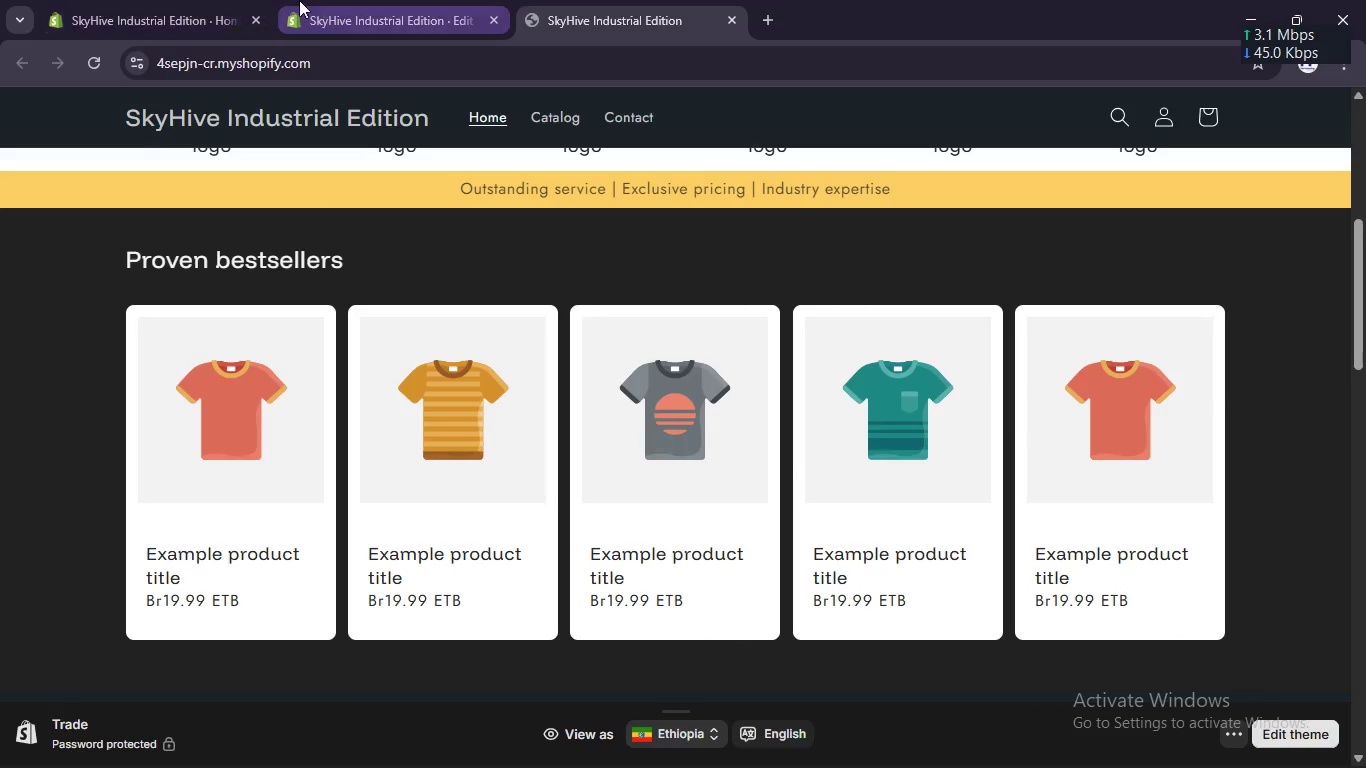 
left_click([360, 9])
 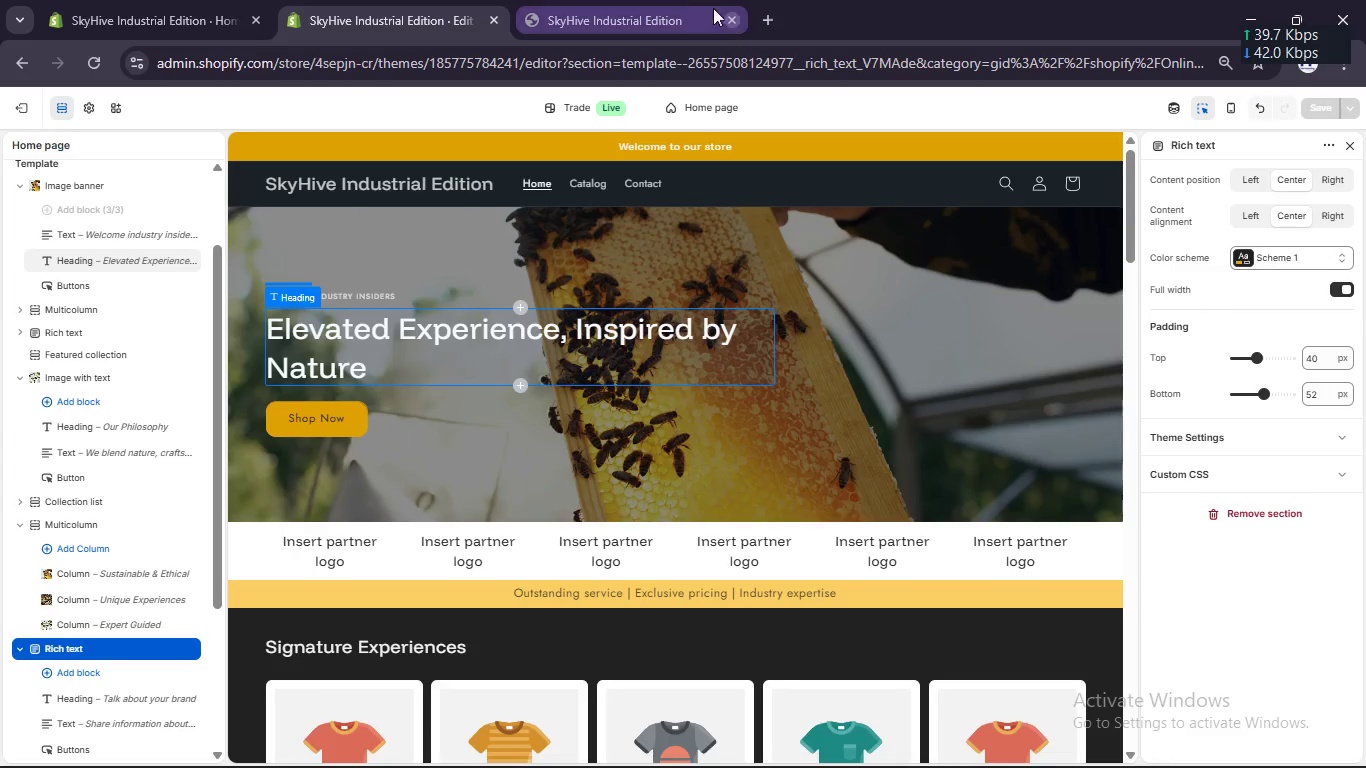 
left_click([659, 0])
 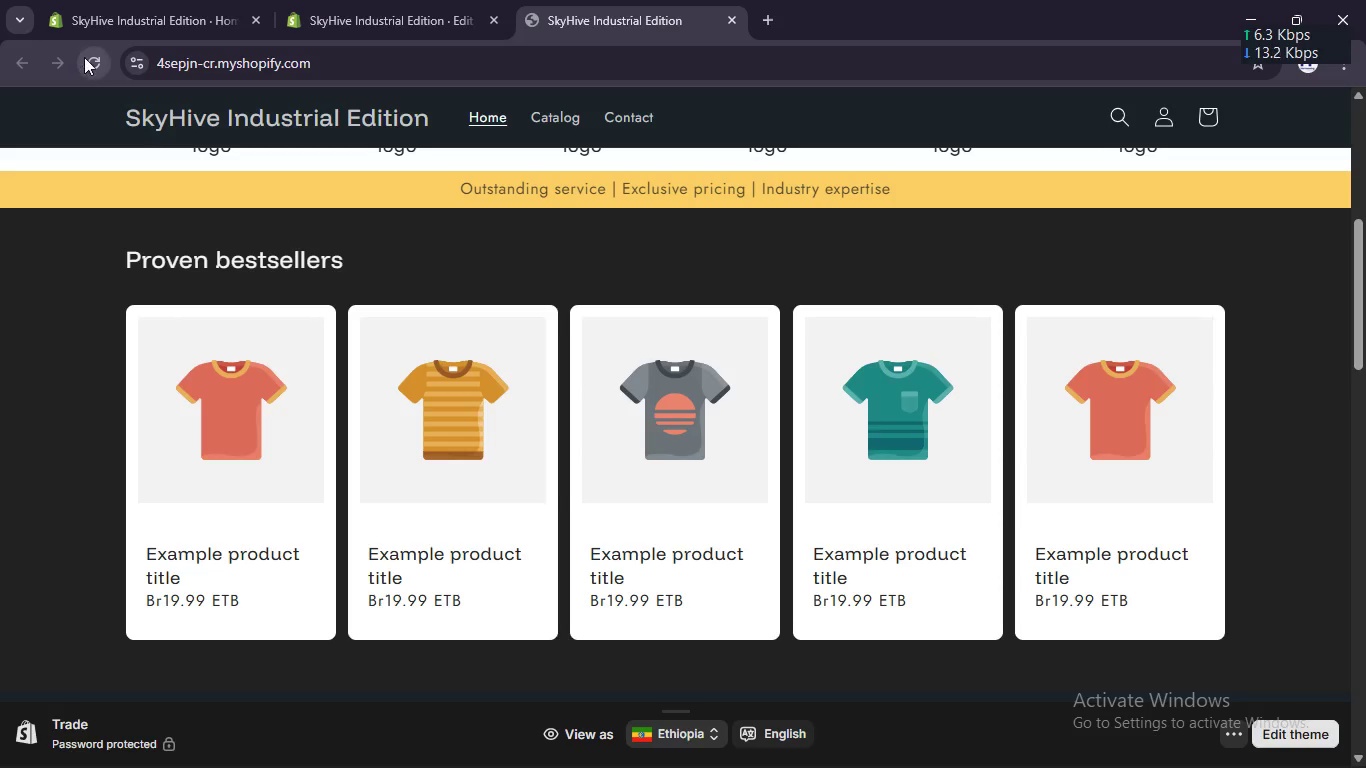 
left_click([84, 57])
 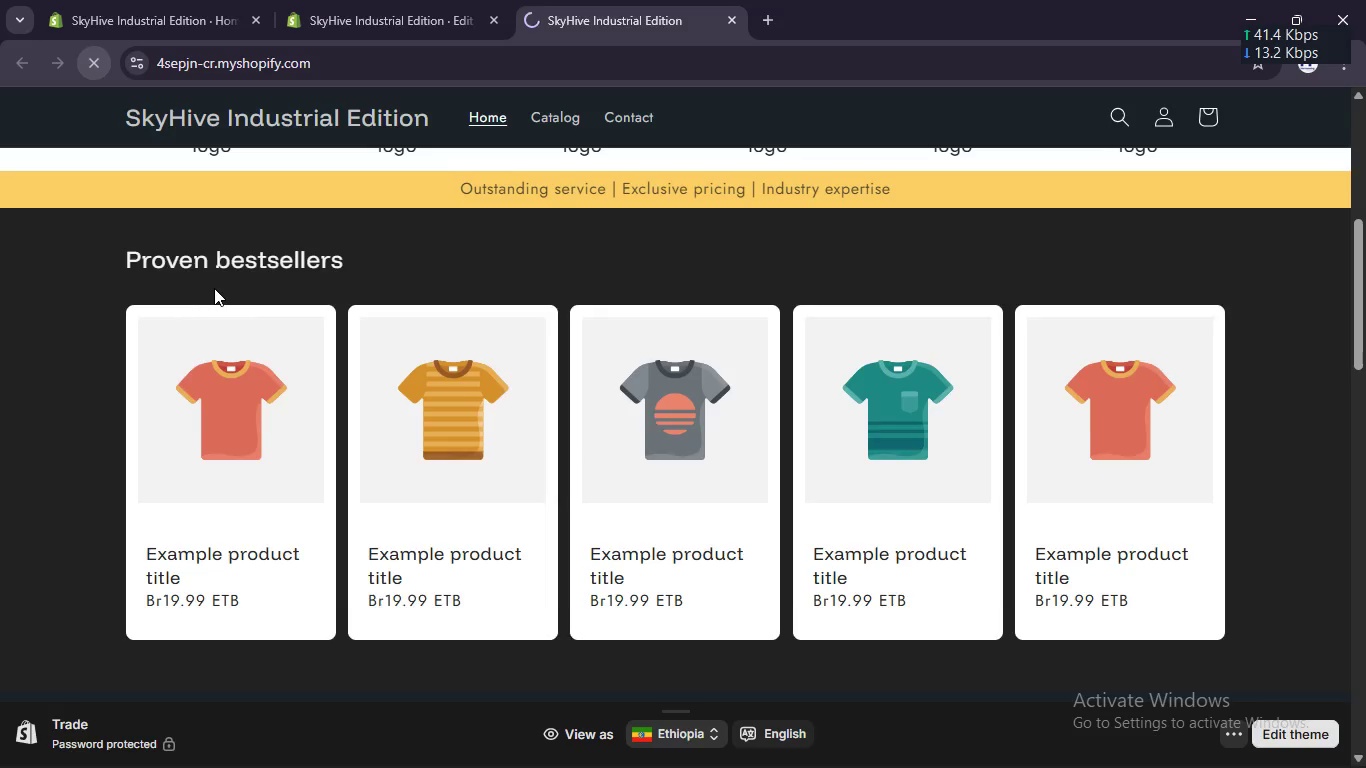 
scroll: coordinate [409, 249], scroll_direction: down, amount: 10.0
 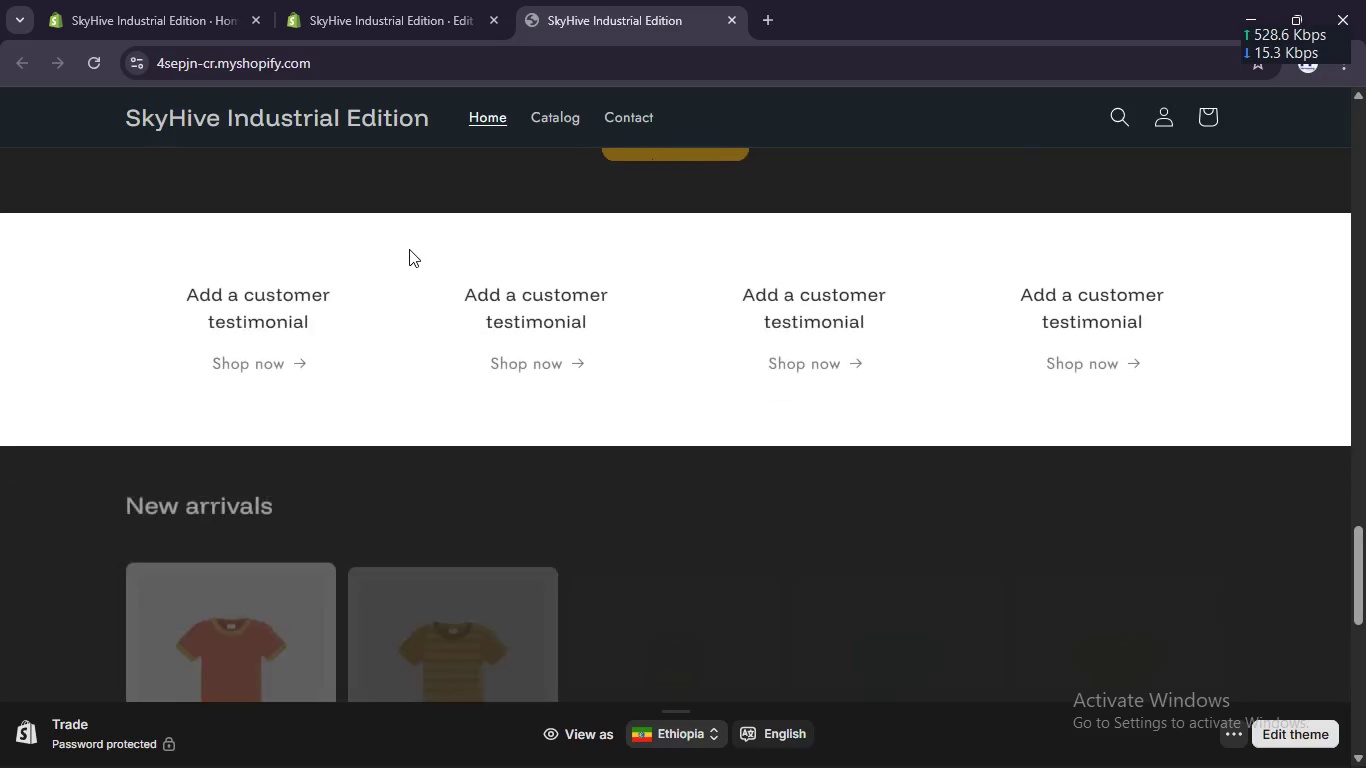 
left_click([418, 0])
 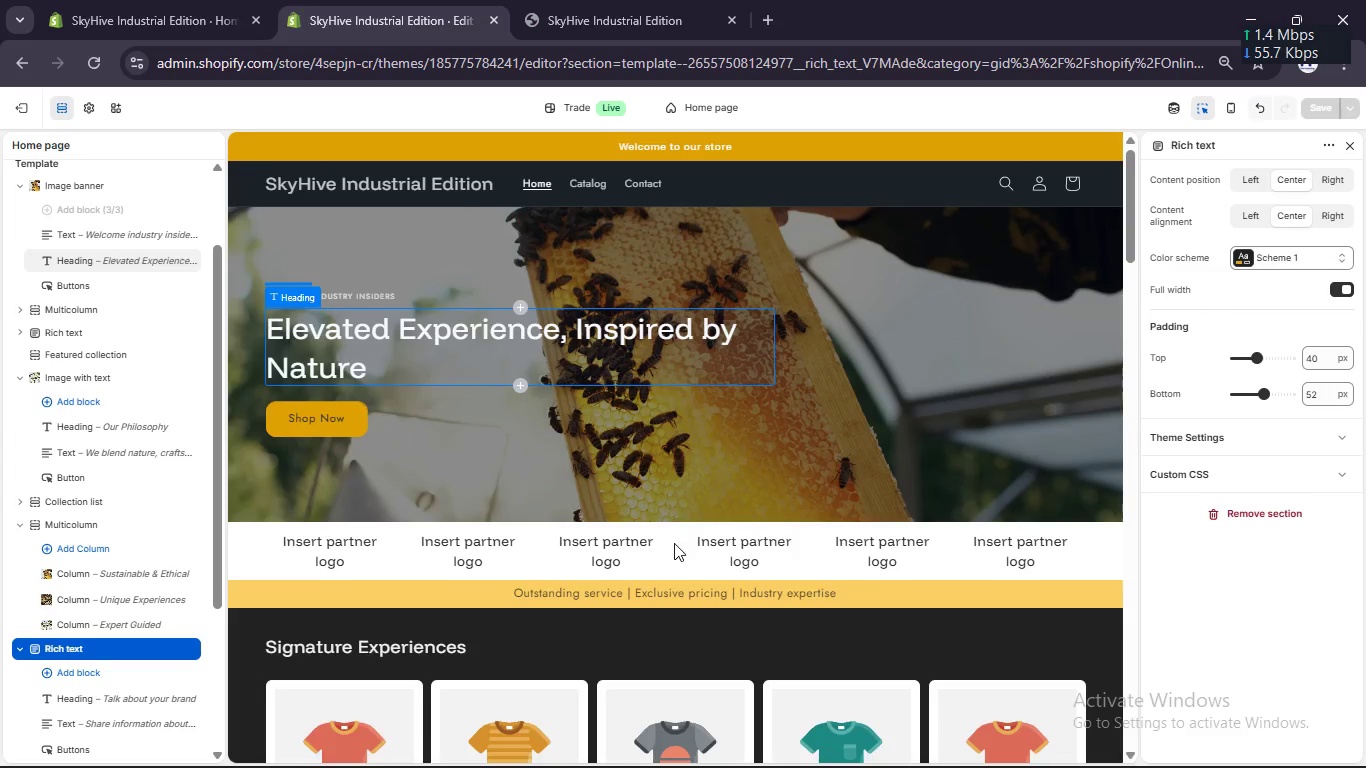 
scroll: coordinate [674, 543], scroll_direction: down, amount: 12.0
 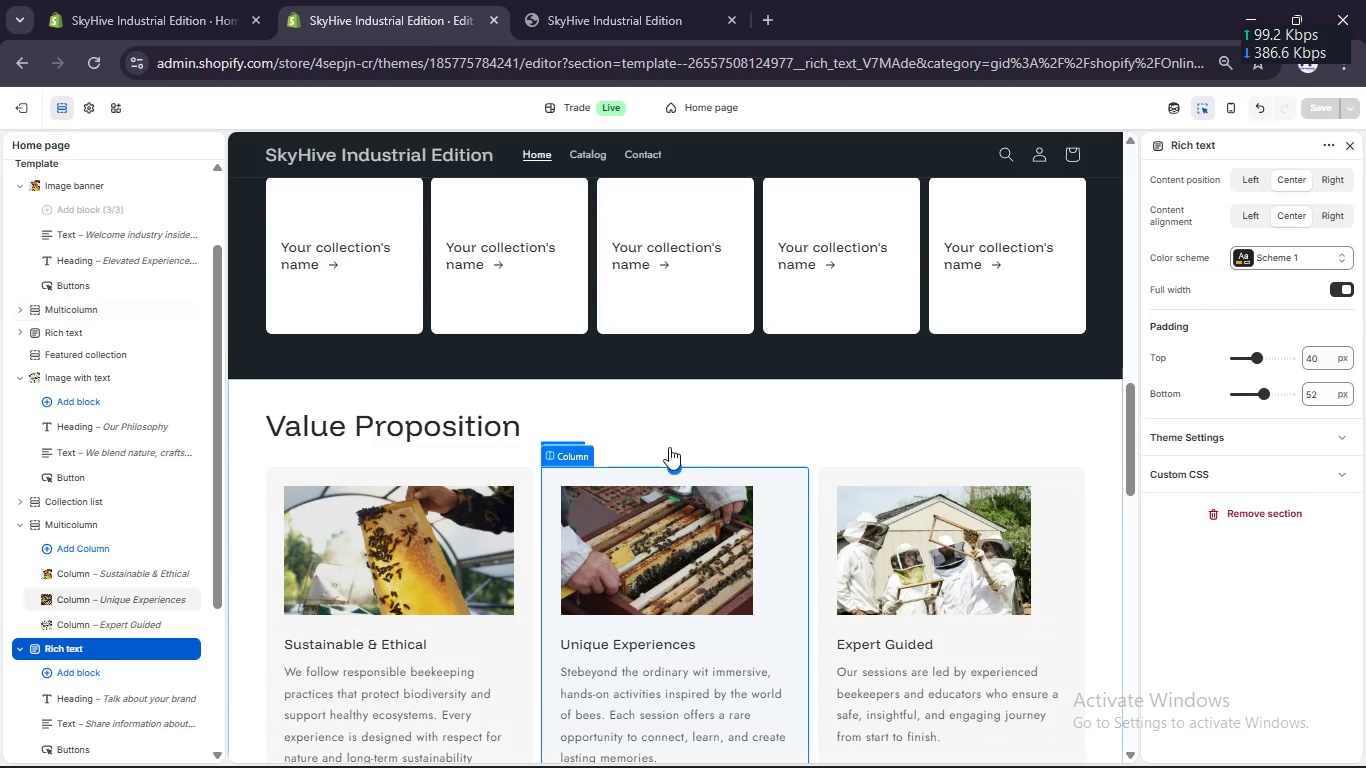 
left_click([660, 414])
 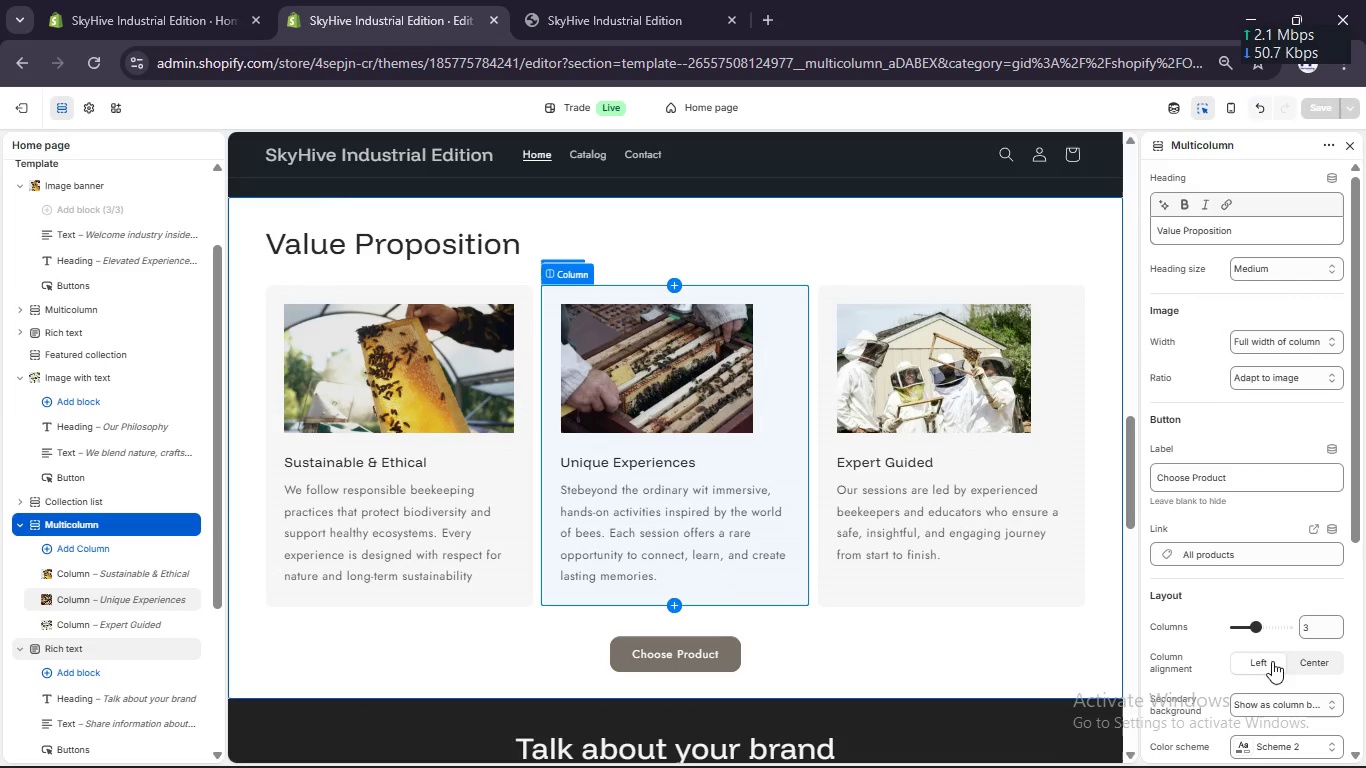 
scroll: coordinate [1281, 681], scroll_direction: down, amount: 3.0
 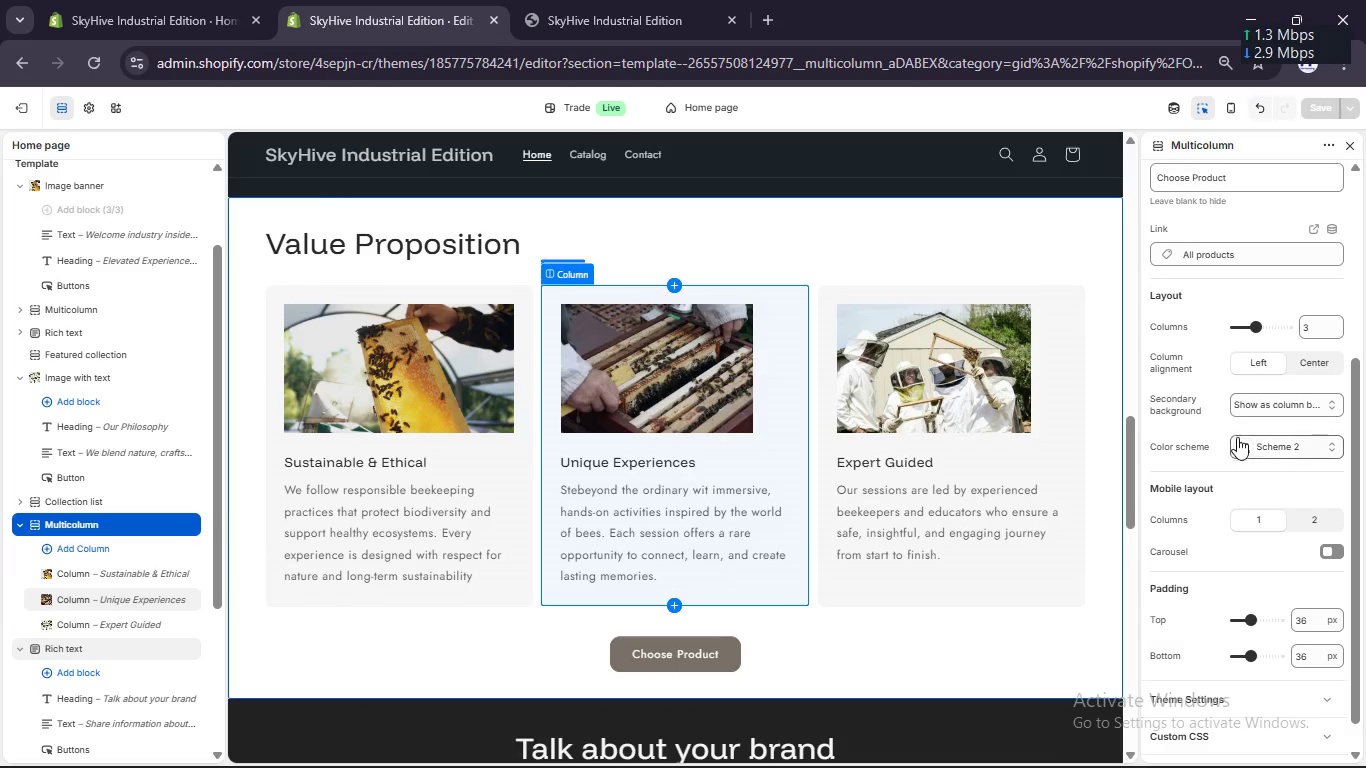 
left_click([1237, 443])
 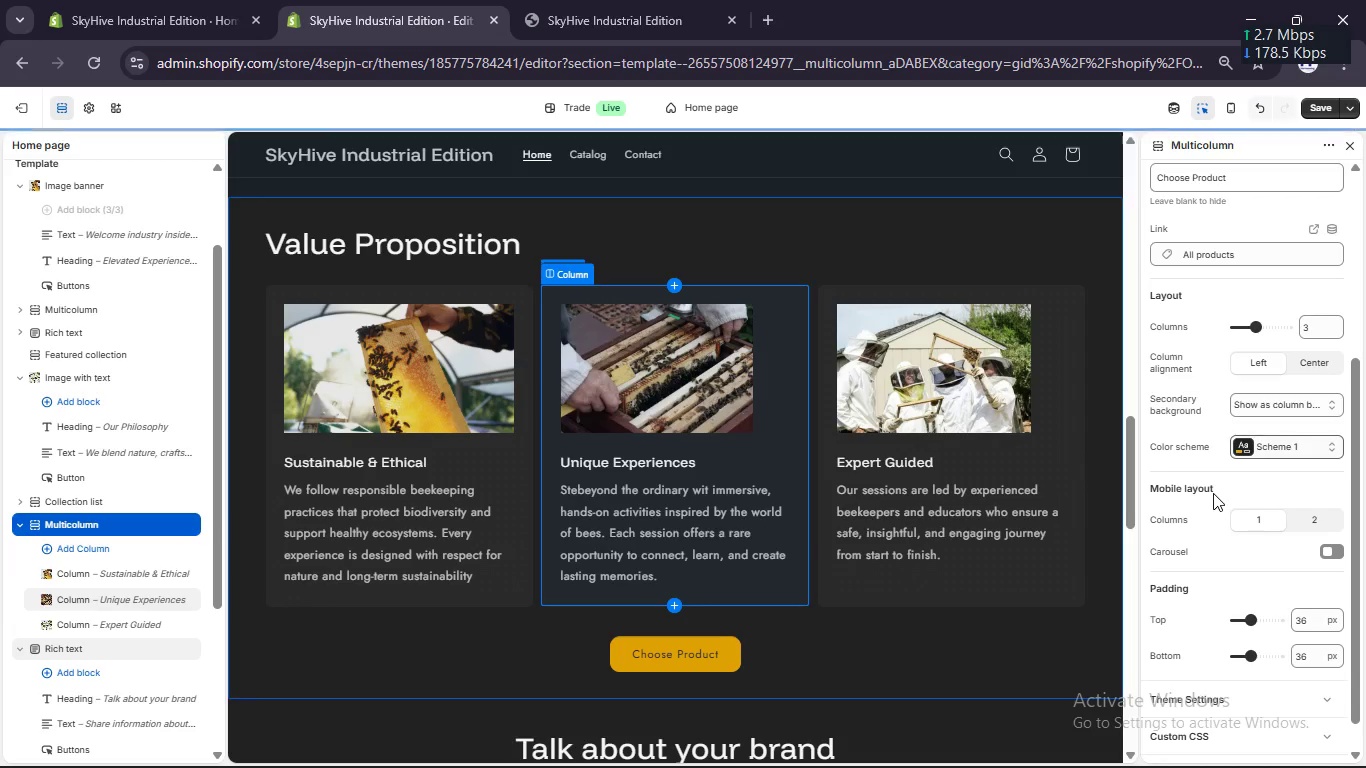 
scroll: coordinate [881, 606], scroll_direction: down, amount: 2.0
 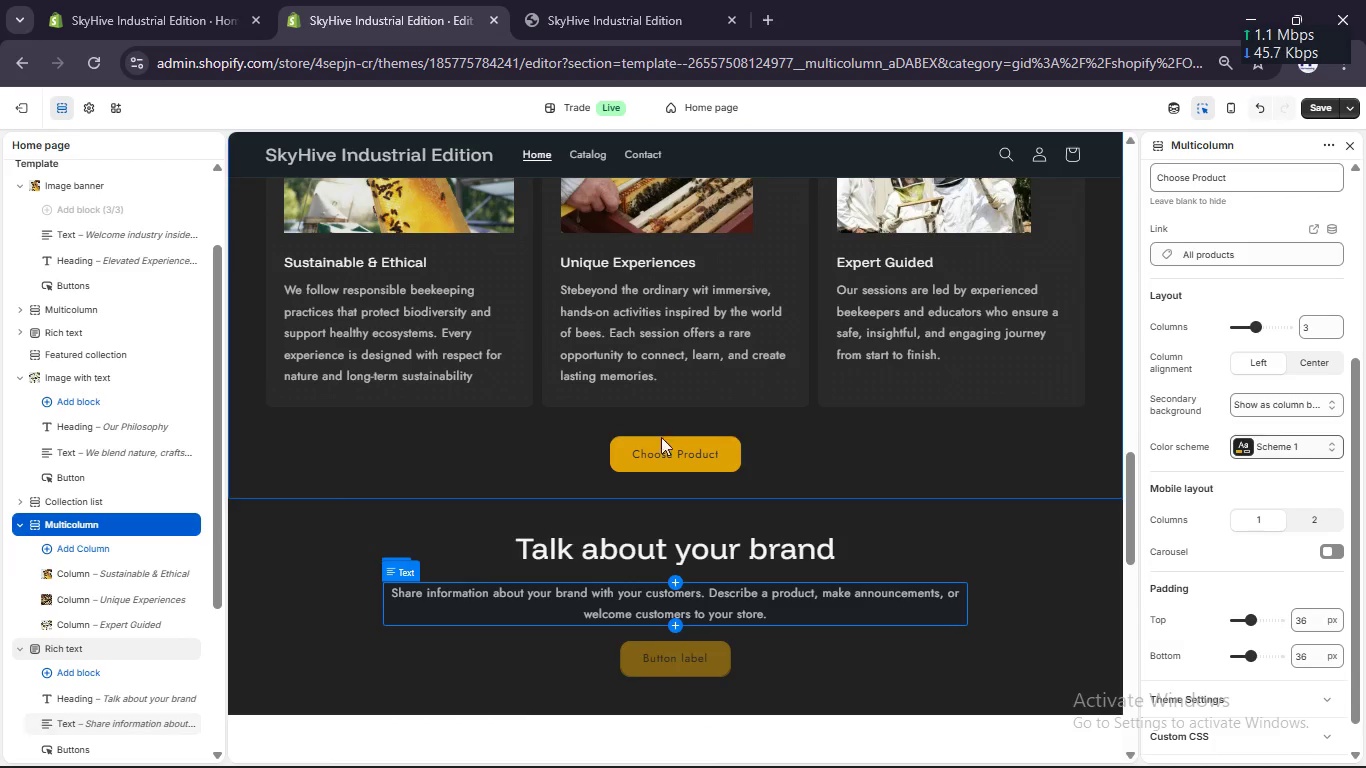 
left_click([659, 457])
 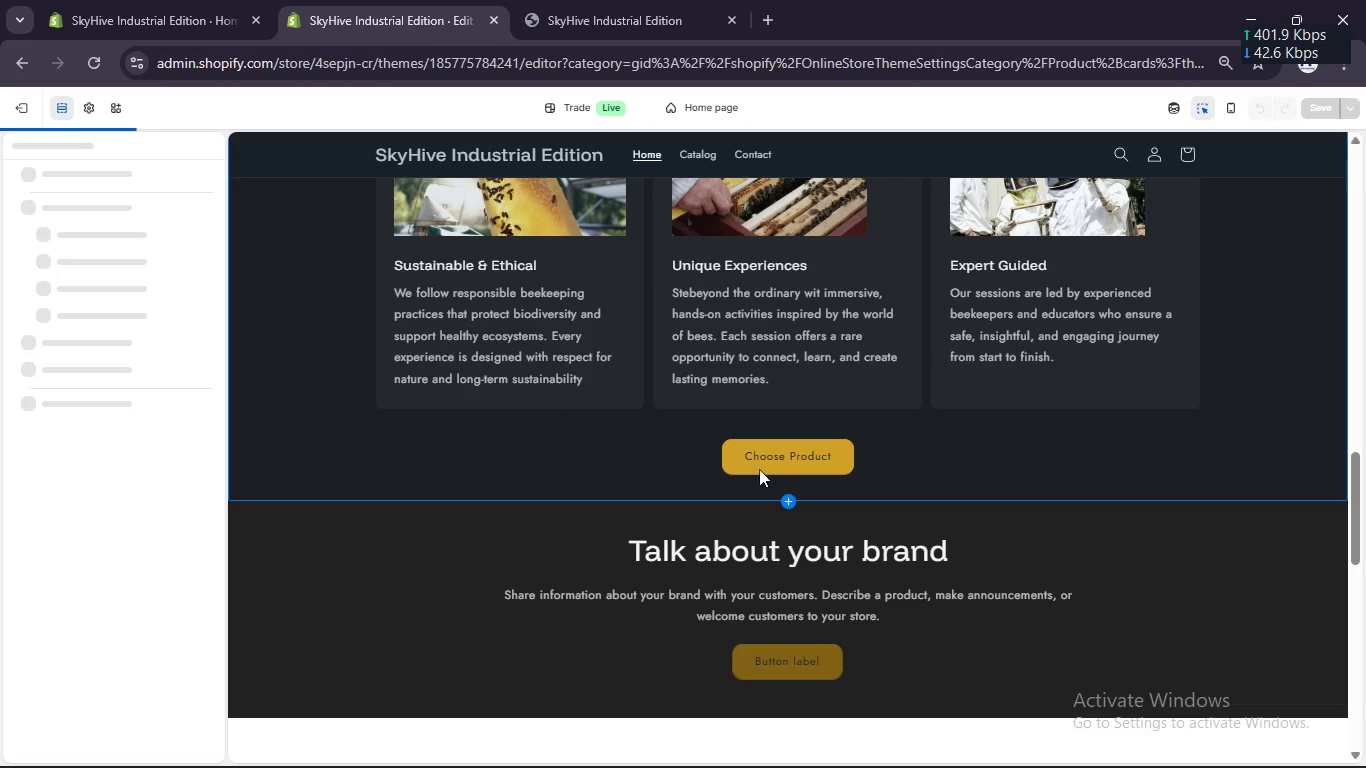 
left_click([771, 465])
 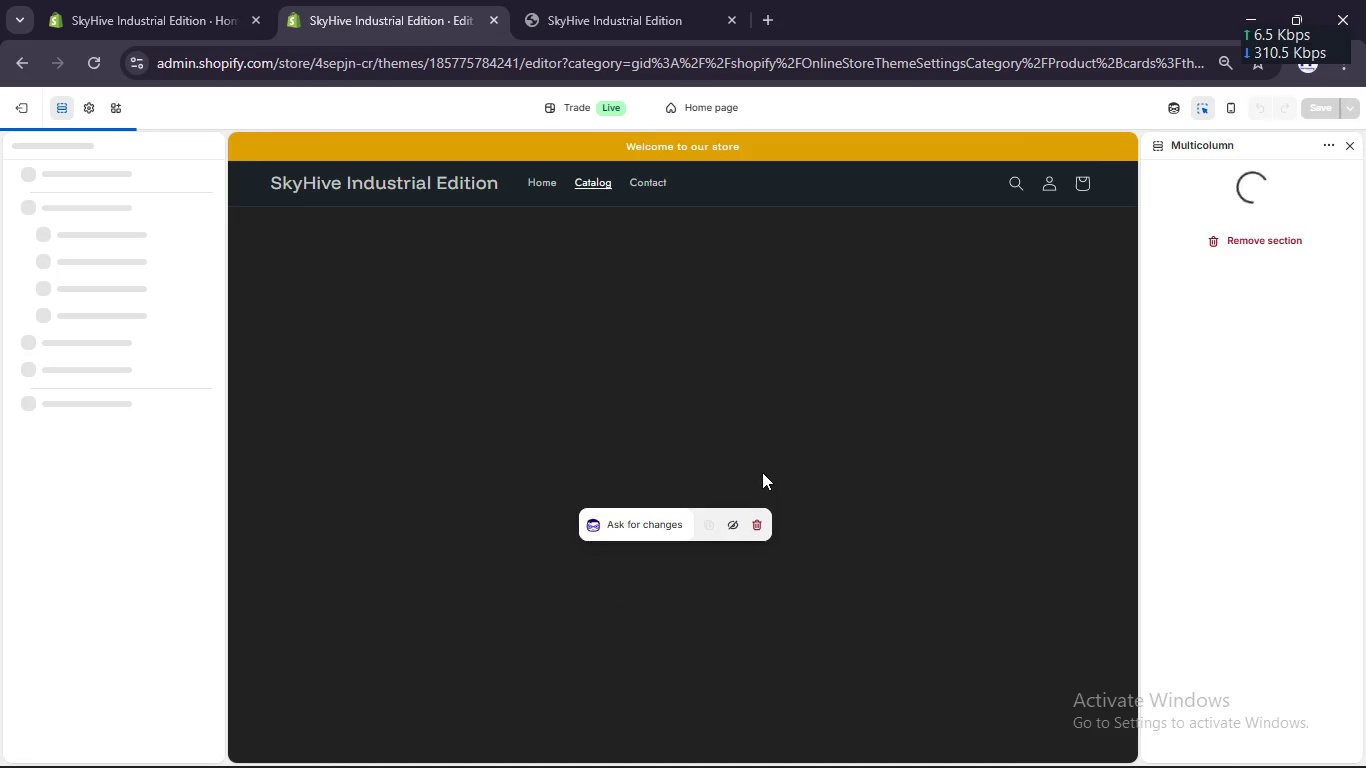 
scroll: coordinate [756, 474], scroll_direction: up, amount: 3.0
 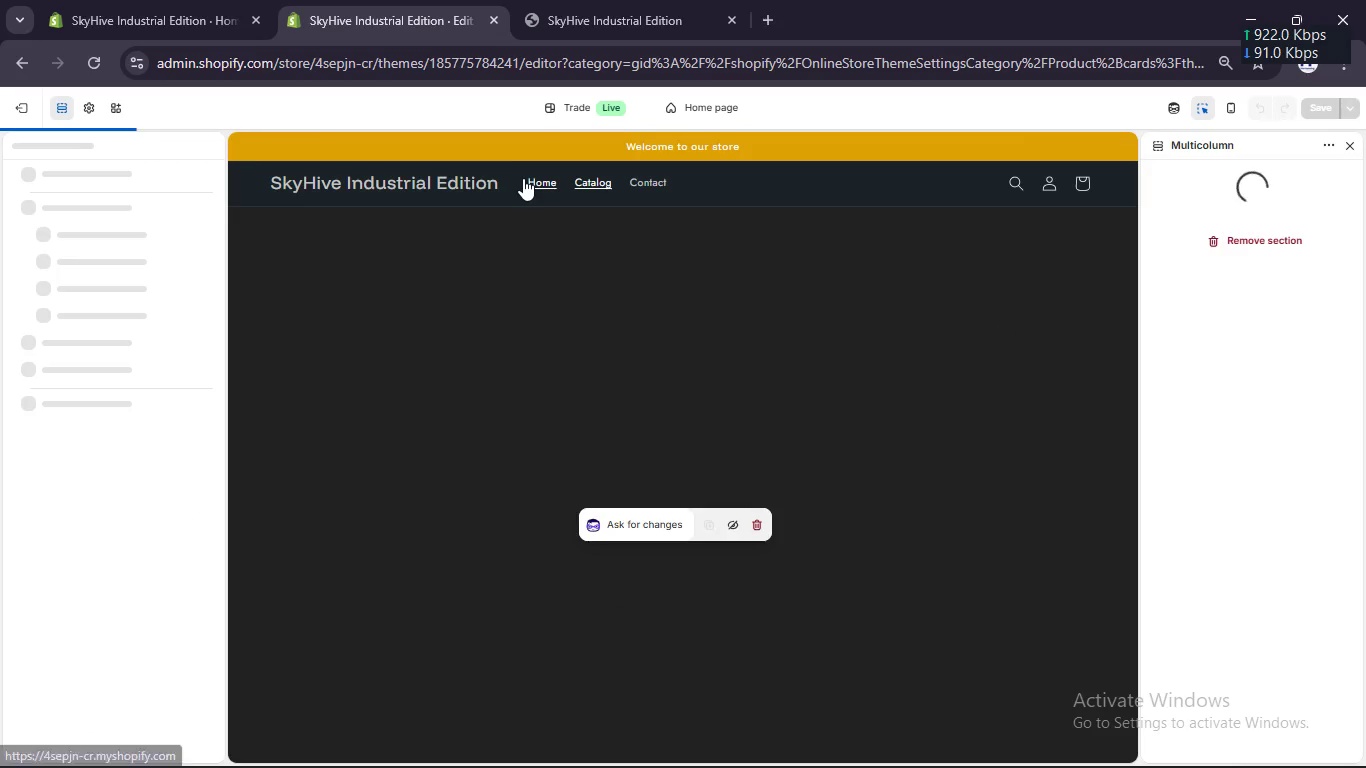 
left_click([536, 180])
 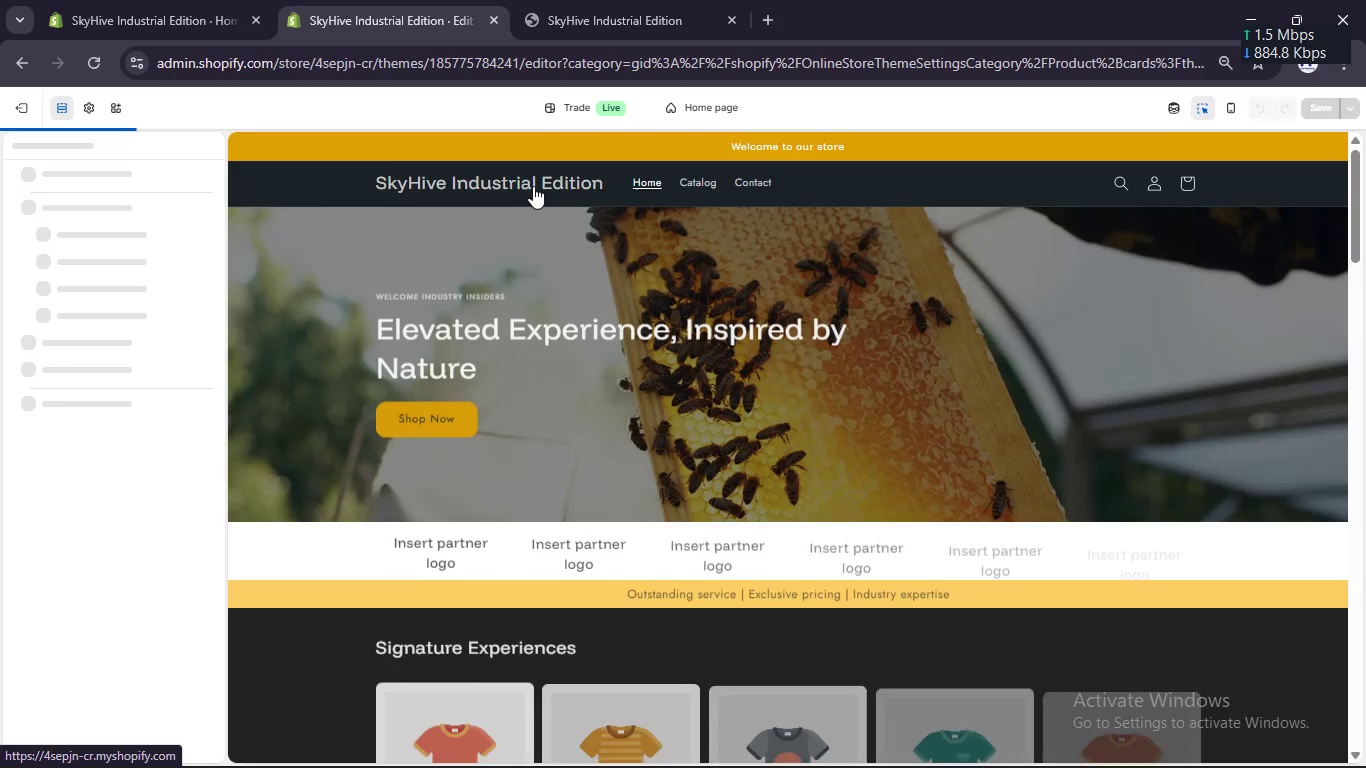 
scroll: coordinate [802, 534], scroll_direction: down, amount: 4.0
 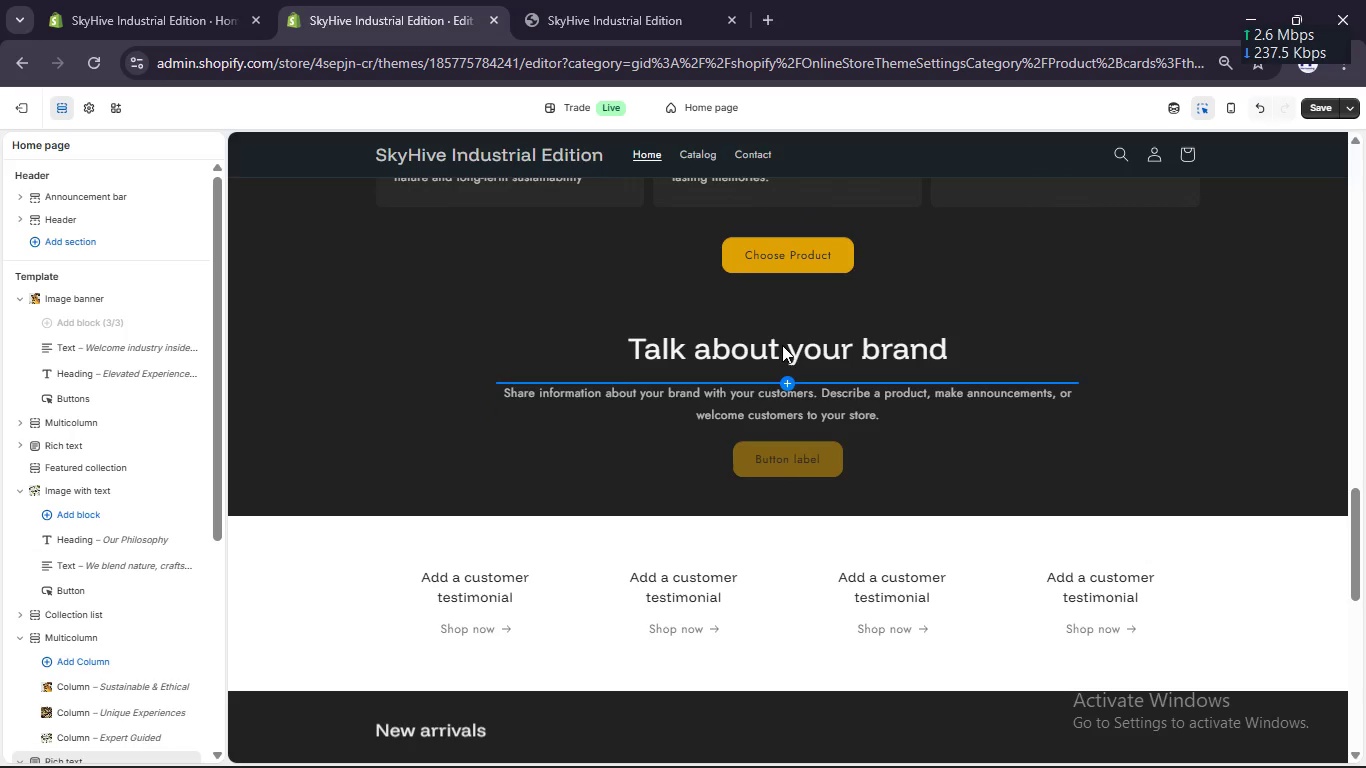 
left_click([782, 344])
 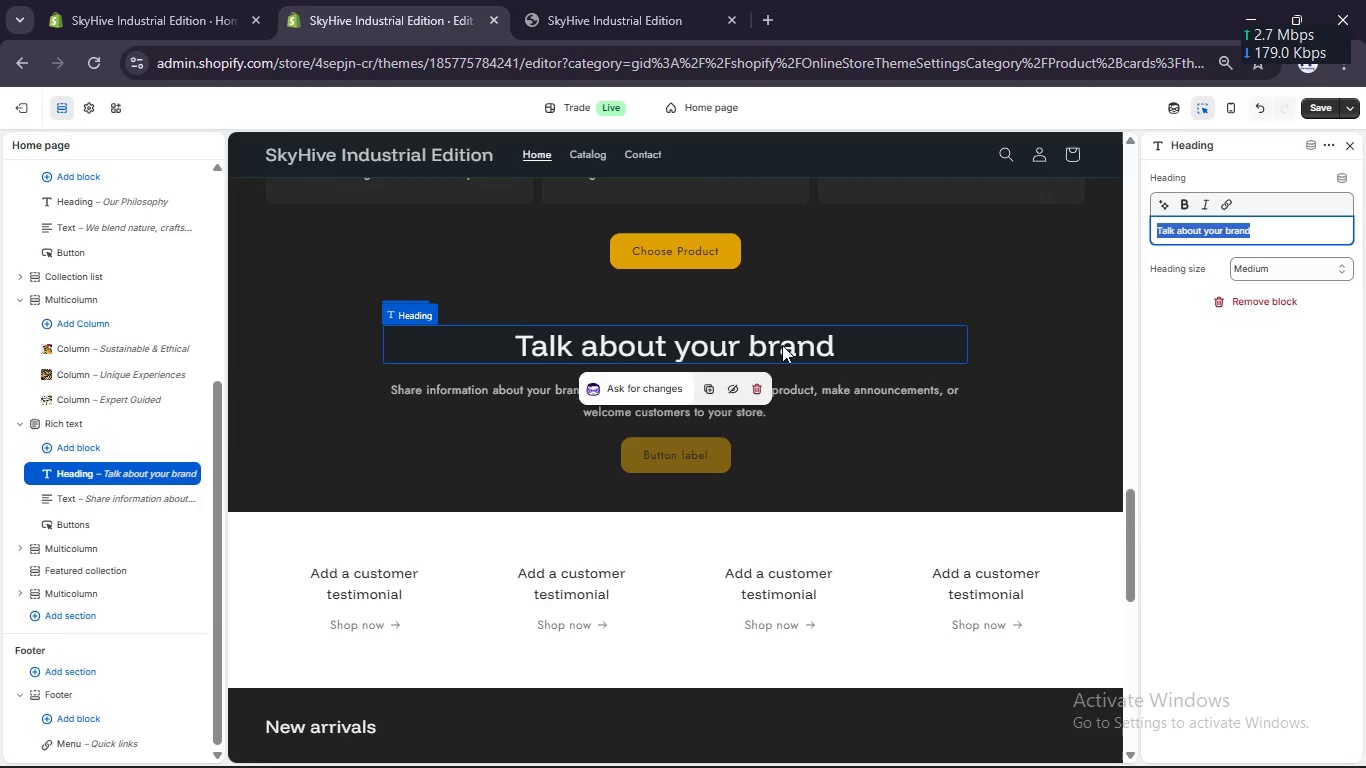 
hold_key(key=ShiftLeft, duration=0.72)
 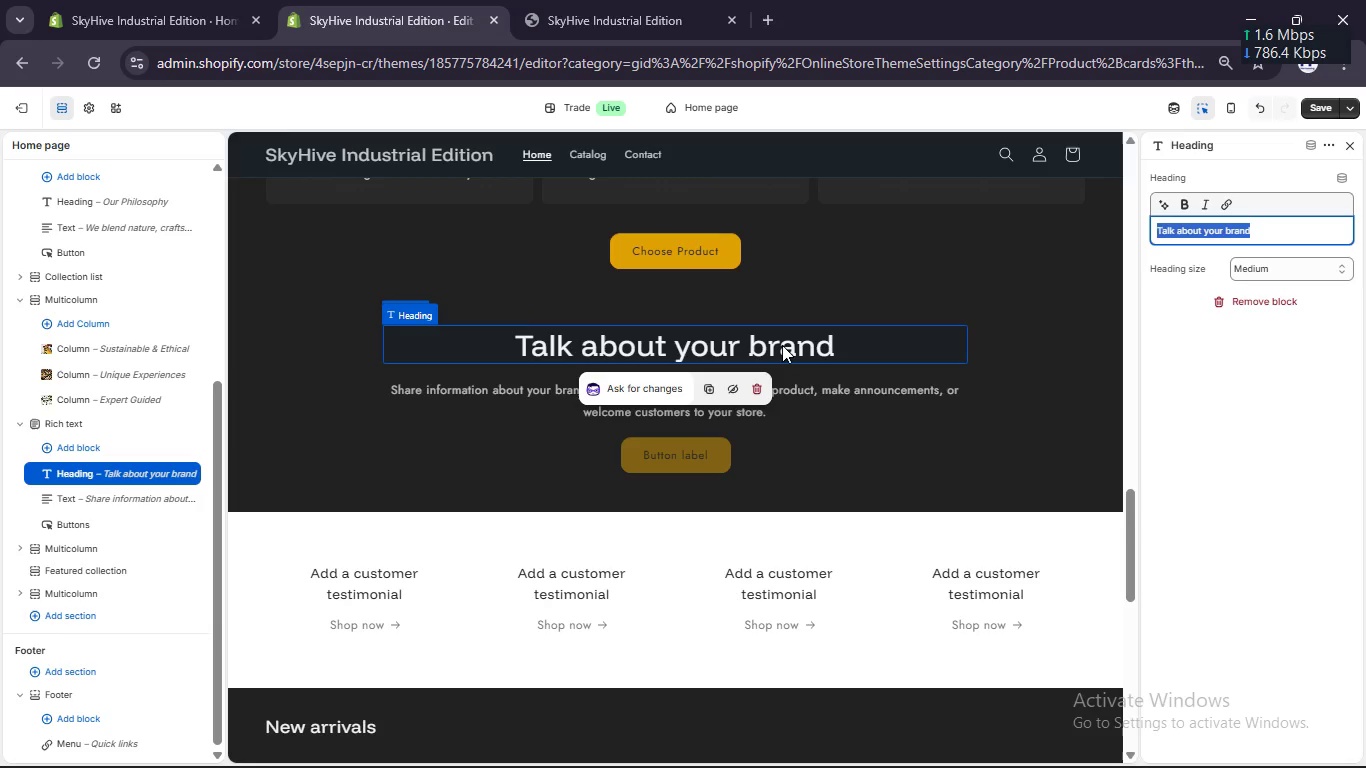 
type("Recoo)
key(Backspace)
type(nnect with nature. Experience the hive")
 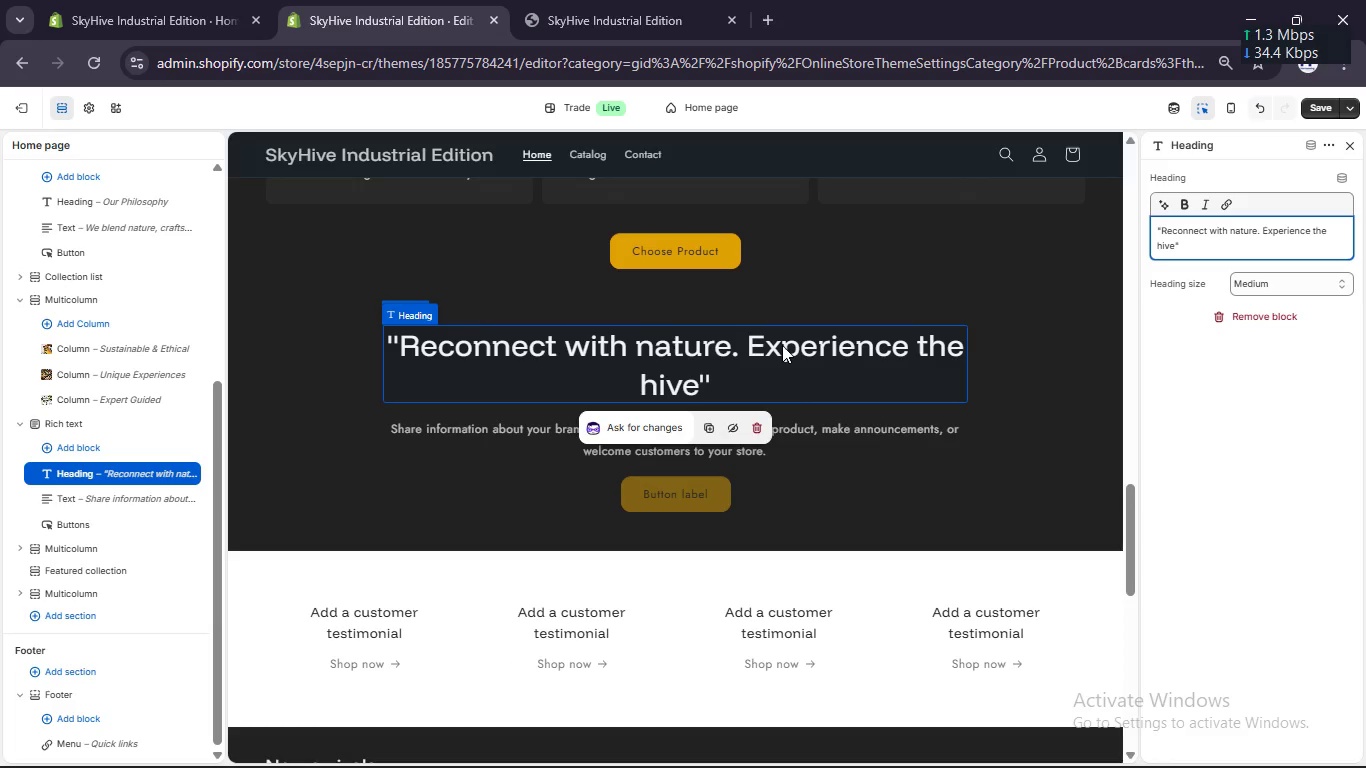 
key(ArrowLeft)
 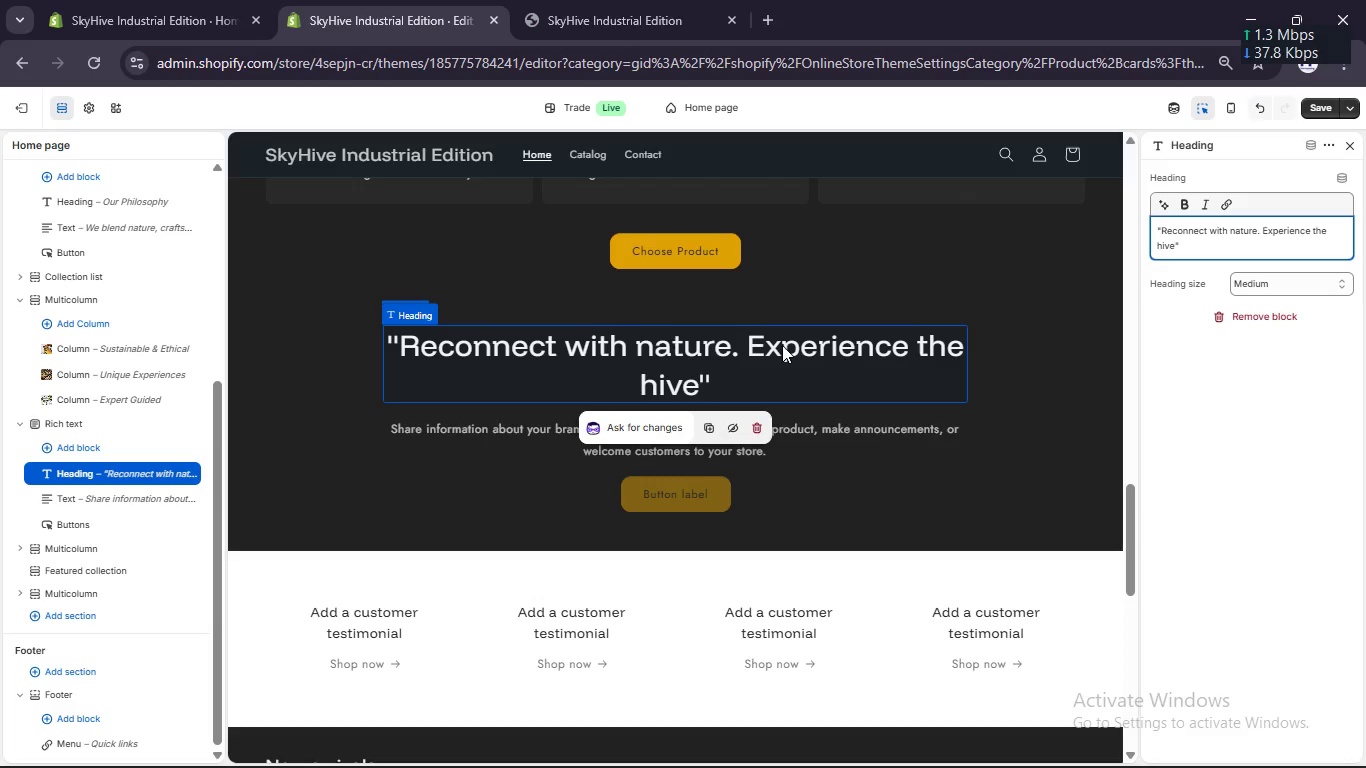 
key(Period)
 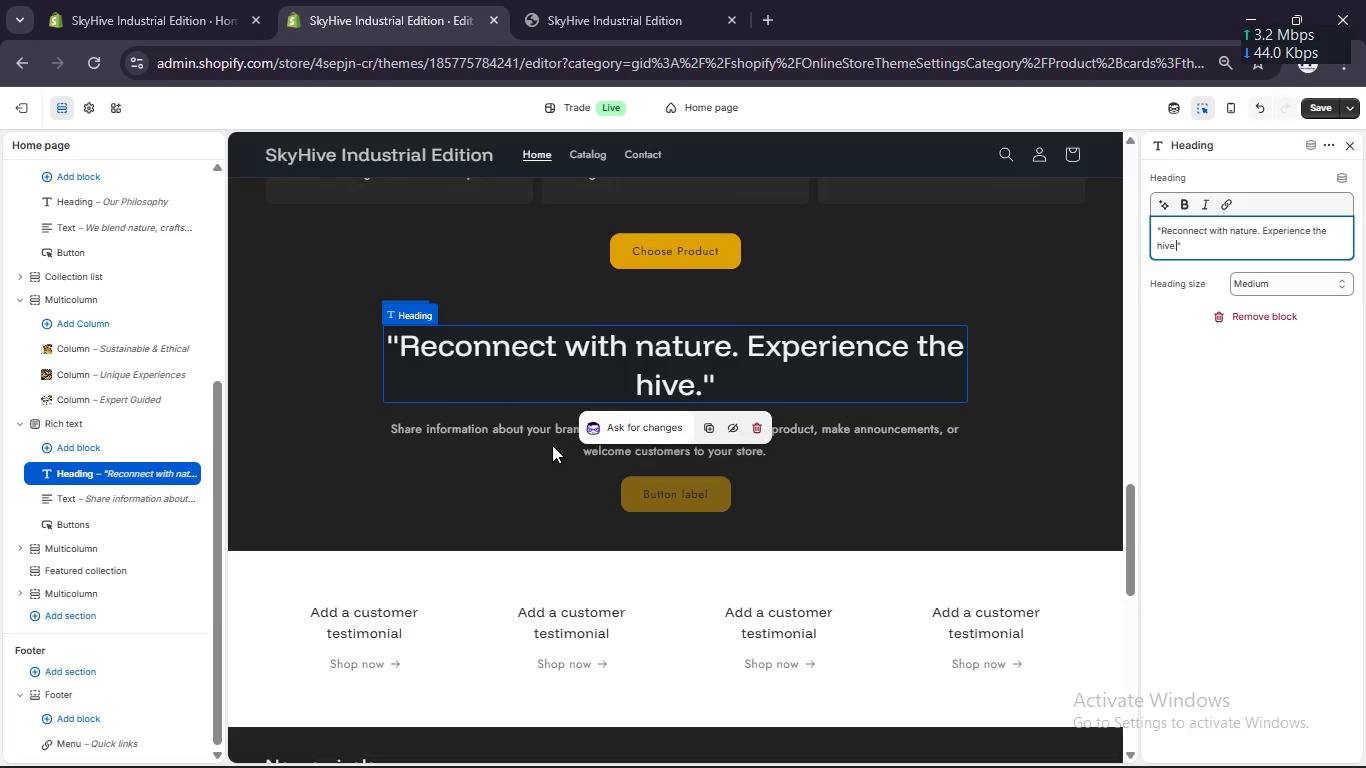 
left_click([540, 424])
 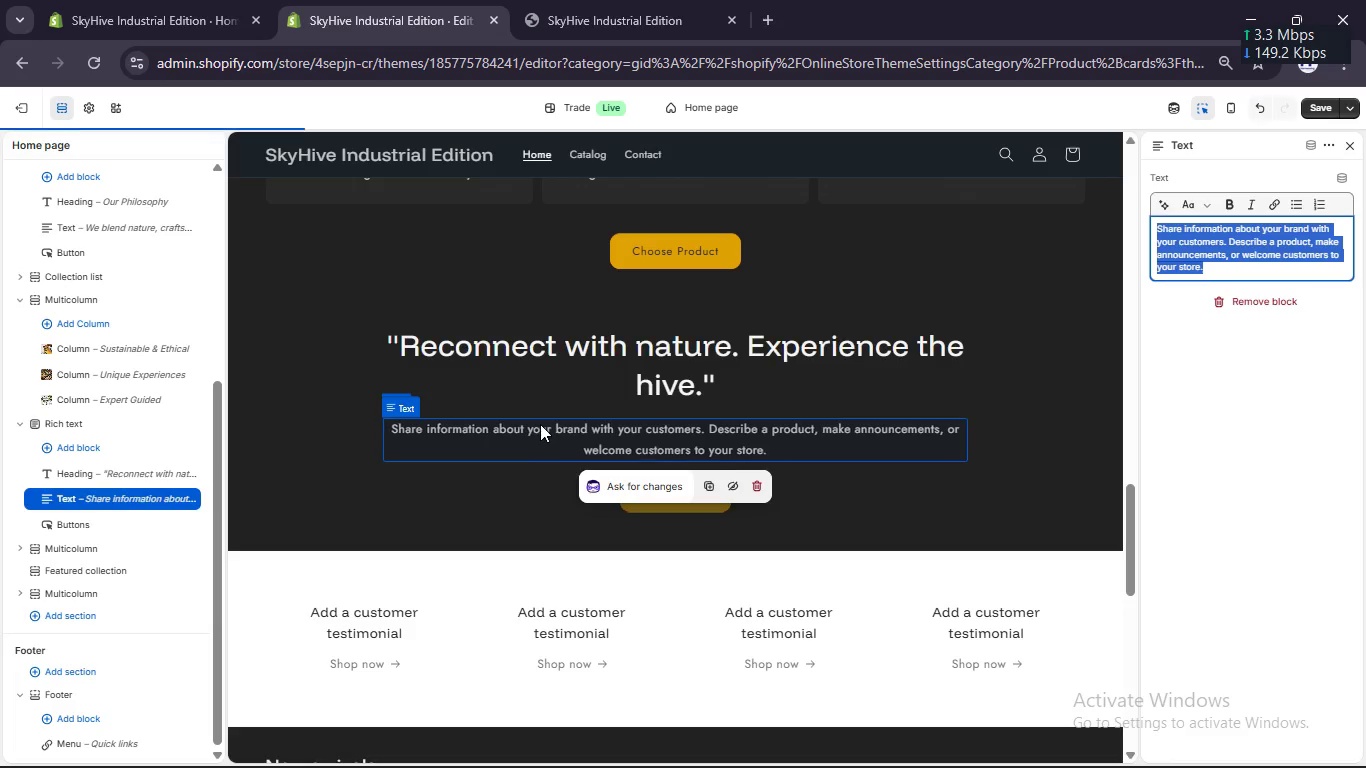 
key(Backspace)
 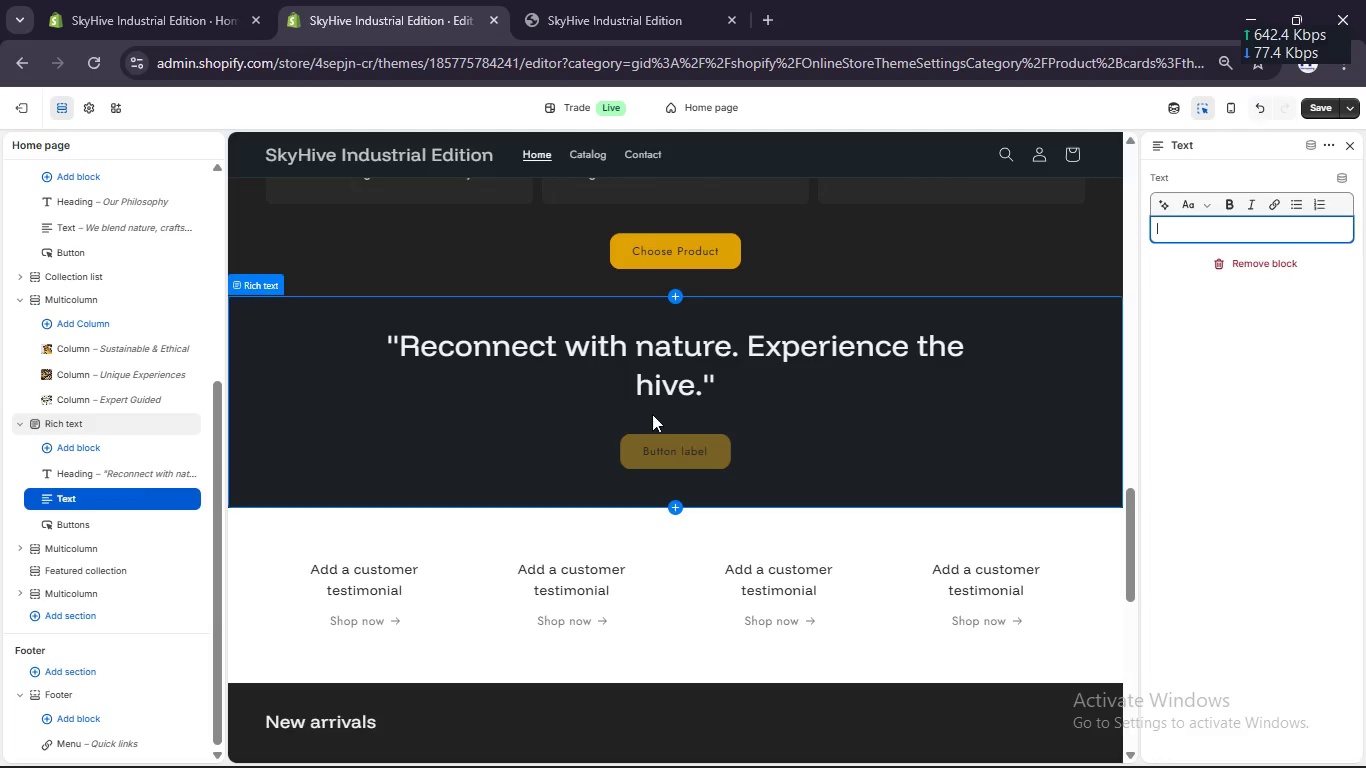 
wait(5.78)
 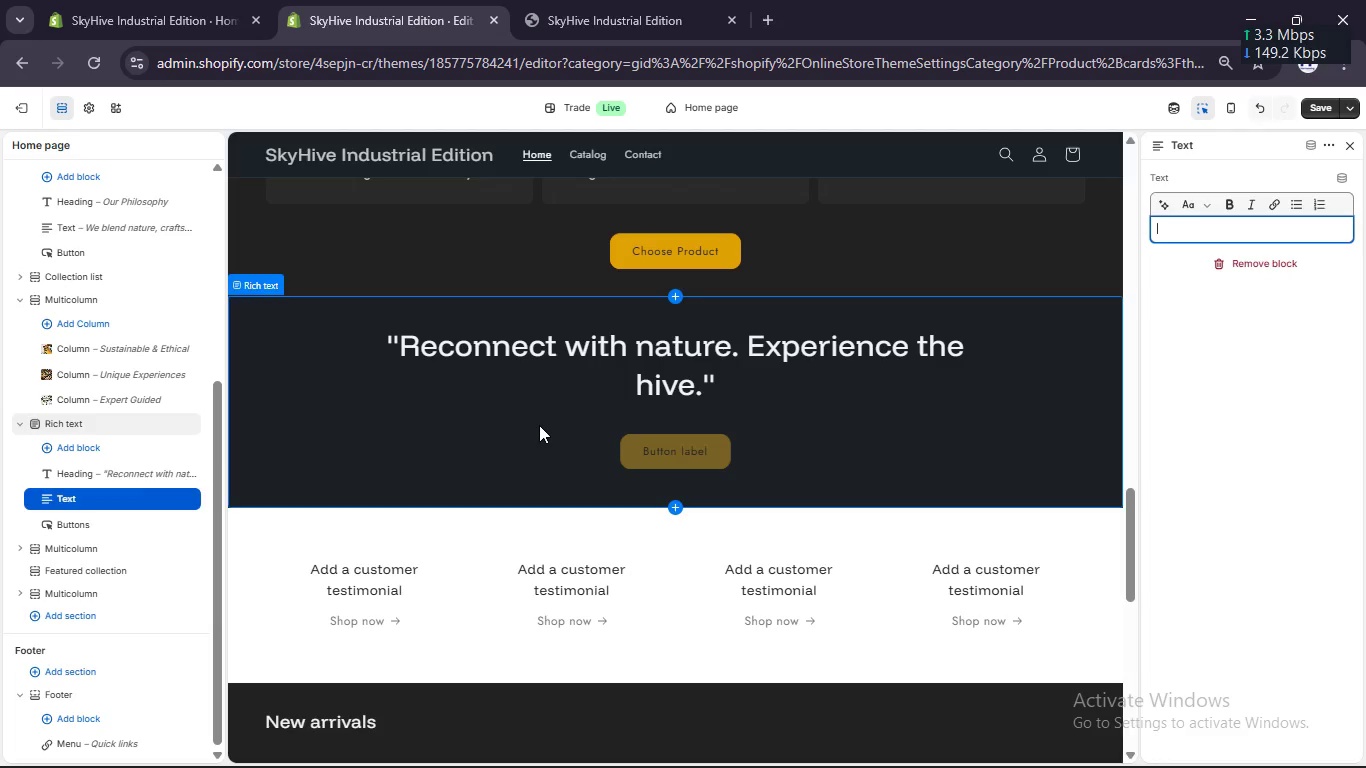 
left_click([661, 448])
 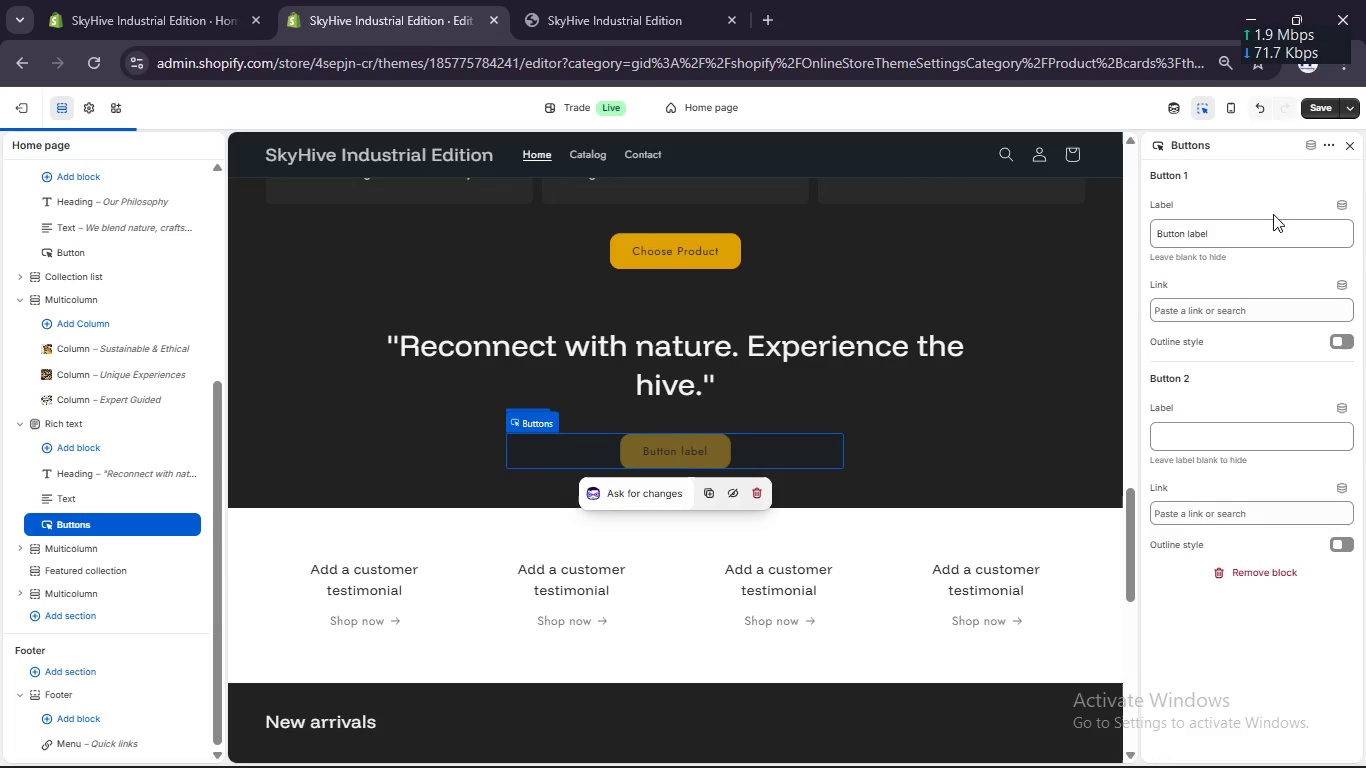 
left_click([1249, 223])
 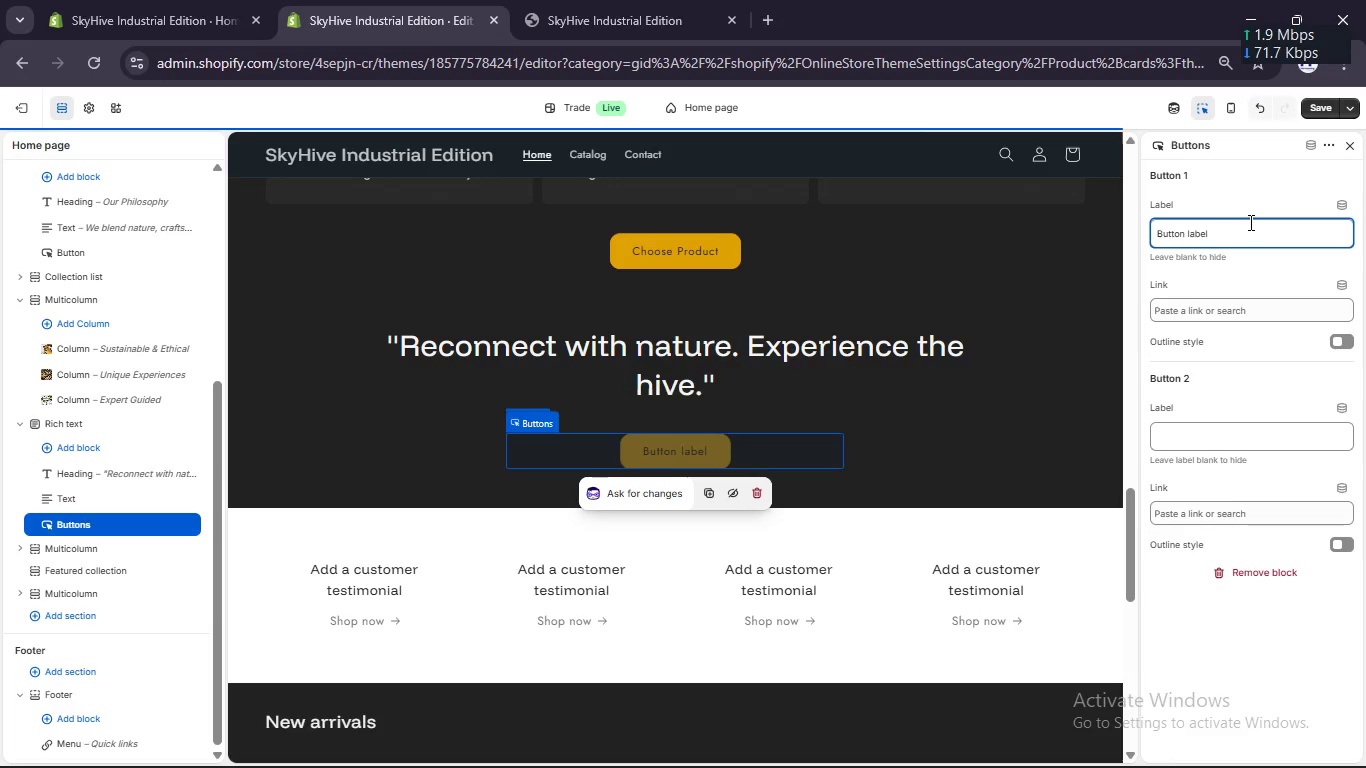 
key(Control+A)
 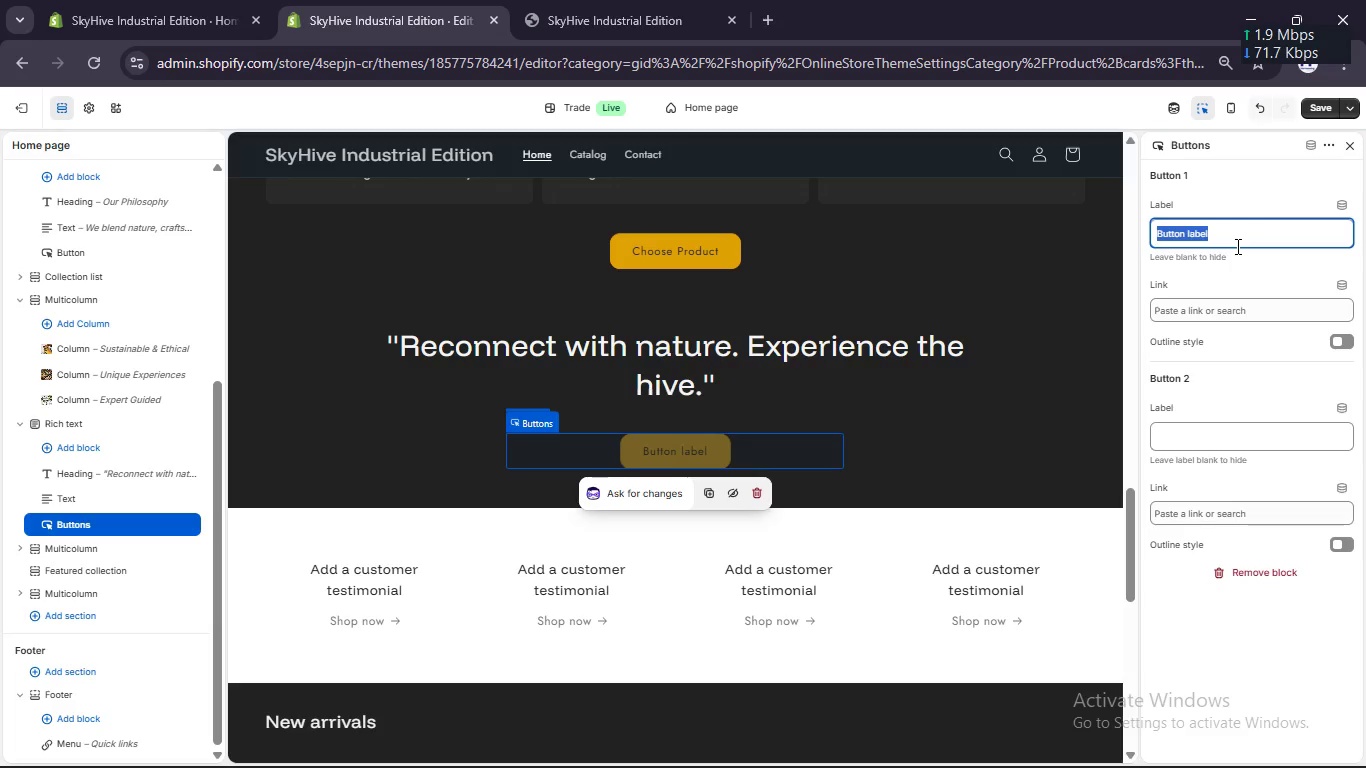 
type(Exploe Experienes)
 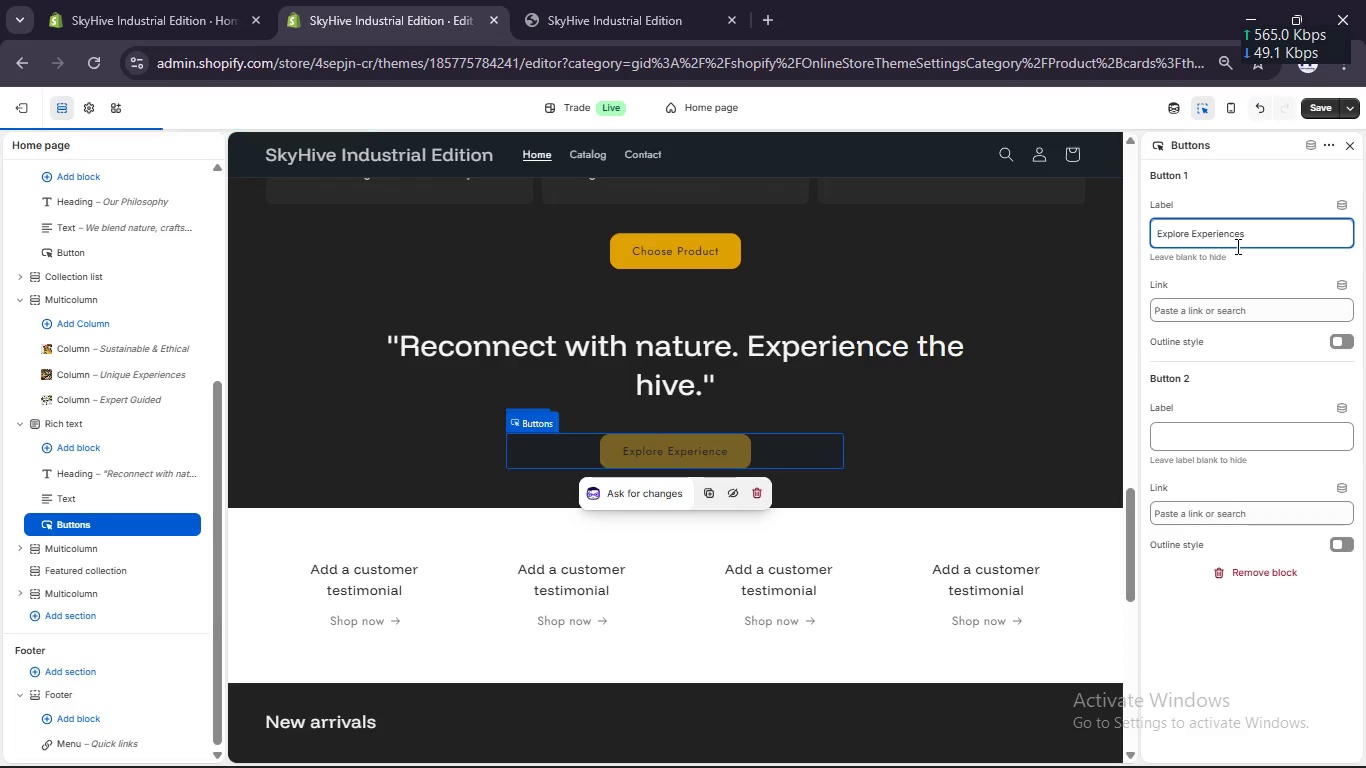 
 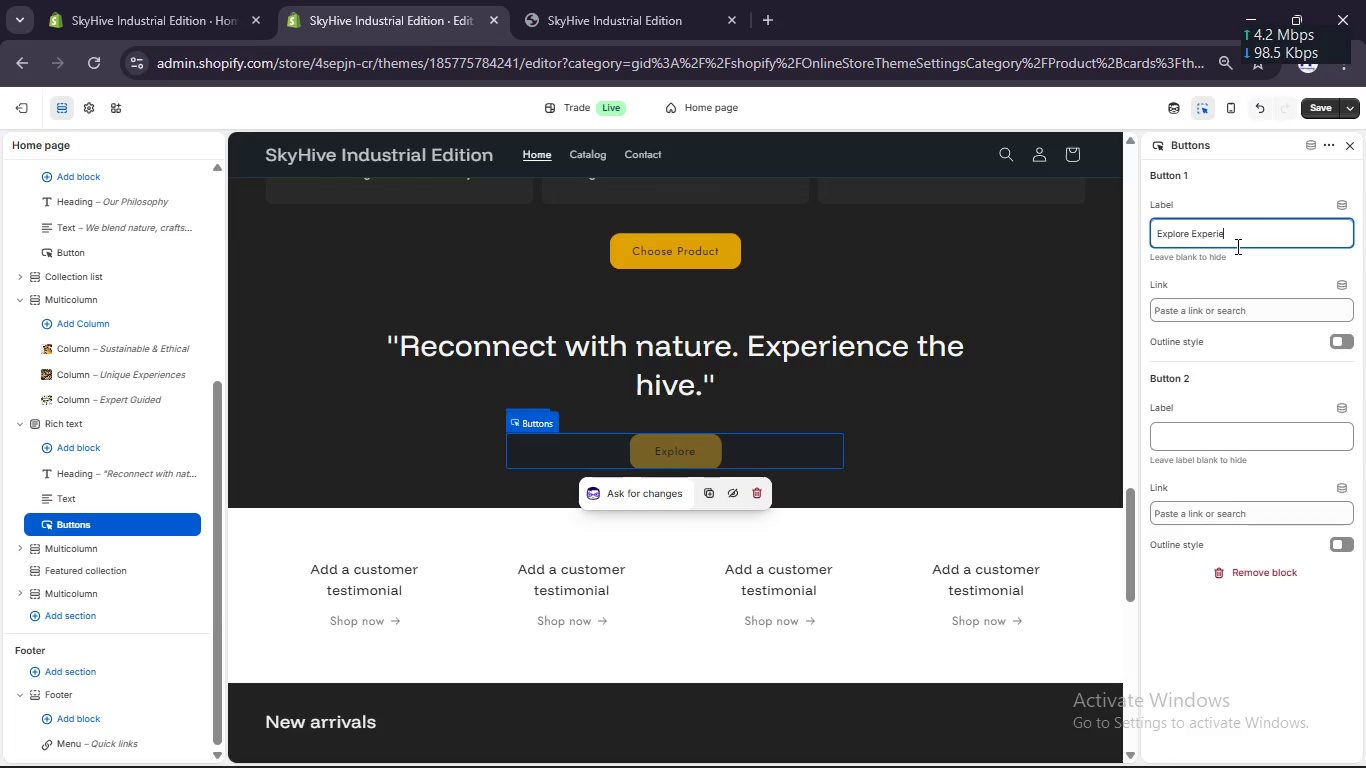 
hold_key(key=C, duration=0.33)
 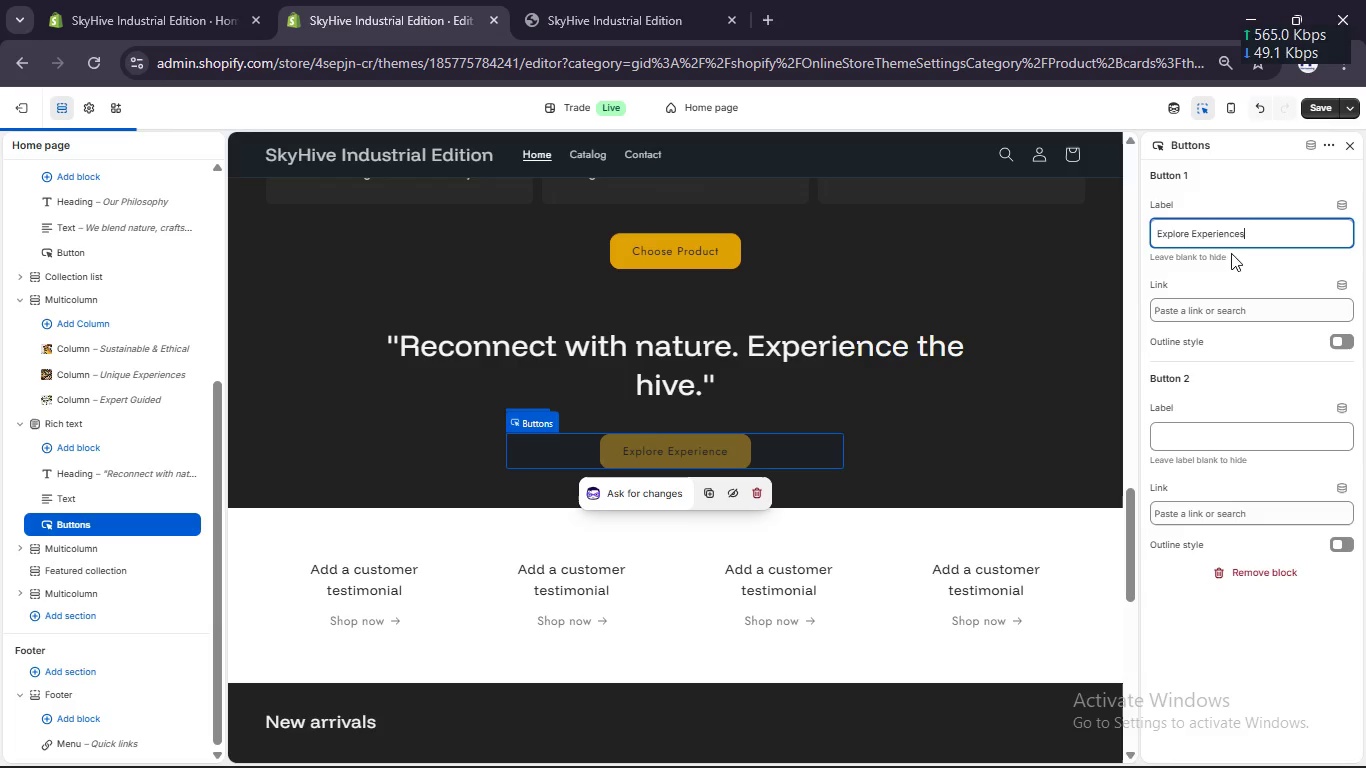 
left_click([1245, 172])
 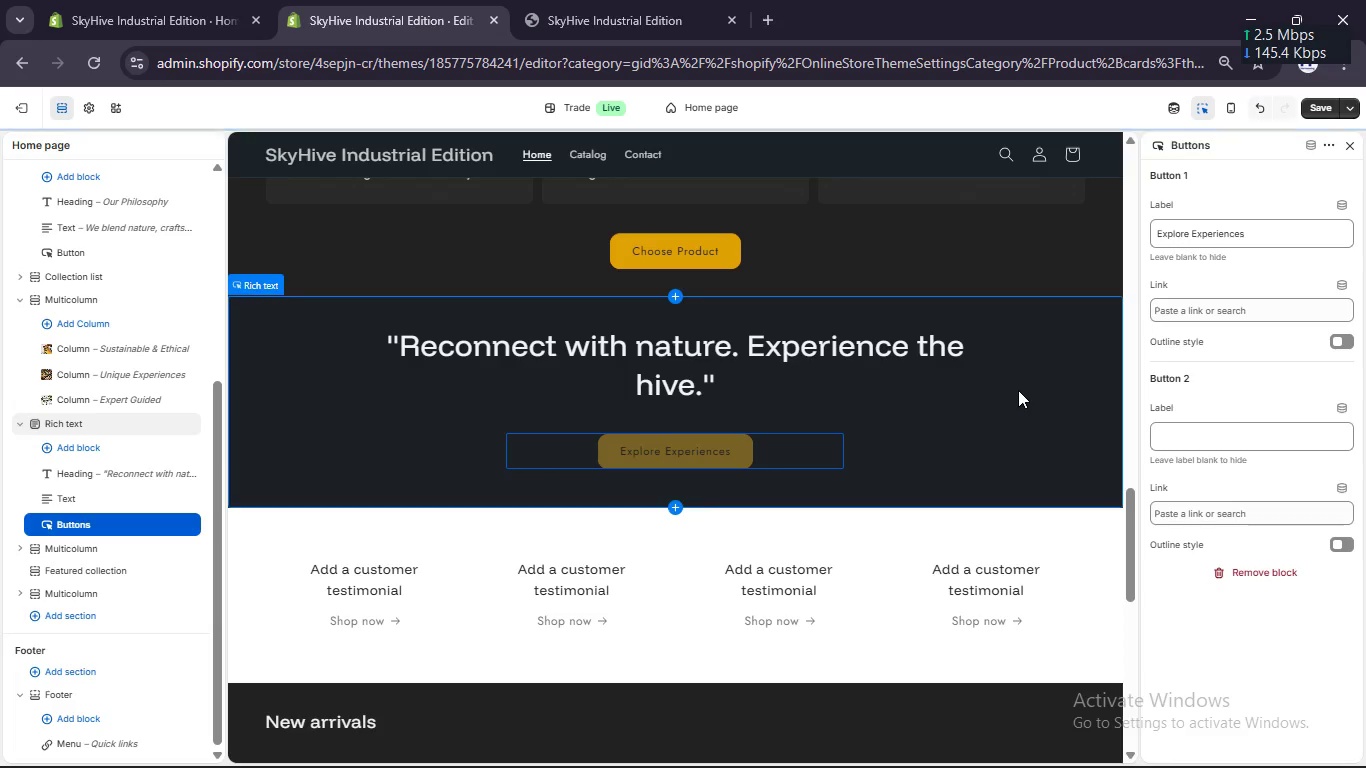 
scroll: coordinate [1018, 390], scroll_direction: down, amount: 1.0
 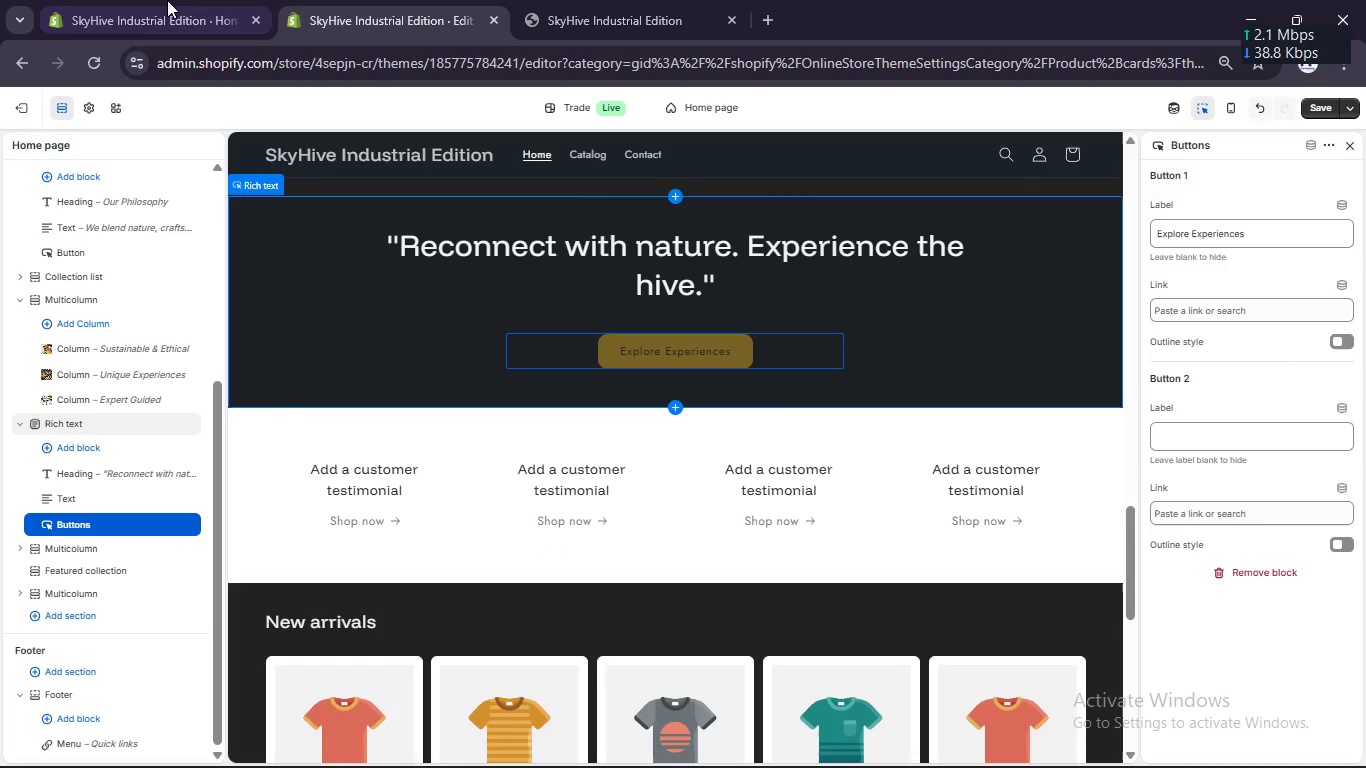 
left_click([182, 0])
 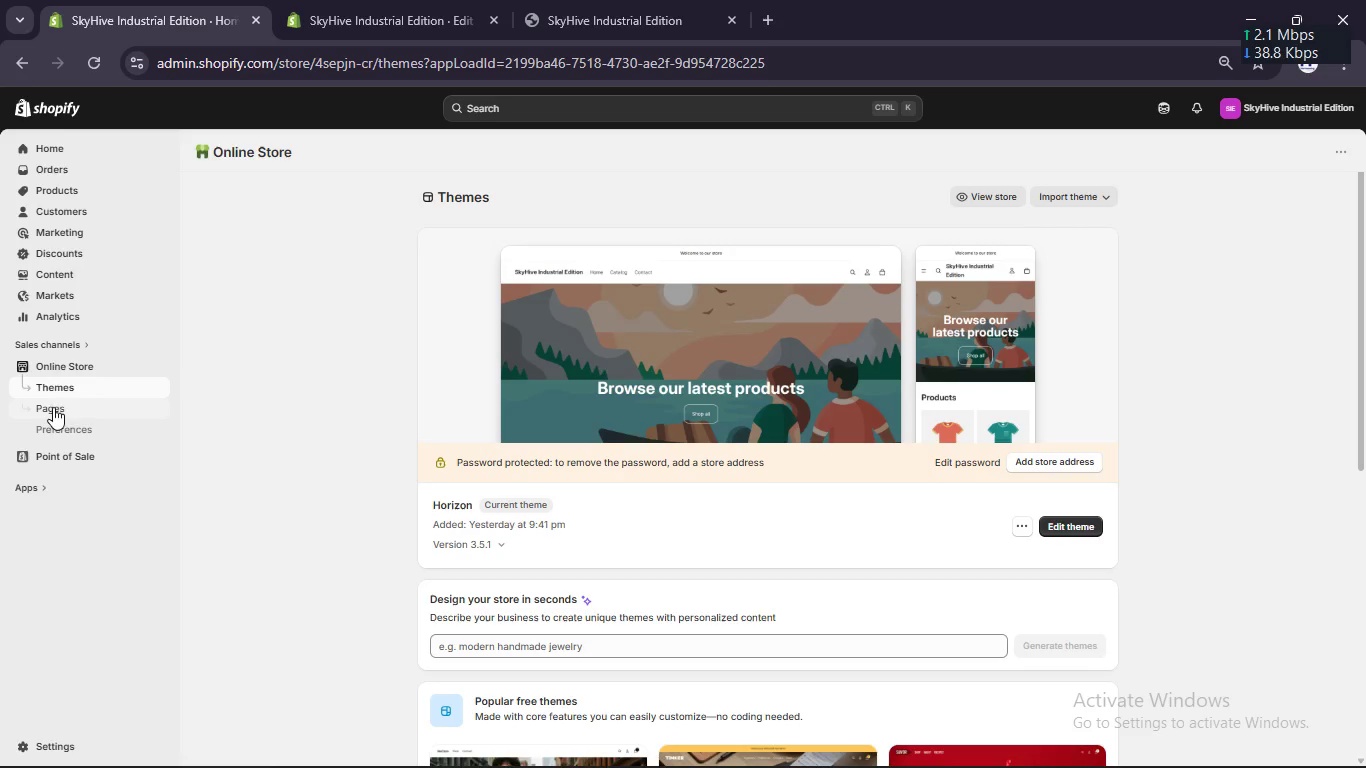 
left_click([58, 398])
 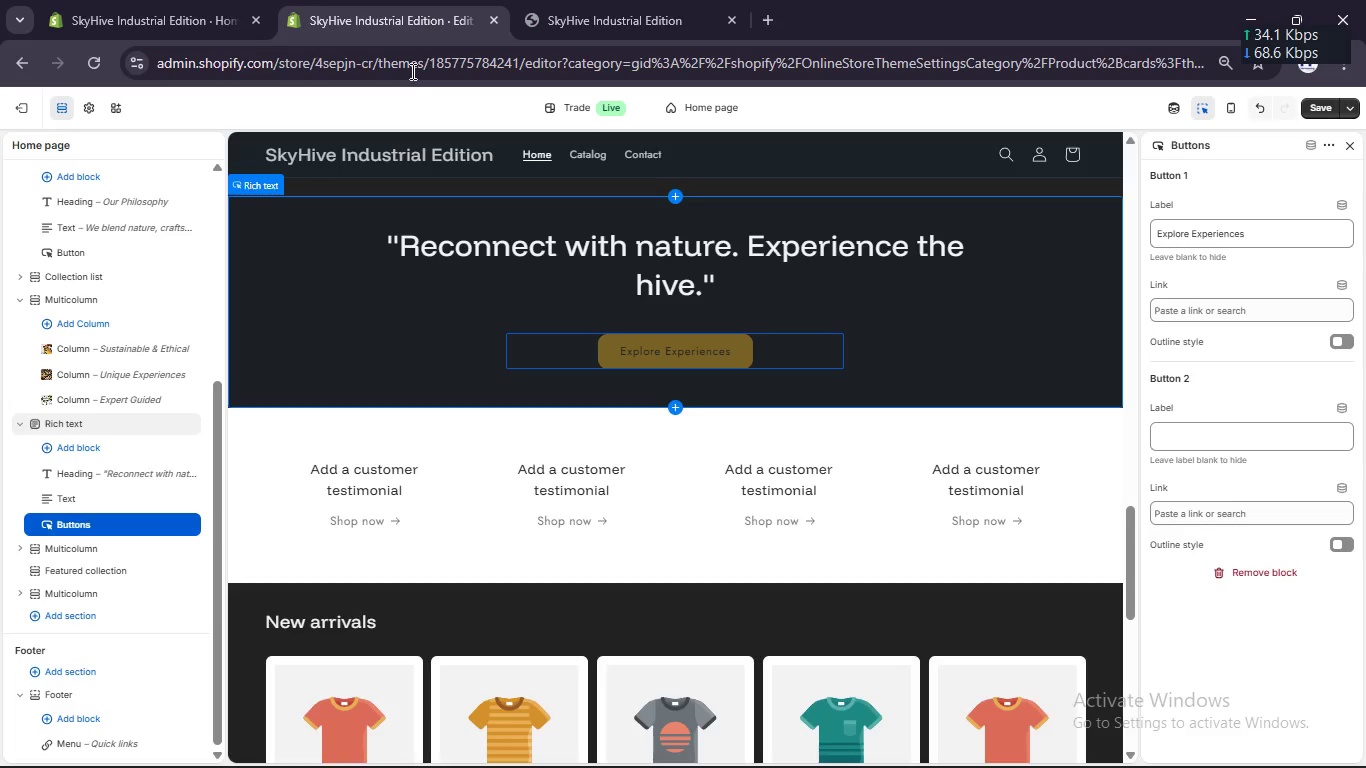 
wait(7.17)
 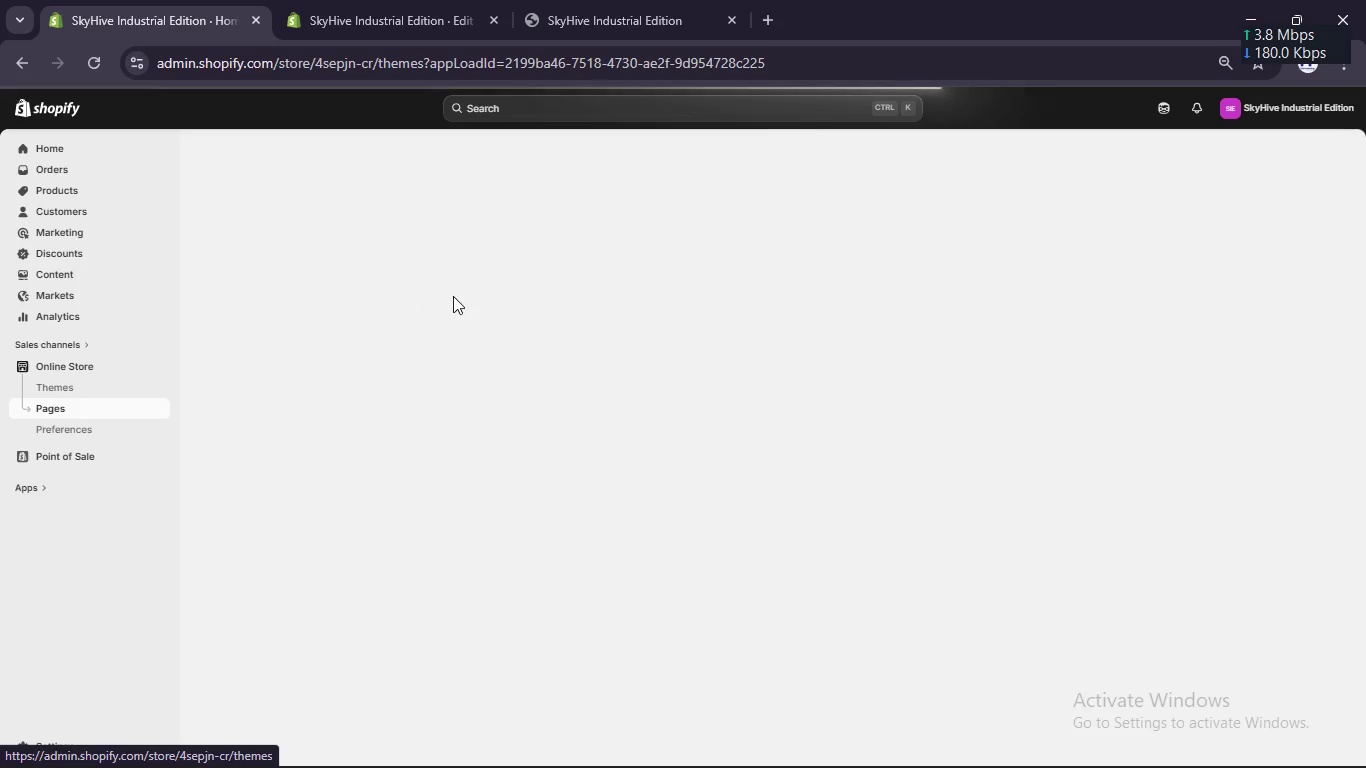 
scroll: coordinate [739, 253], scroll_direction: up, amount: 1.0
 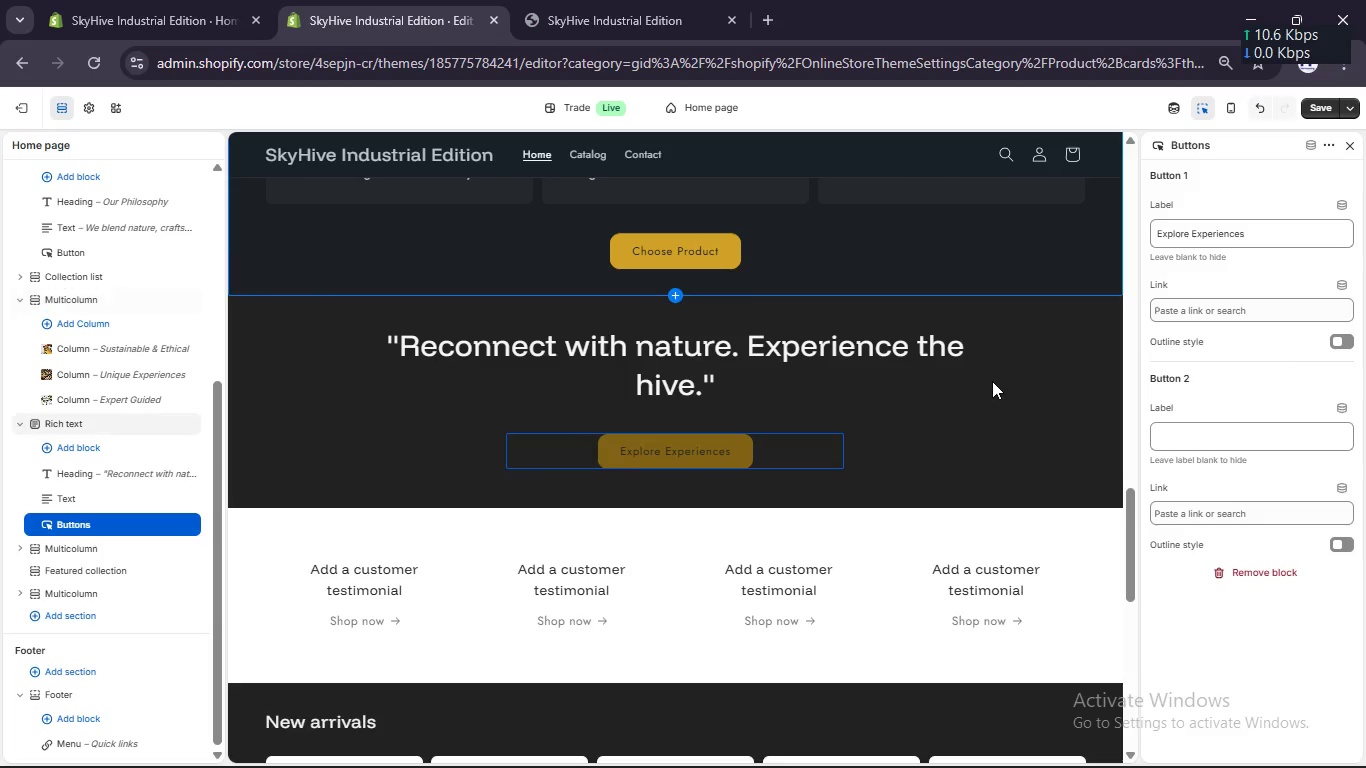 
left_click([992, 381])
 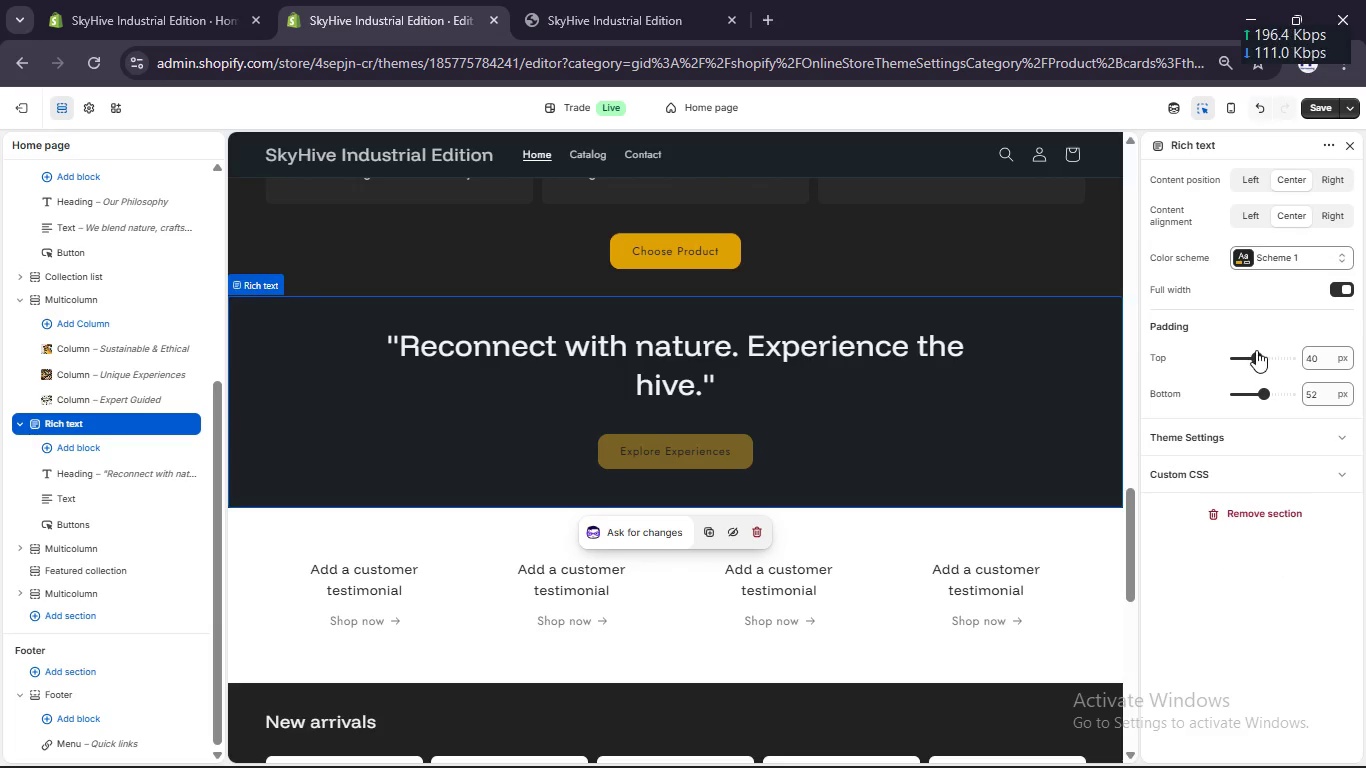 
left_click_drag(start_coordinate=[1256, 350], to_coordinate=[1325, 351])
 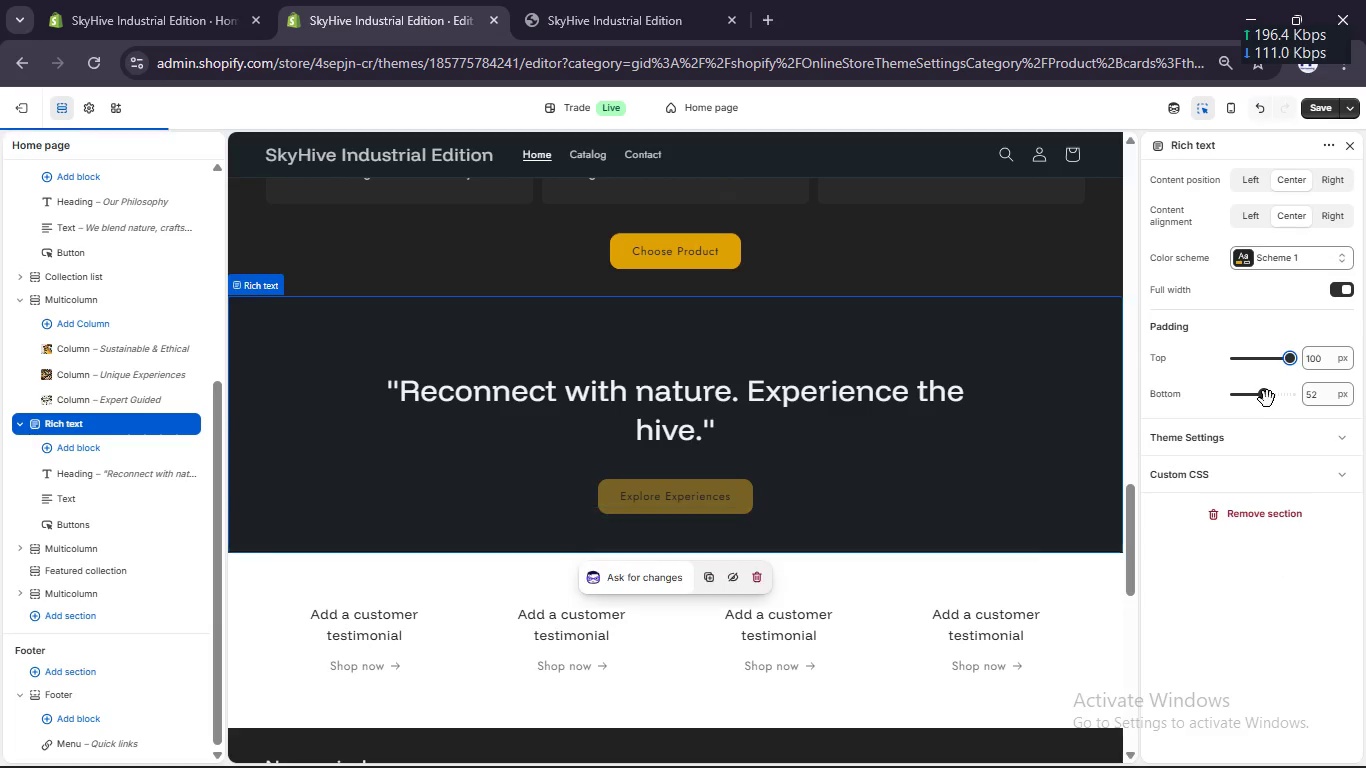 
left_click_drag(start_coordinate=[1267, 399], to_coordinate=[1327, 402])
 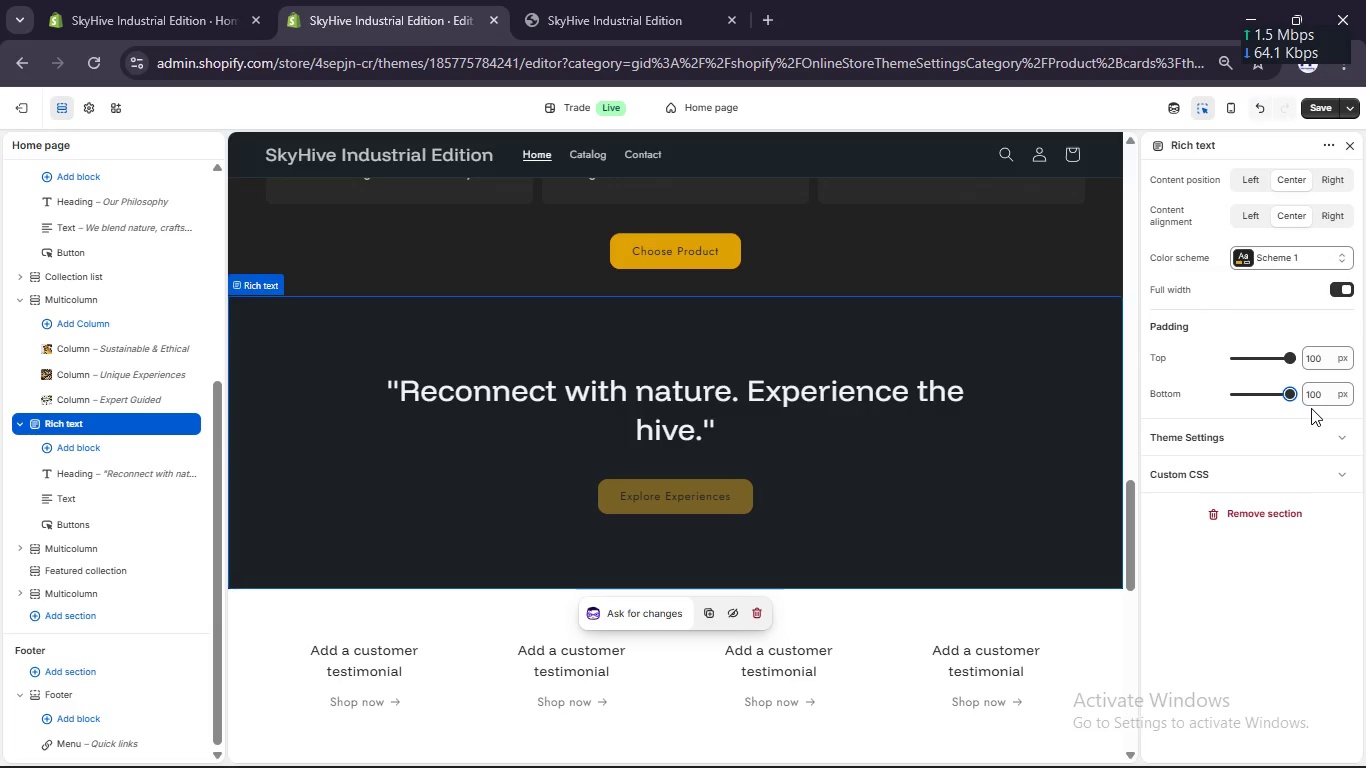 
wait(7.12)
 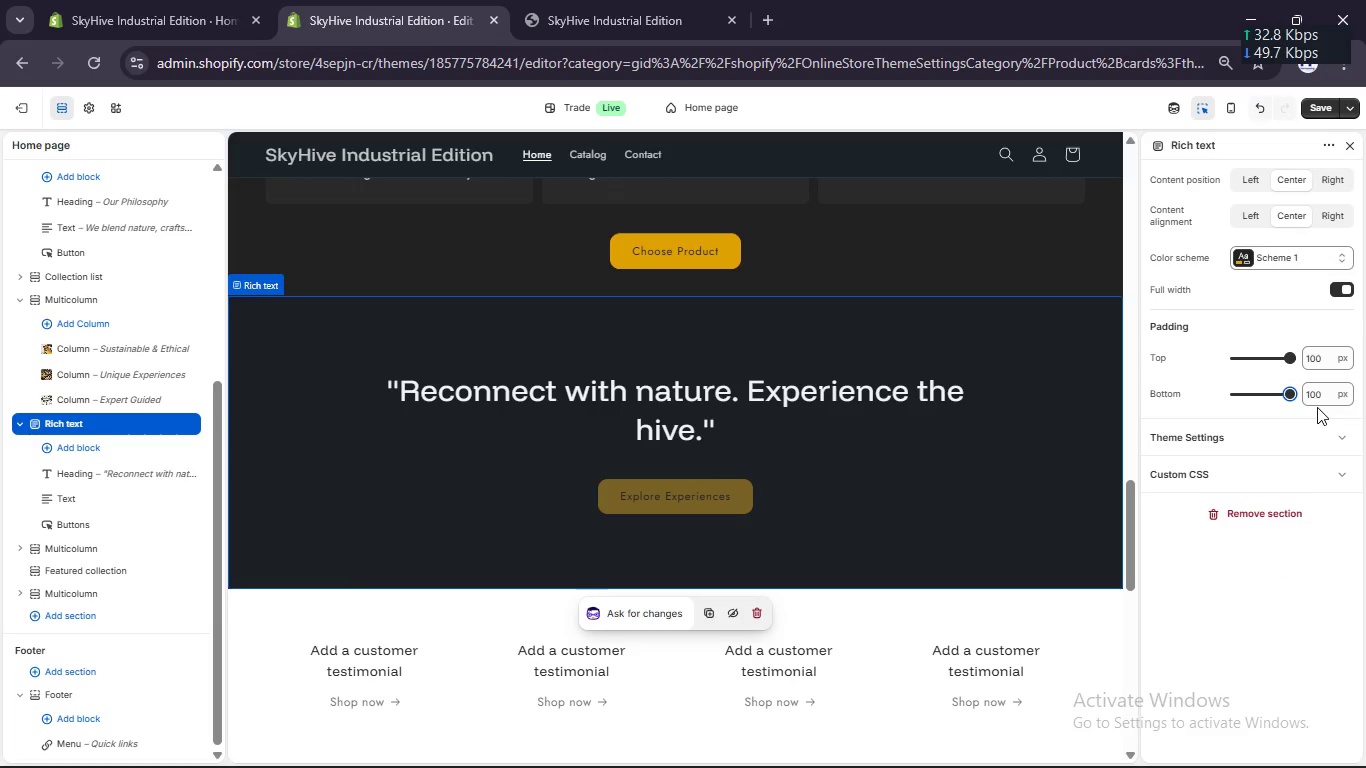 
scroll: coordinate [940, 446], scroll_direction: down, amount: 2.0
 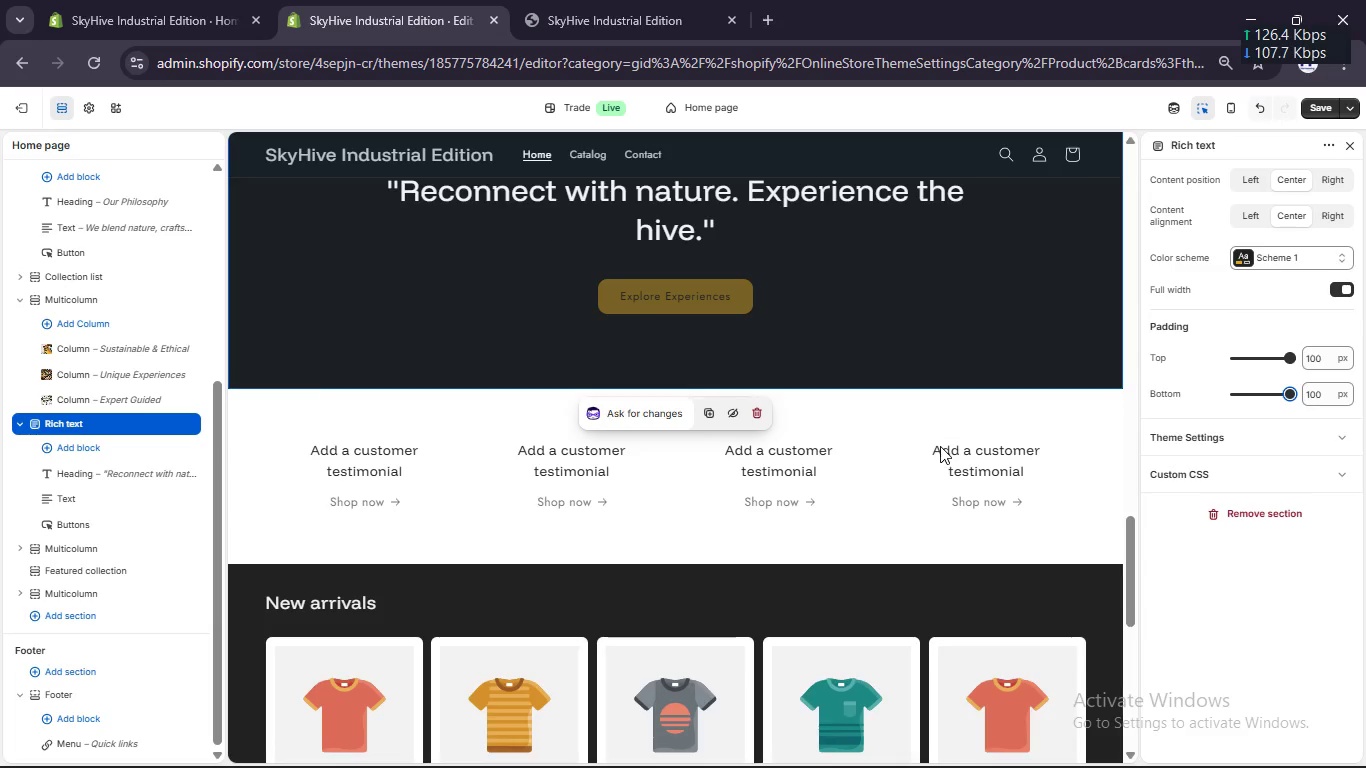 
wait(8.93)
 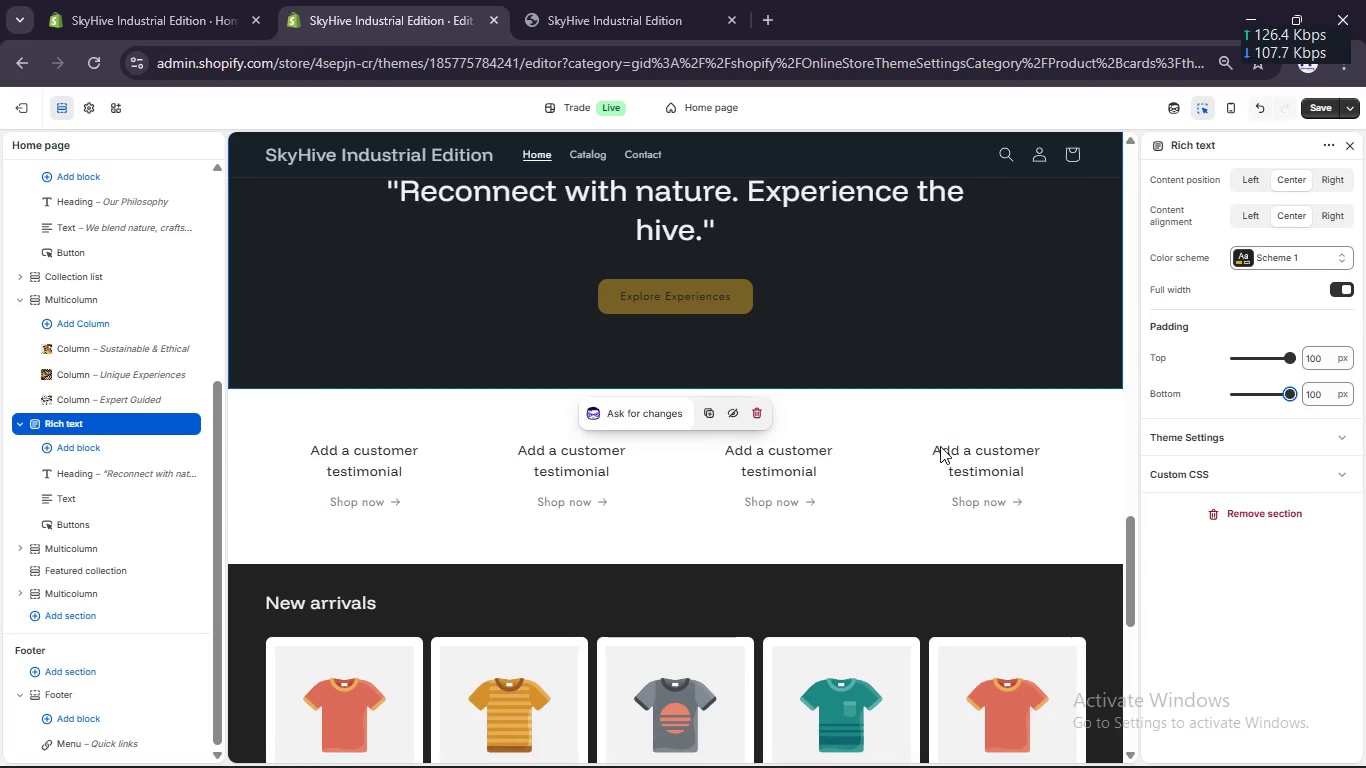 
left_click([100, 3])
 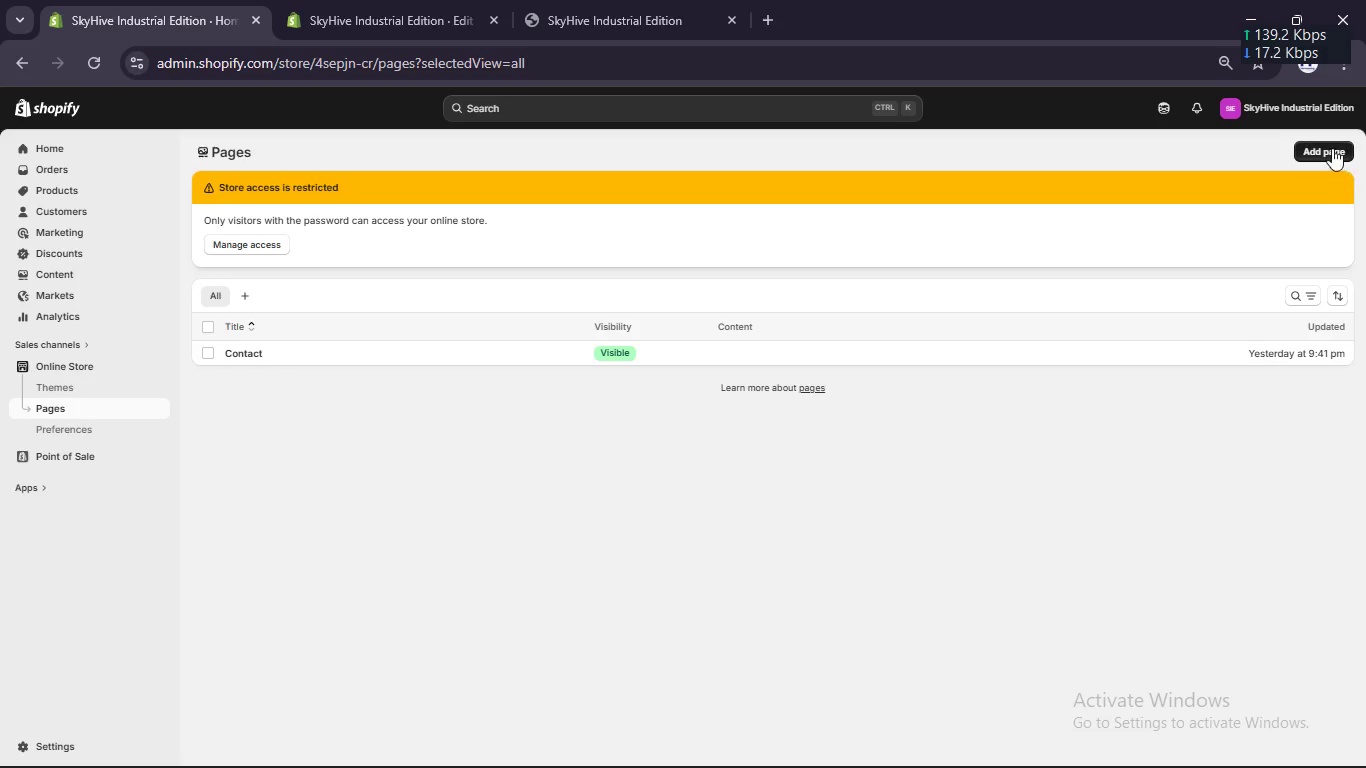 
left_click([1331, 147])
 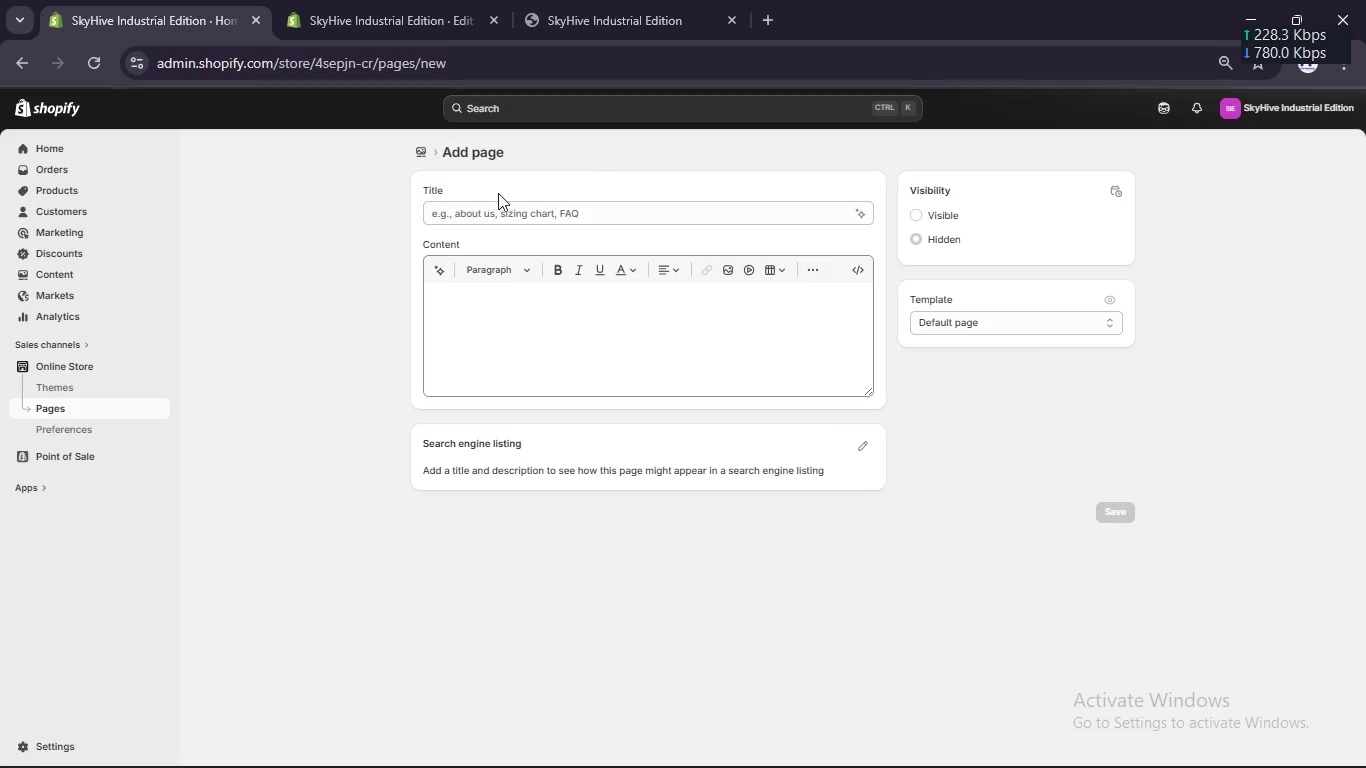 
left_click([493, 212])
 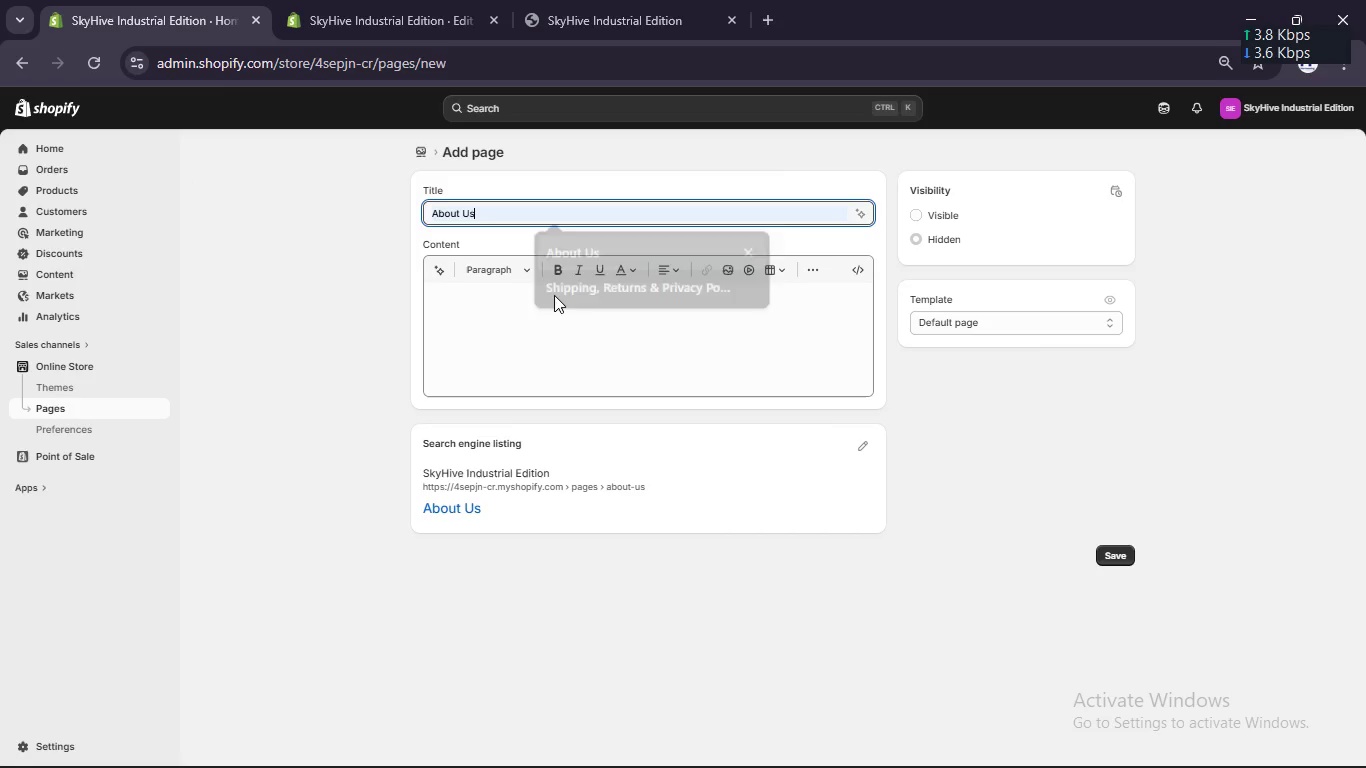 
double_click([543, 324])
 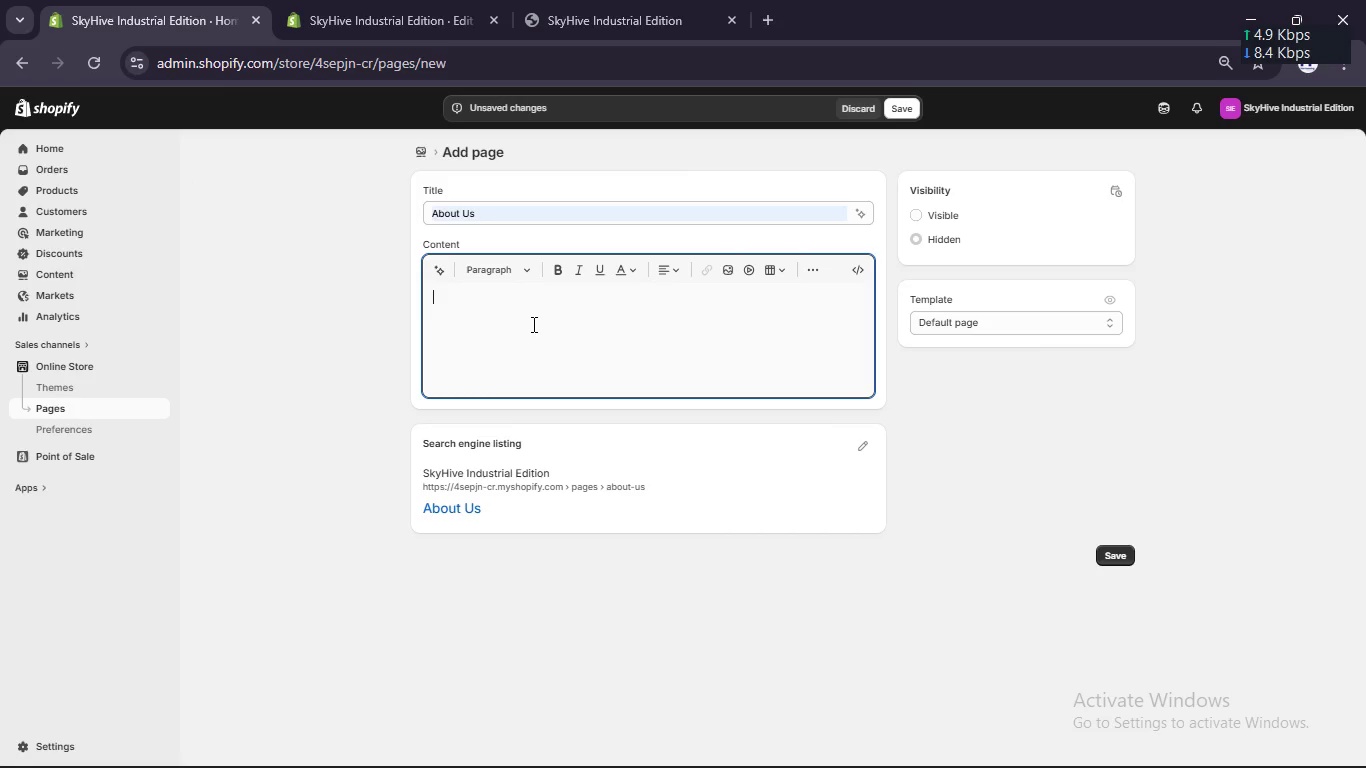 
type(We are dedicated to creating meaningful connectins)
key(Backspace)
key(Backspace)
type(ons betww)
key(Backspace)
type(een people and nature through curated beekeeping experiences and premium hone product.)
 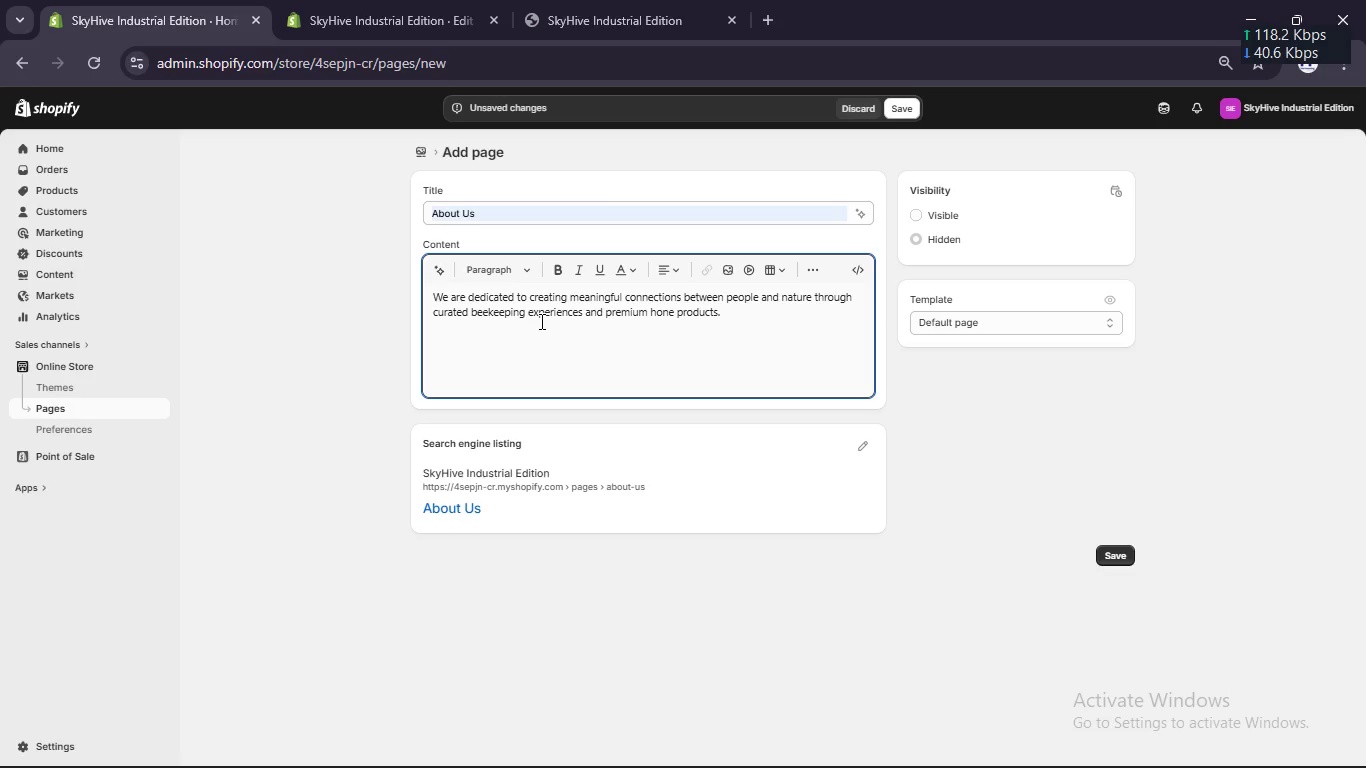 
left_click([665, 583])
 